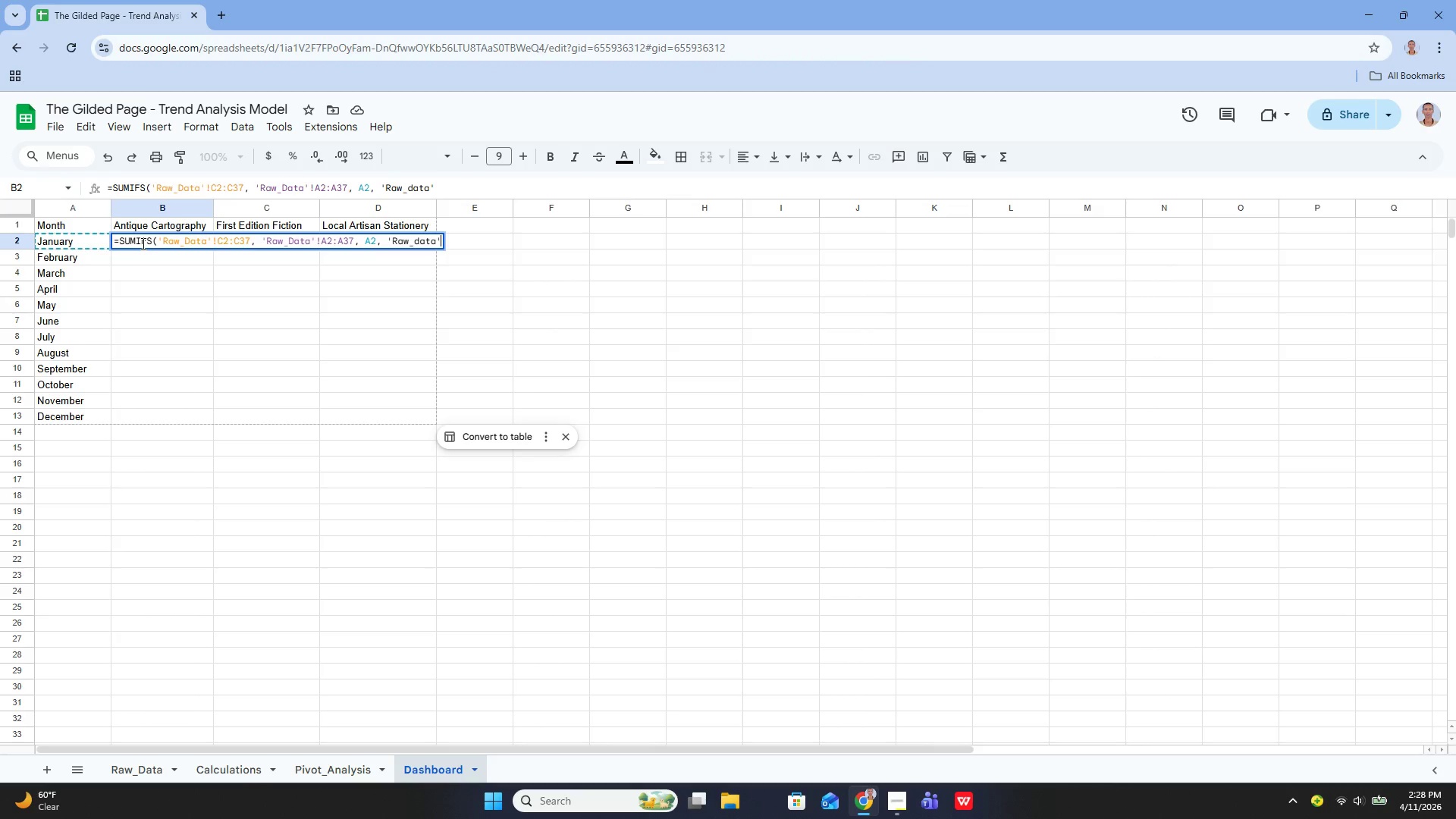 
 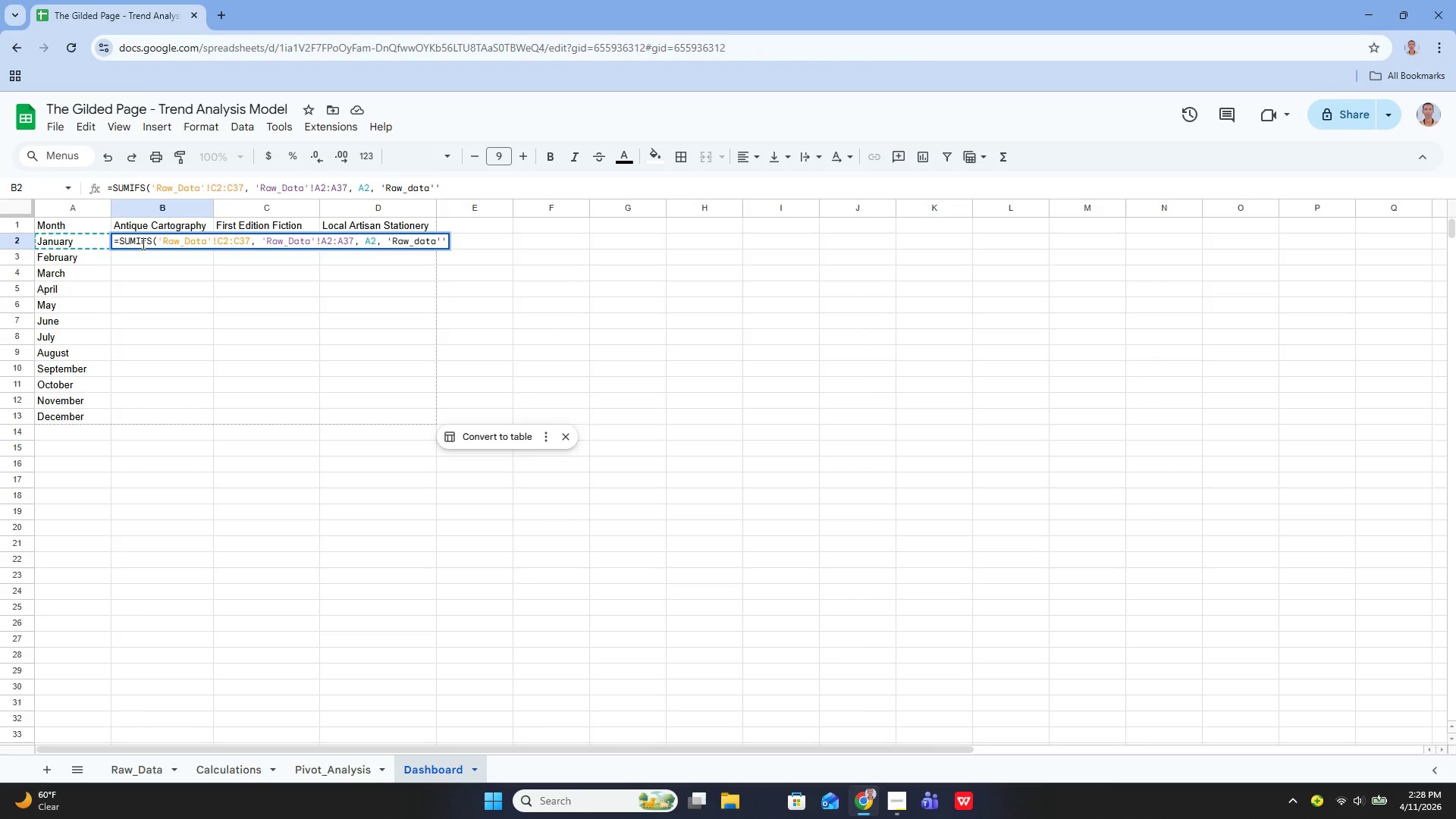 
key(ArrowRight)
 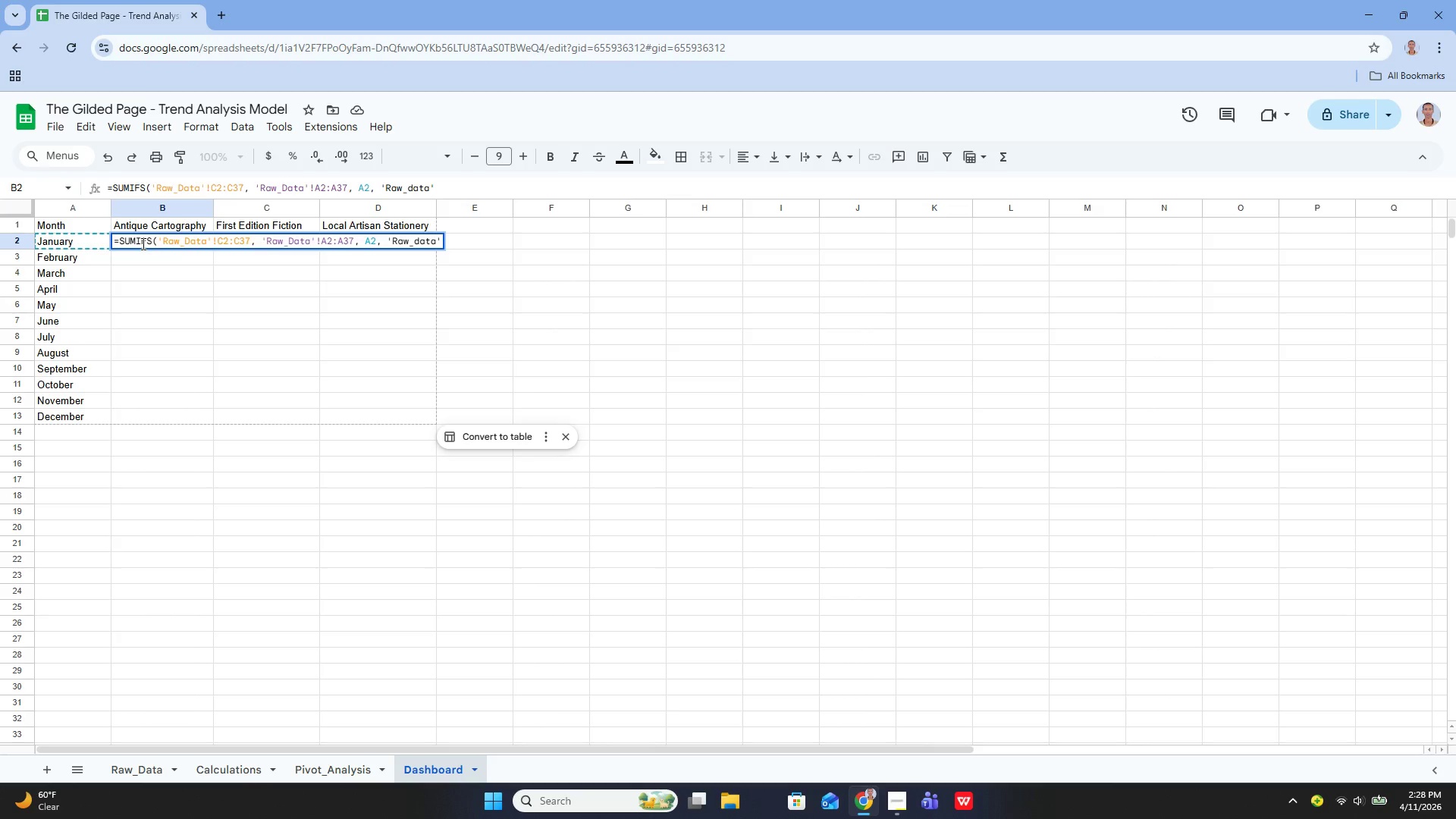 
type(!B2:b37)
 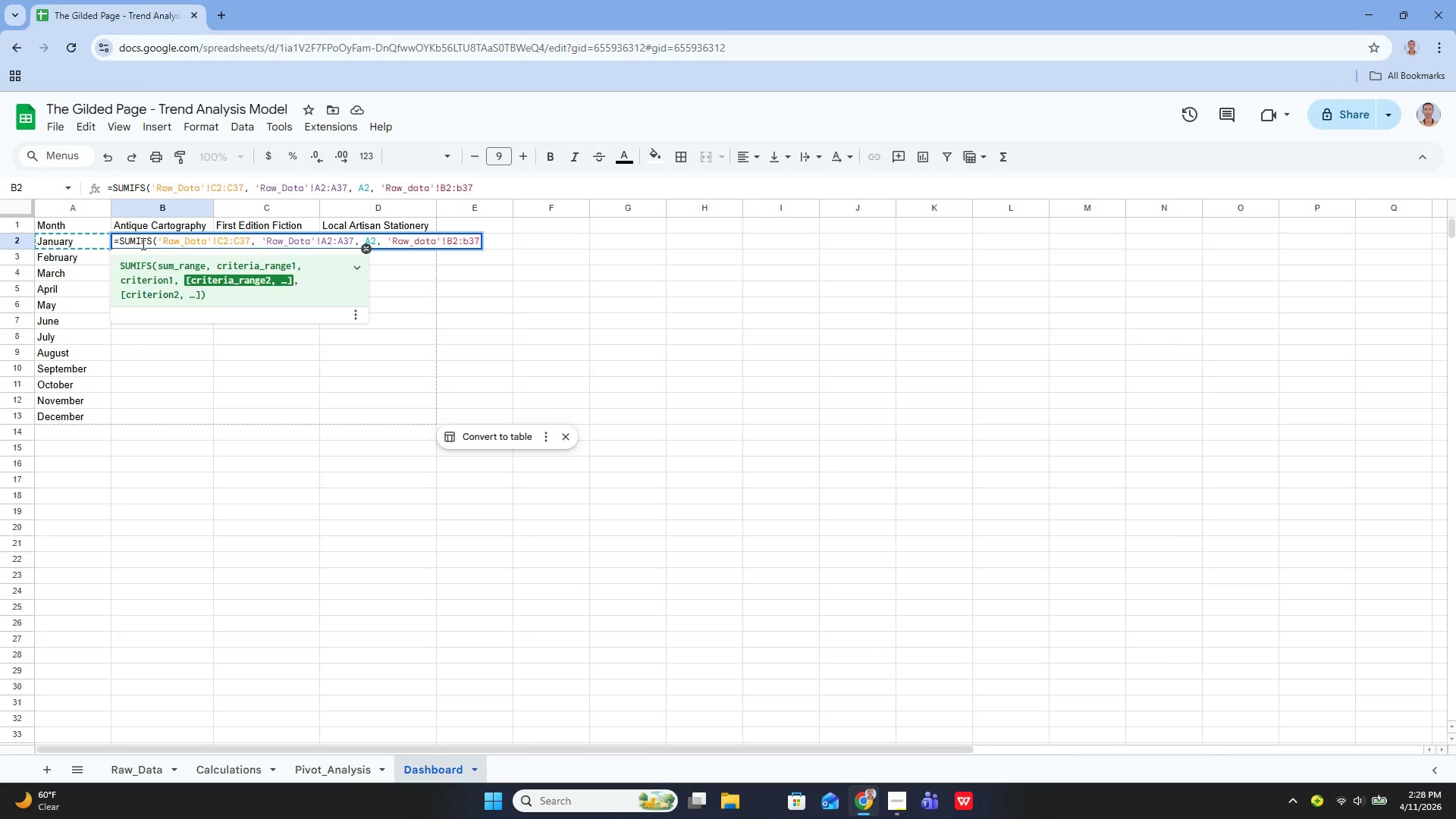 
key(ArrowLeft)
 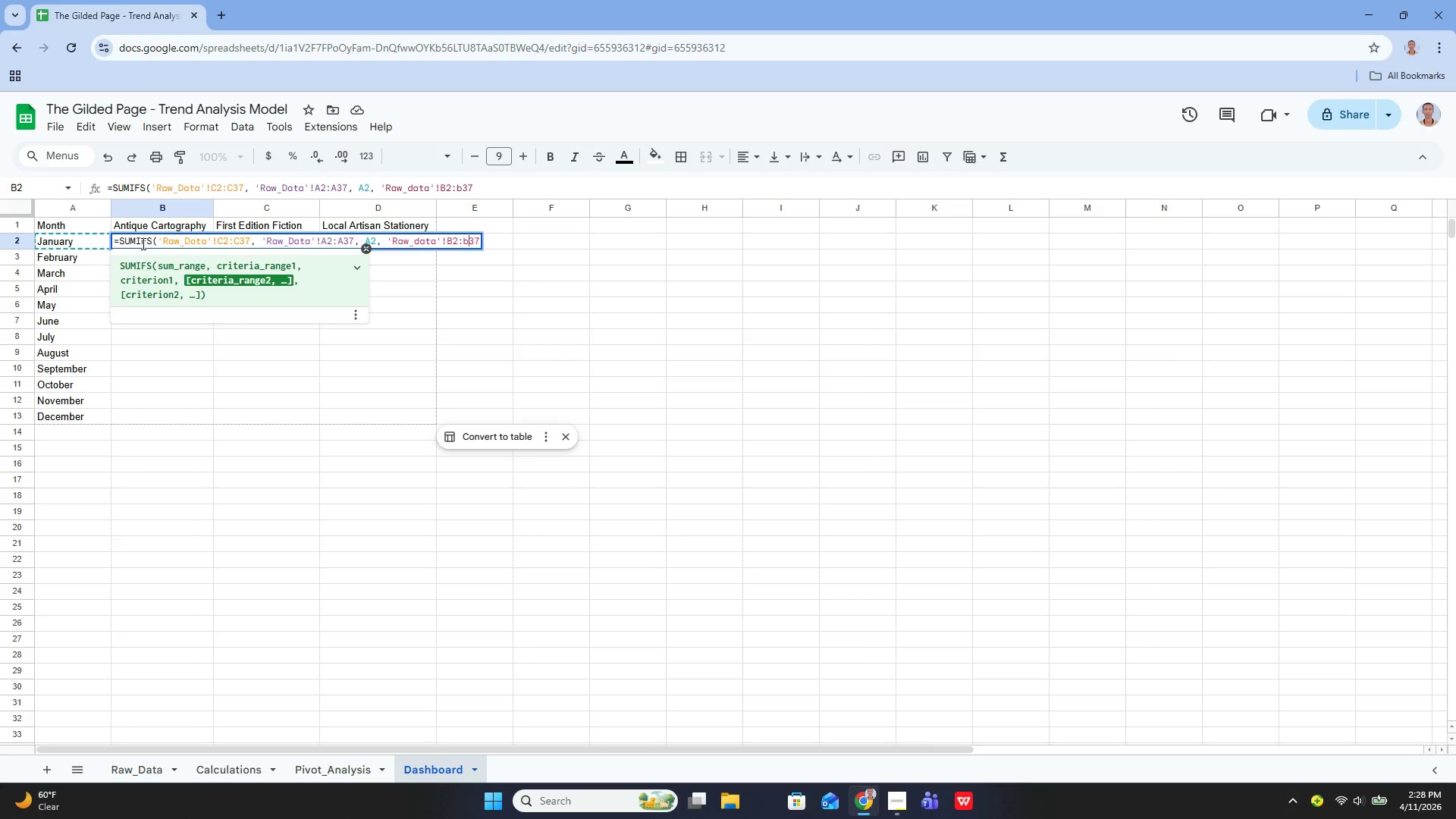 
key(ArrowLeft)
 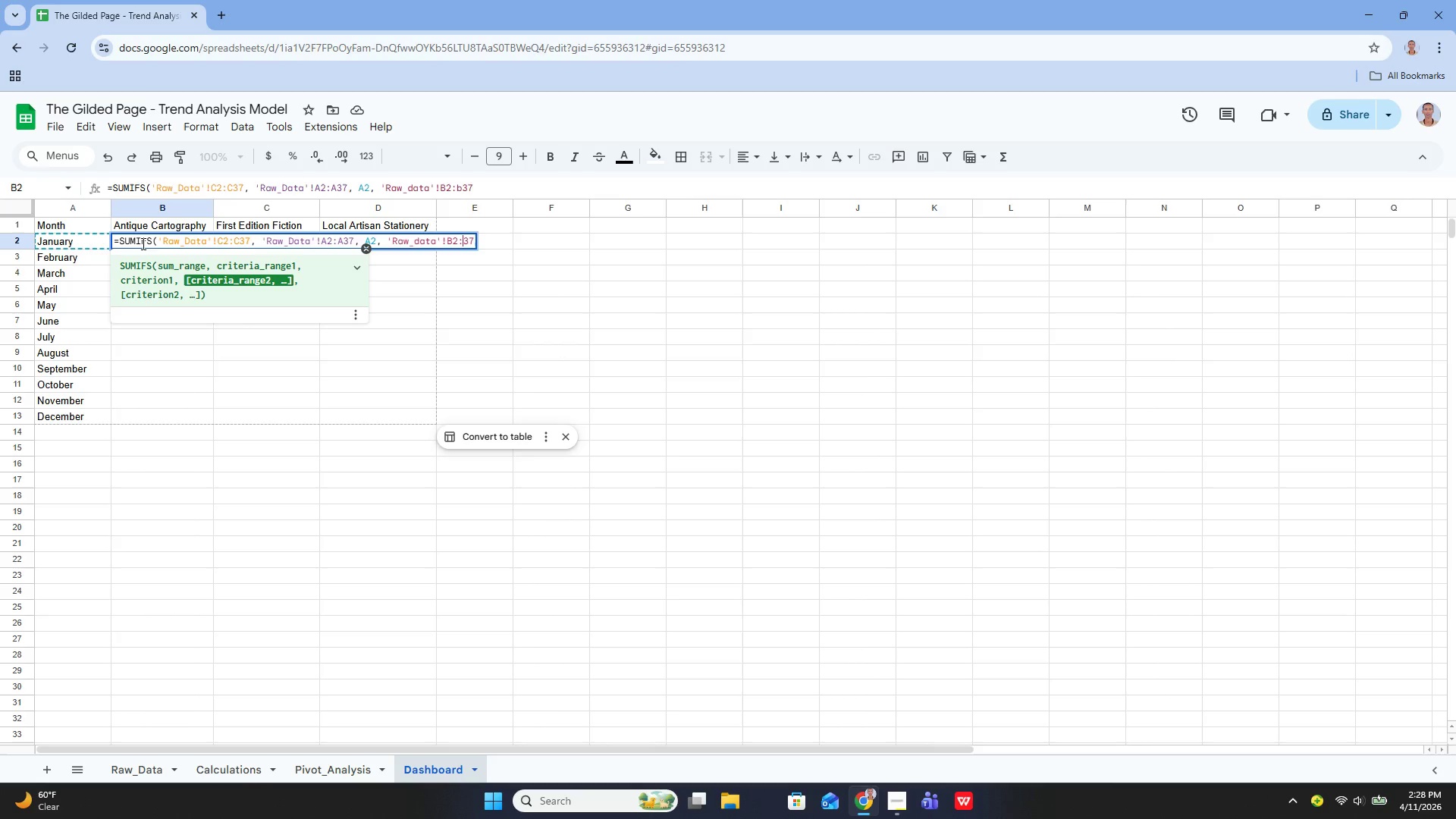 
key(Backspace)
 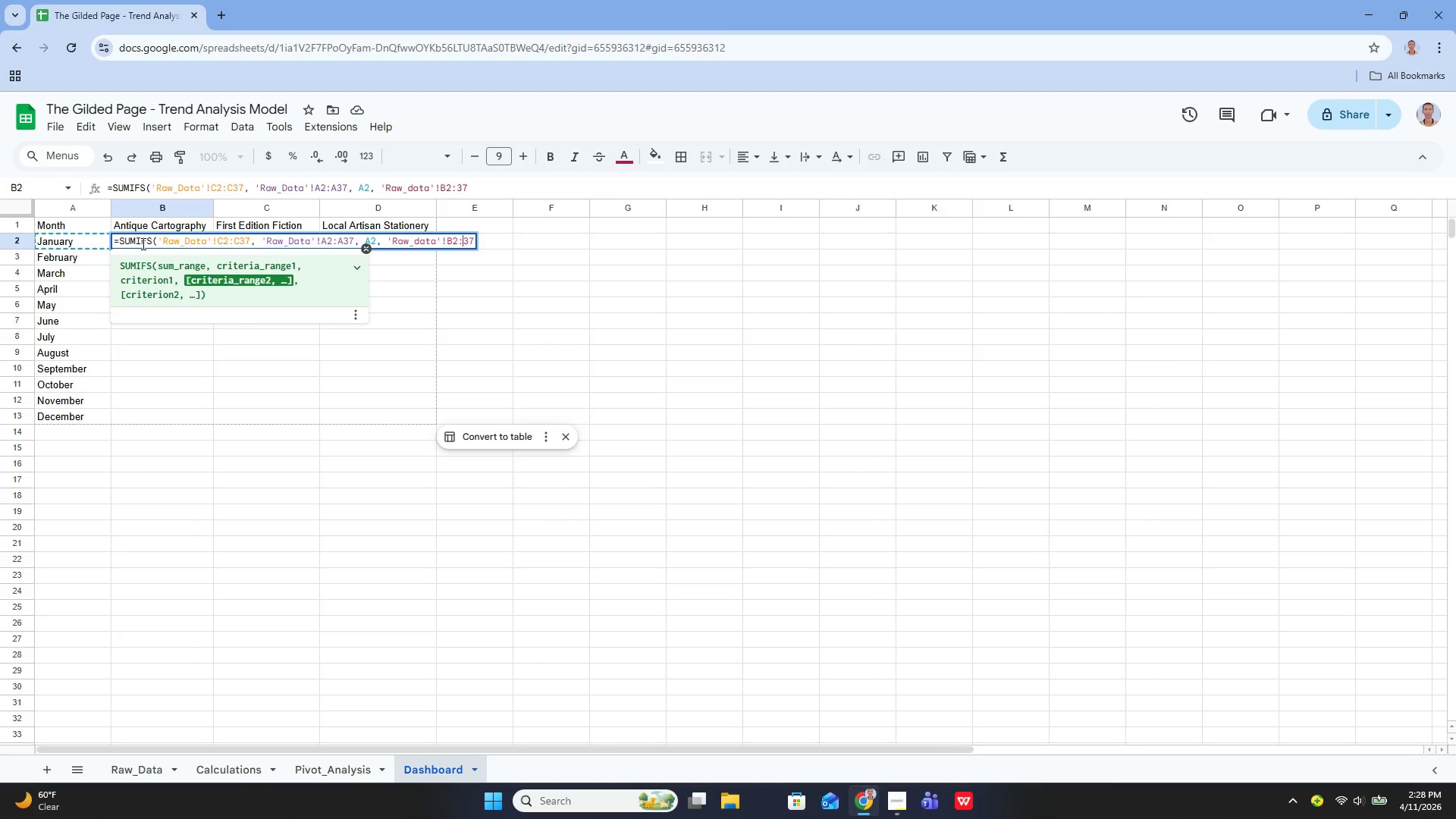 
key(Shift+B)
 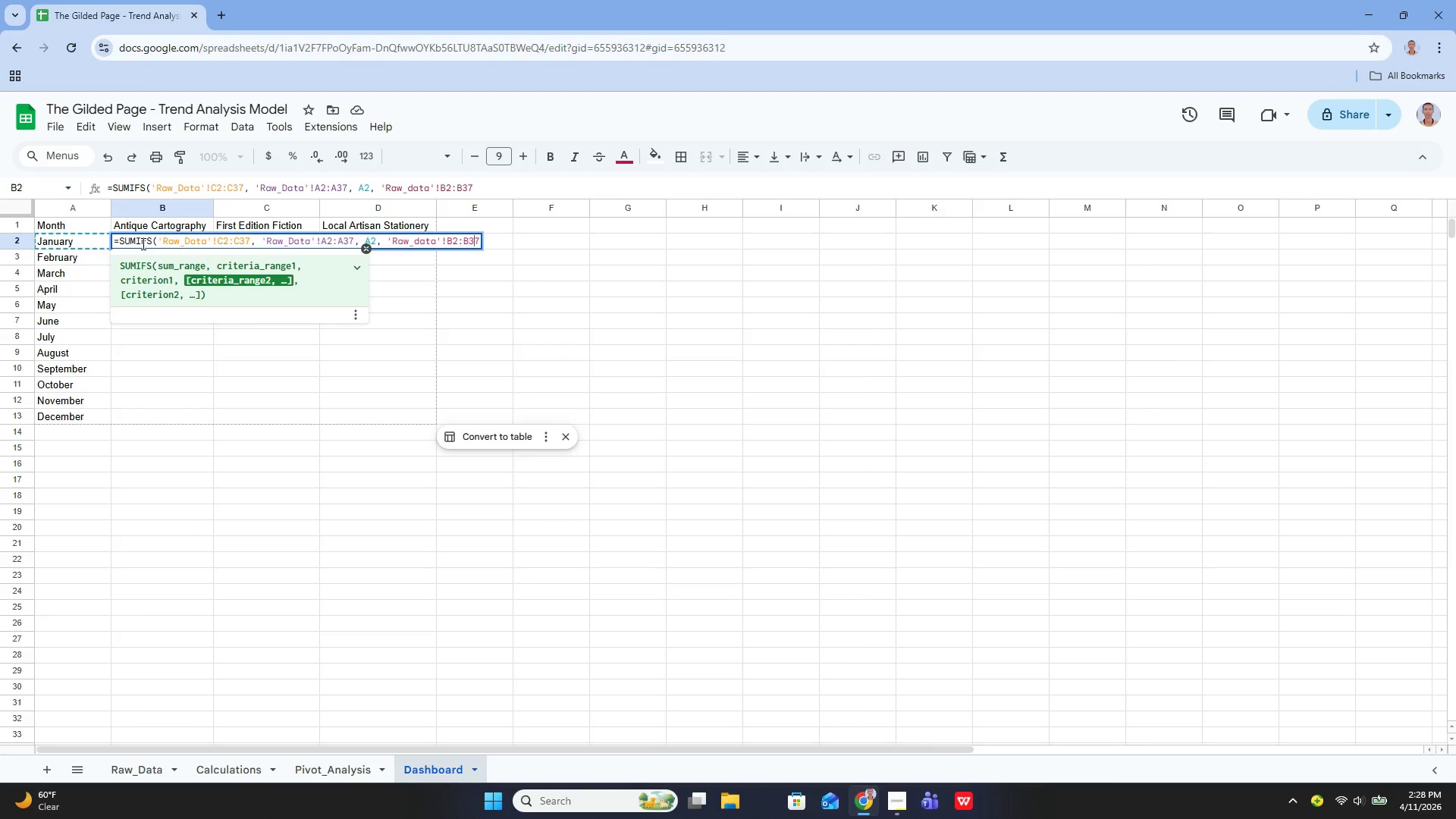 
key(ArrowRight)
 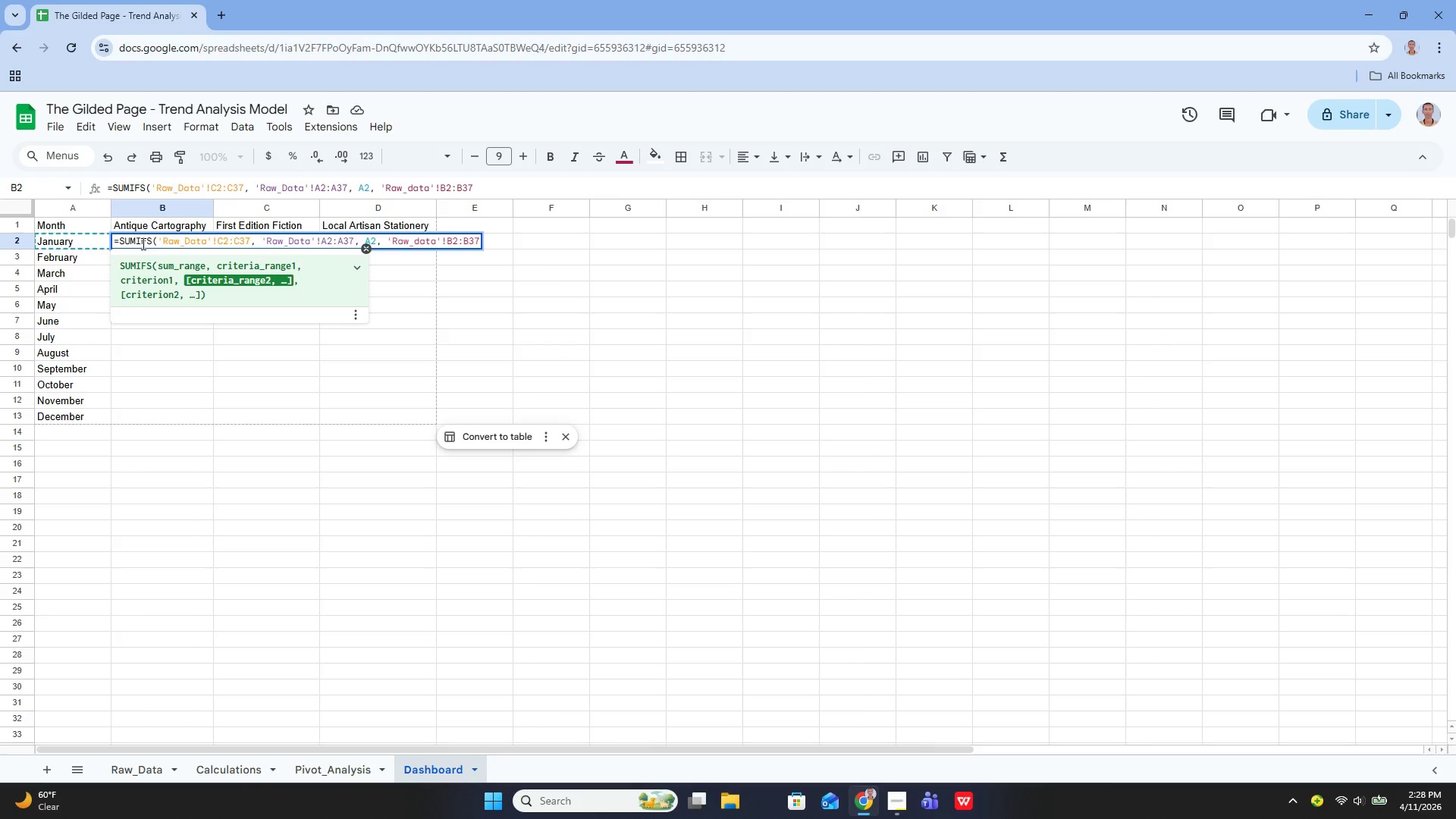 
key(ArrowRight)
 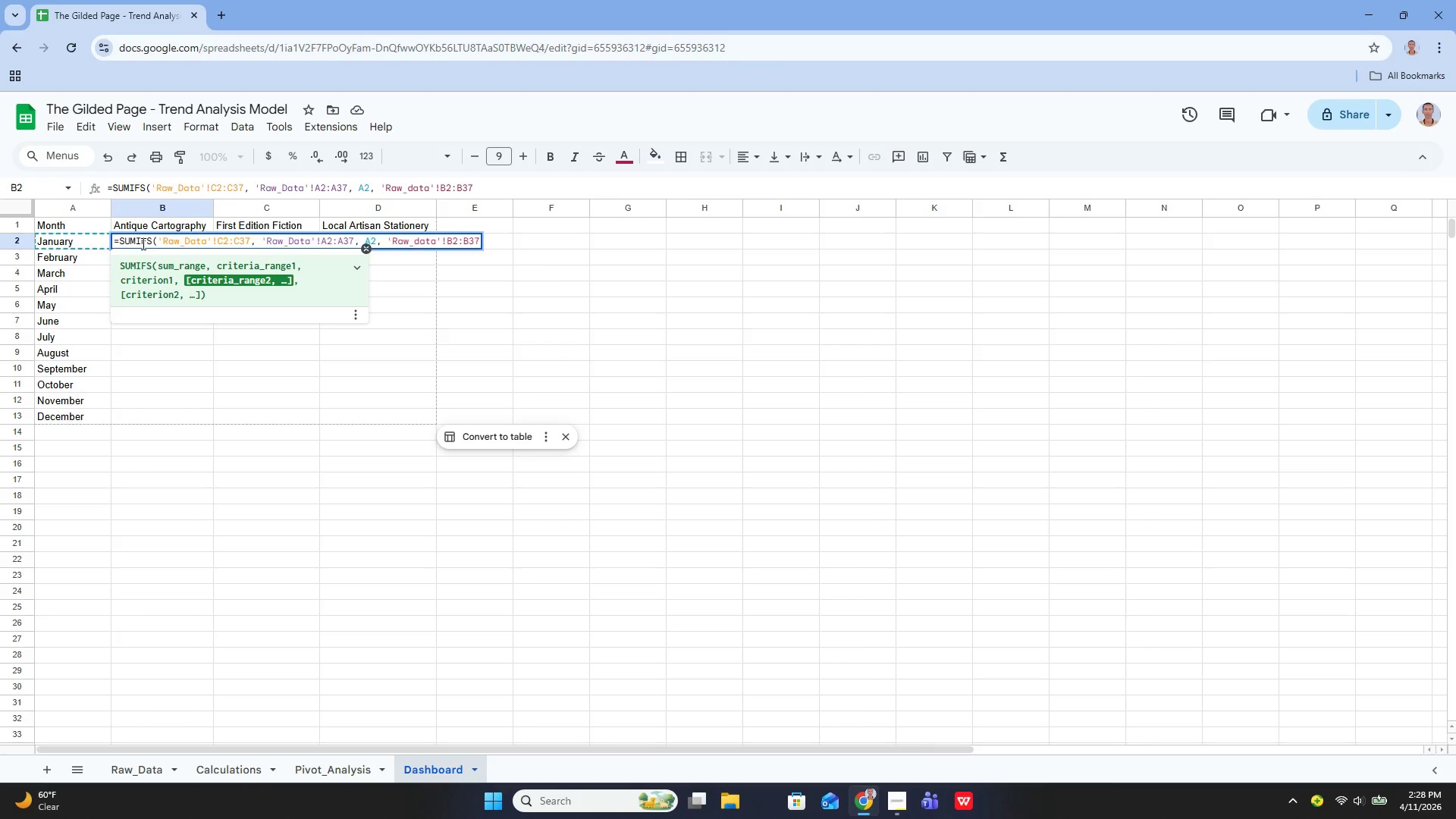 
key(Comma)
 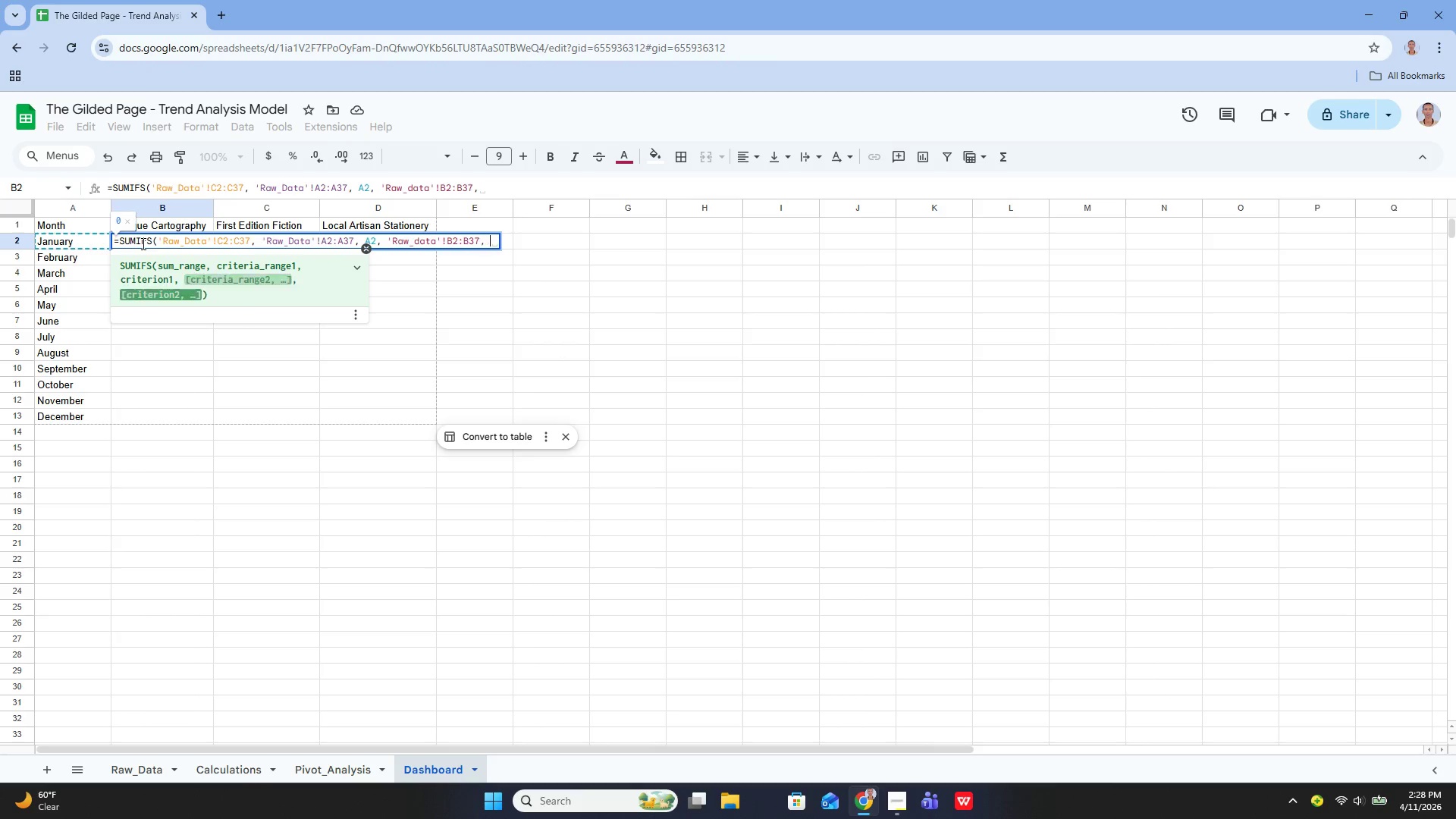 
key(Space)
 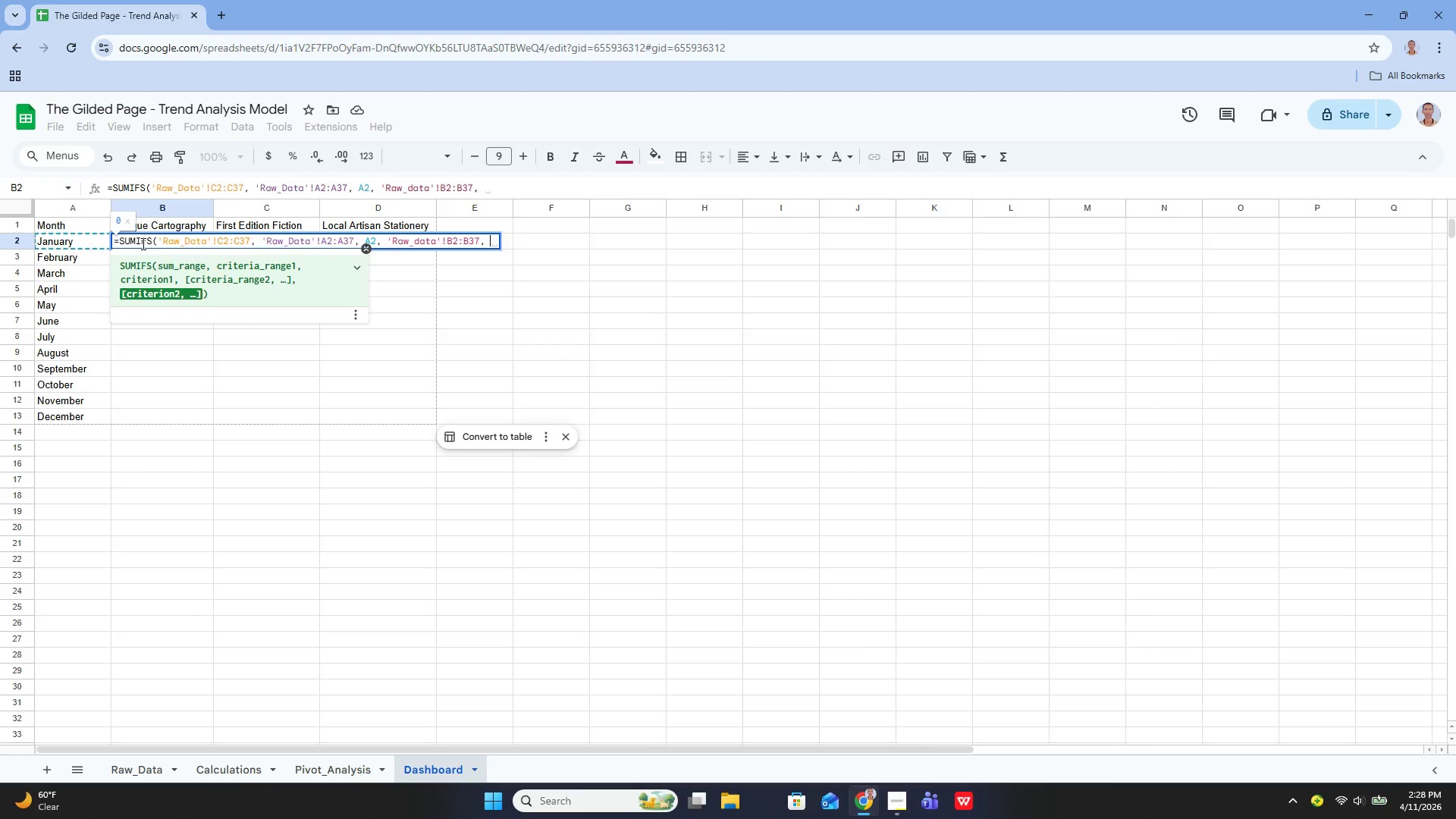 
key(Shift+Quote)
 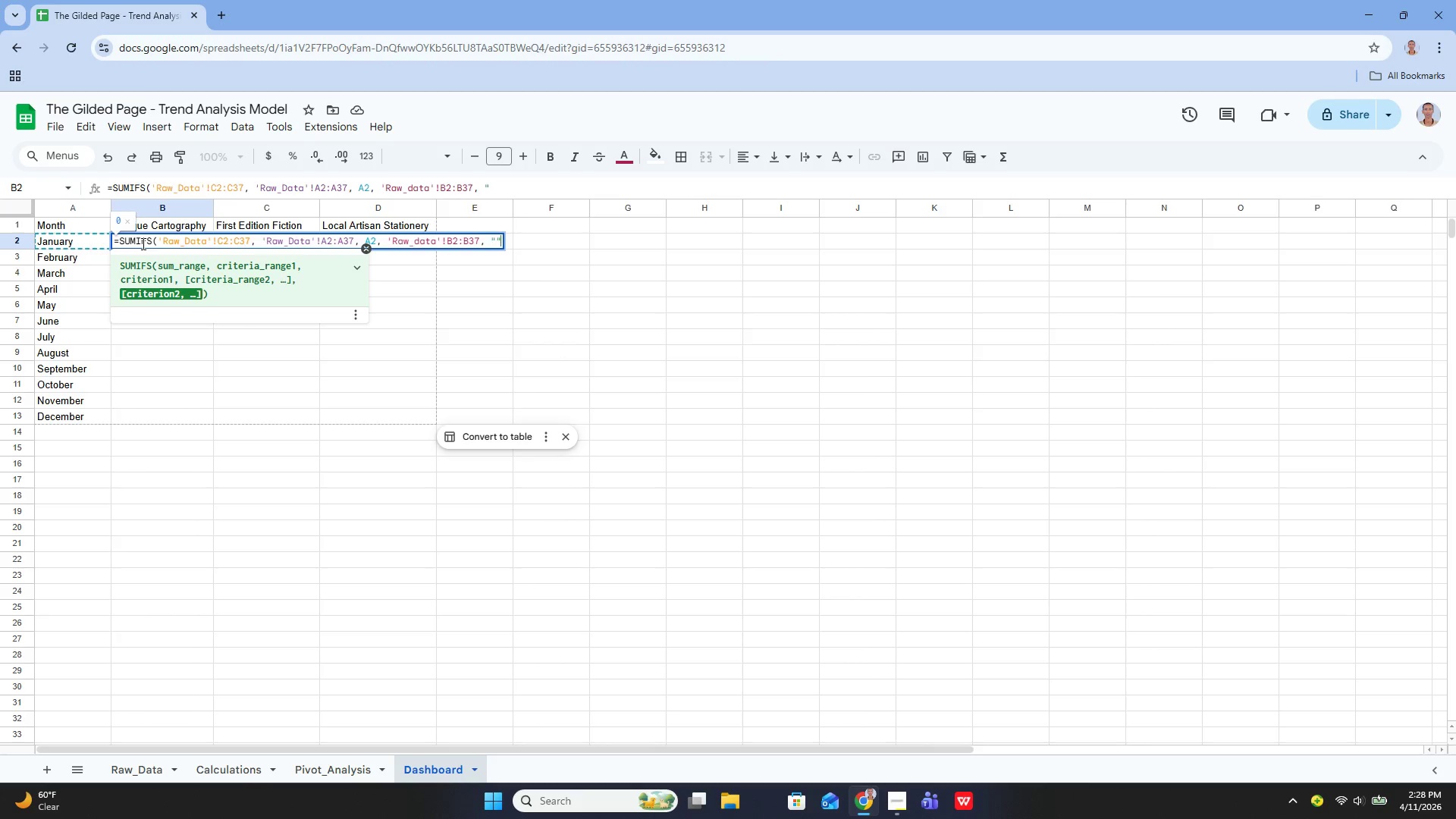 
key(Shift+Quote)
 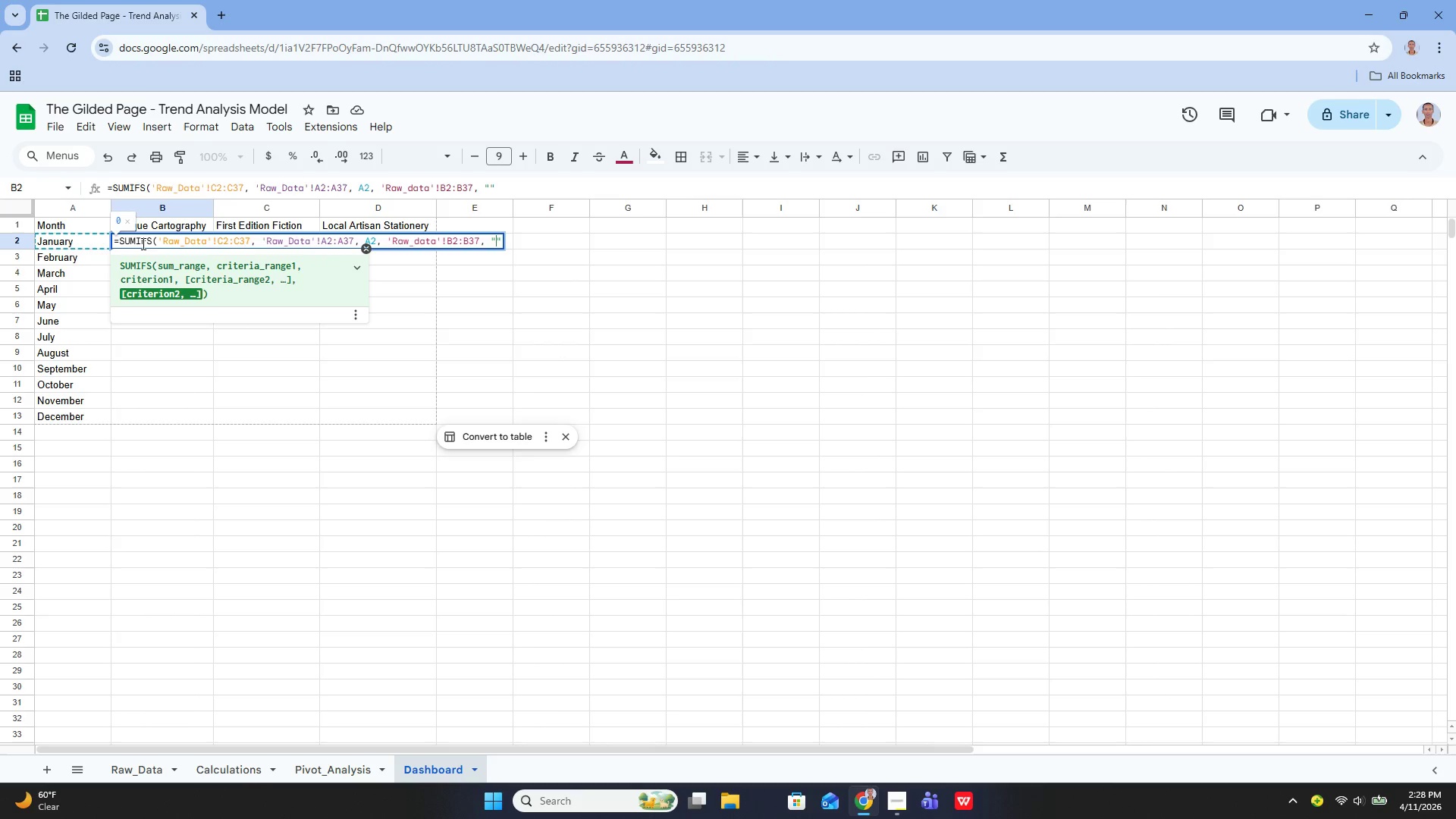 
key(ArrowLeft)
 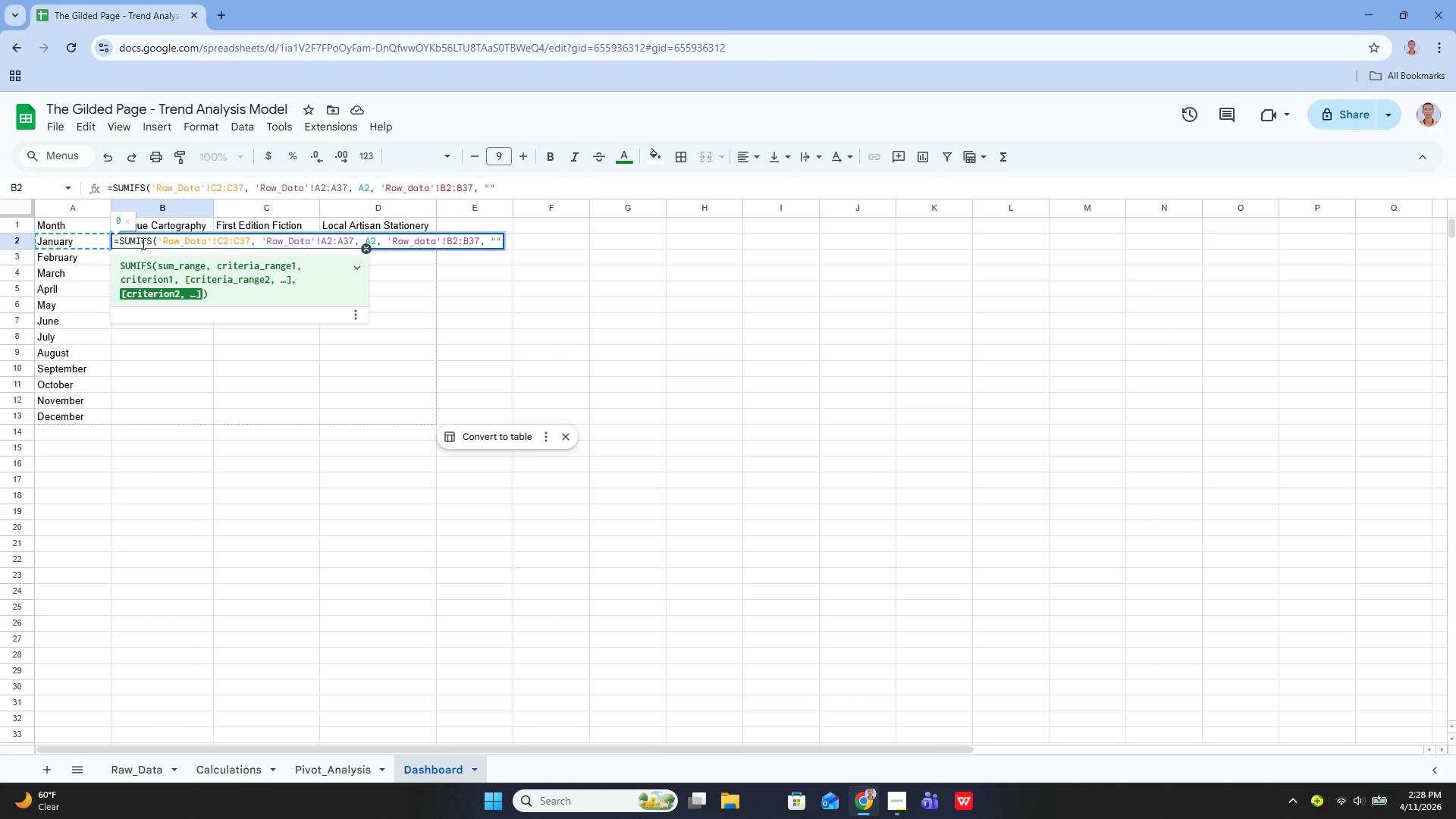 
type(Antique Carte)
key(Backspace)
type(ography)
 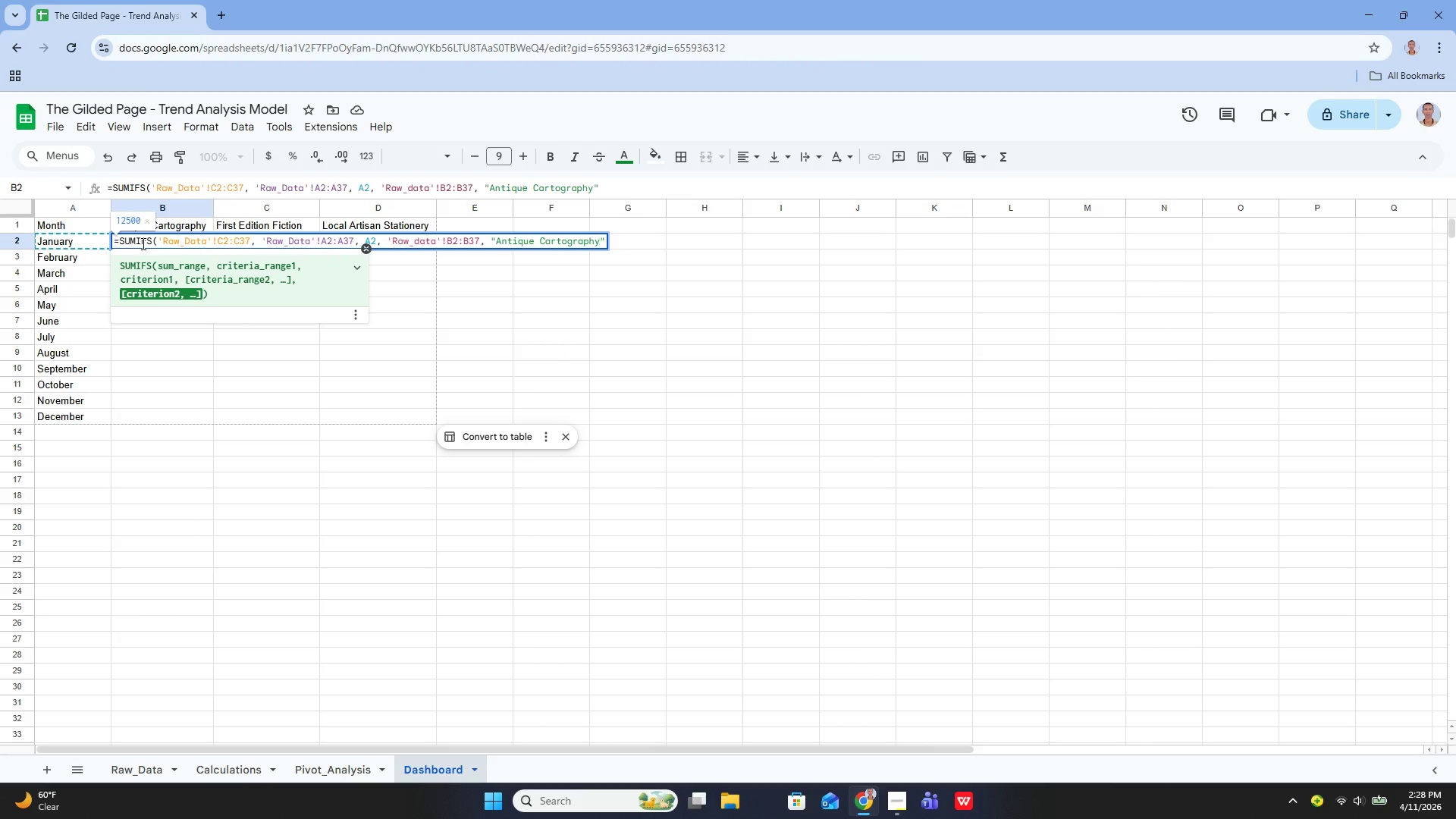 
key(ArrowRight)
 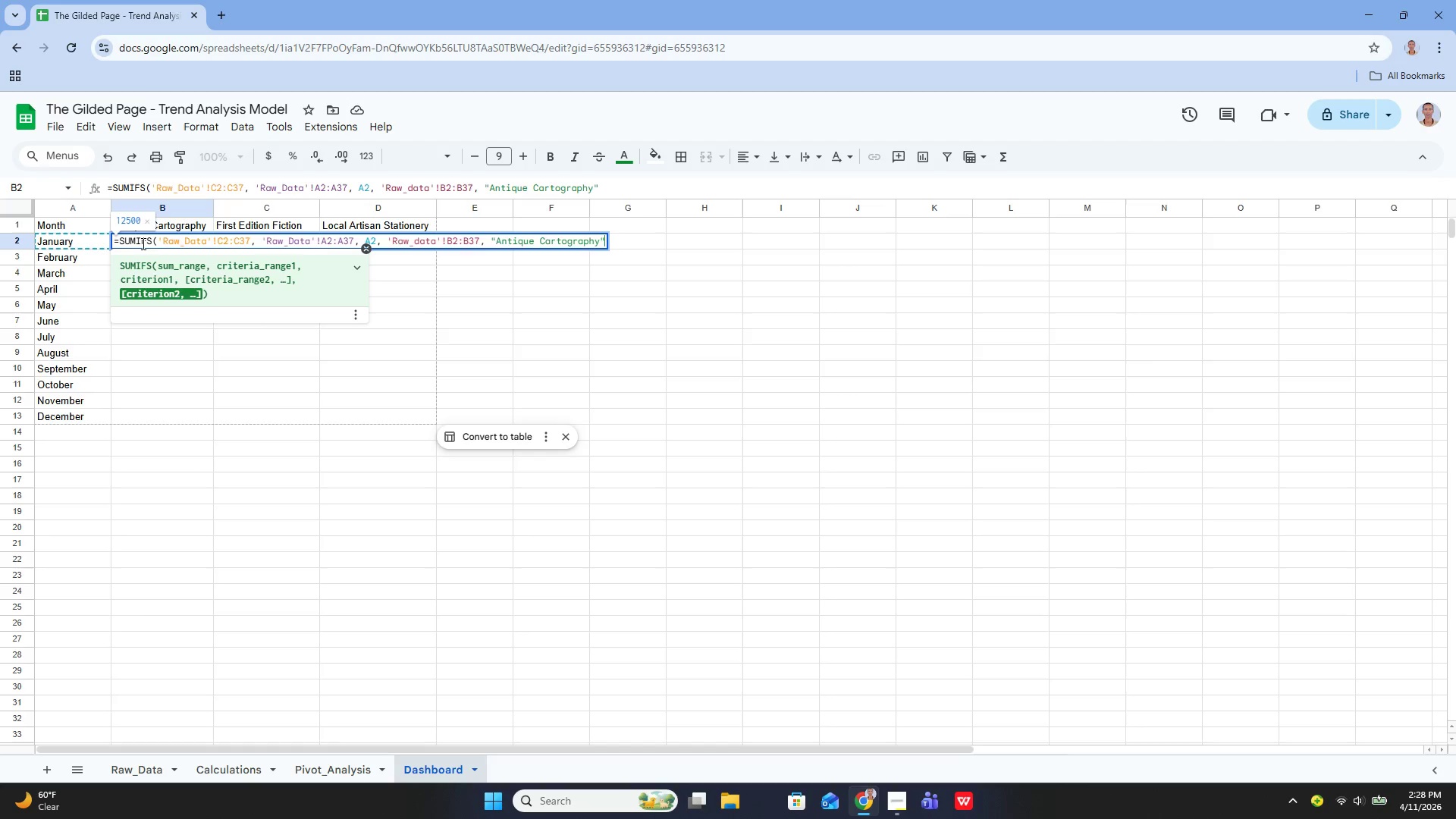 
key(Shift+0)
 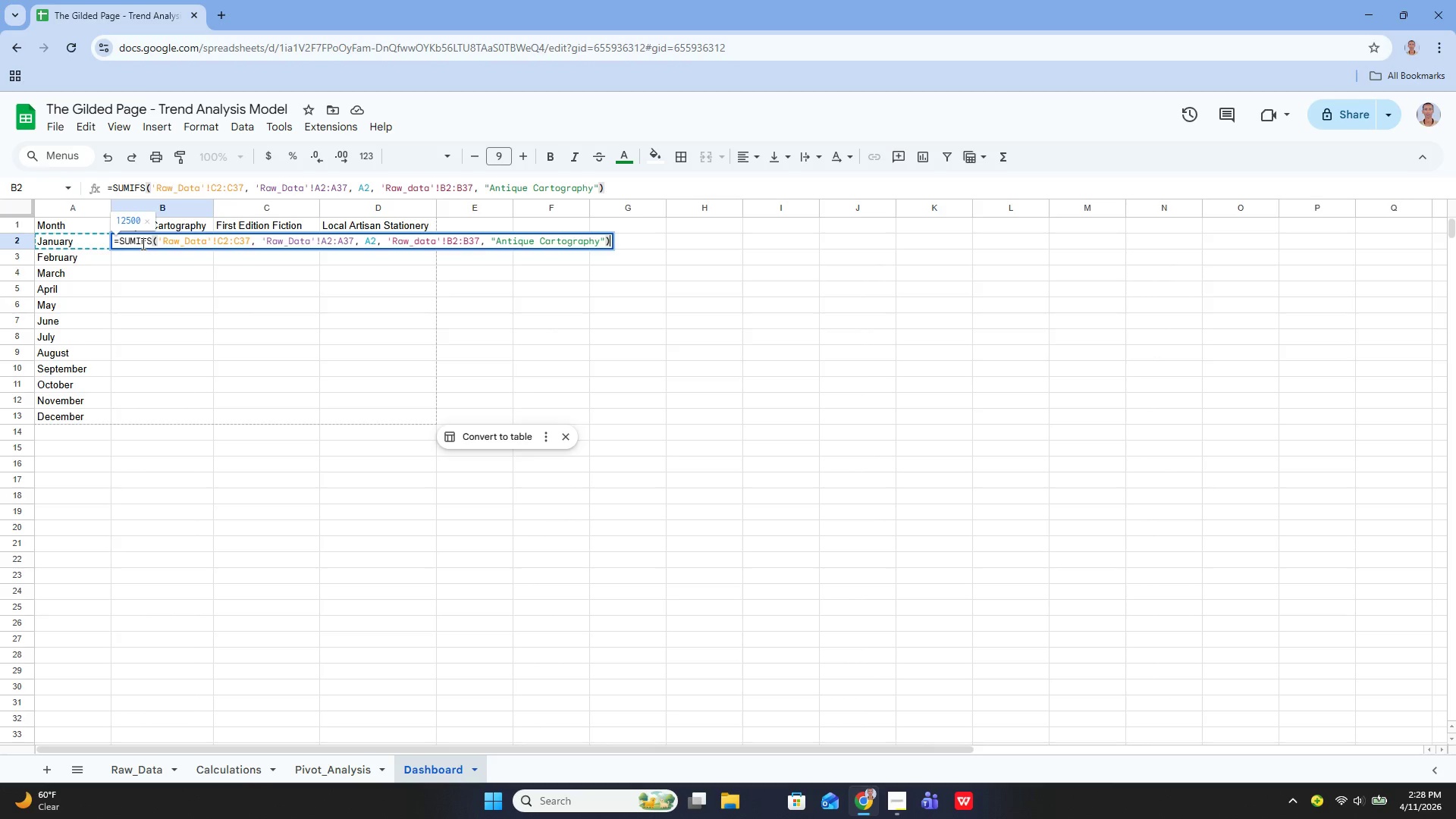 
key(Enter)
 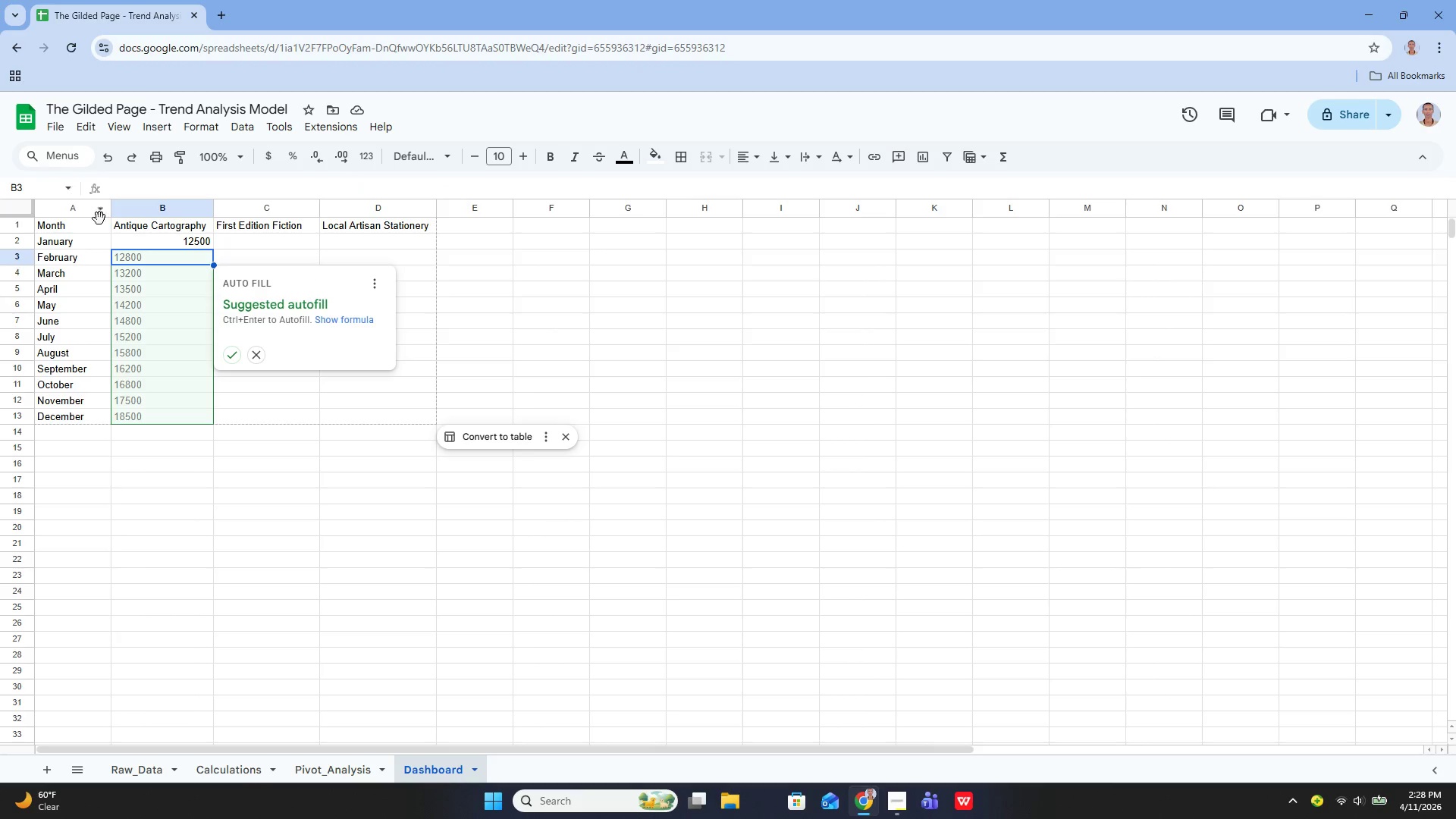 
wait(7.91)
 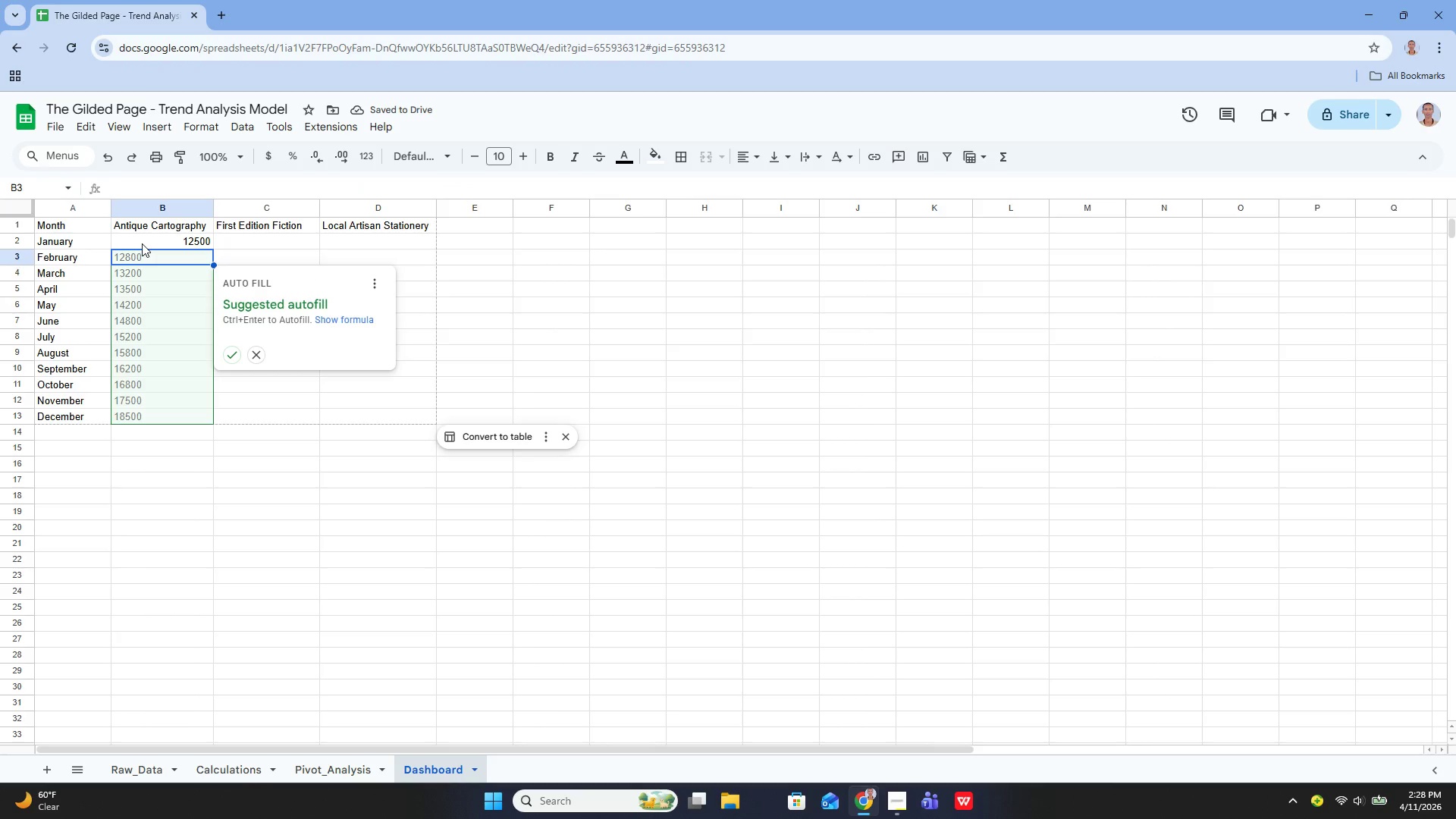 
left_click([228, 359])
 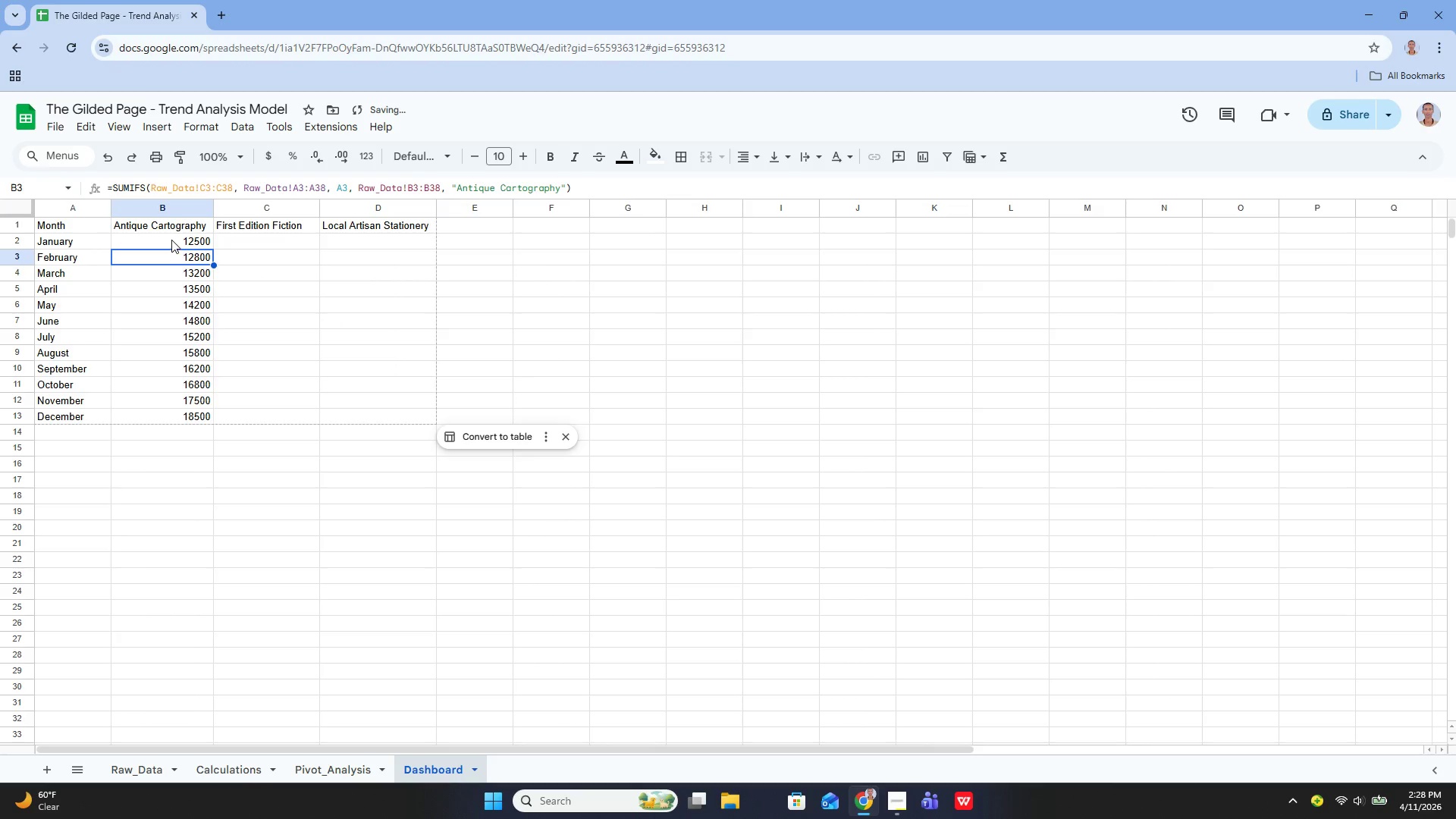 
double_click([171, 240])
 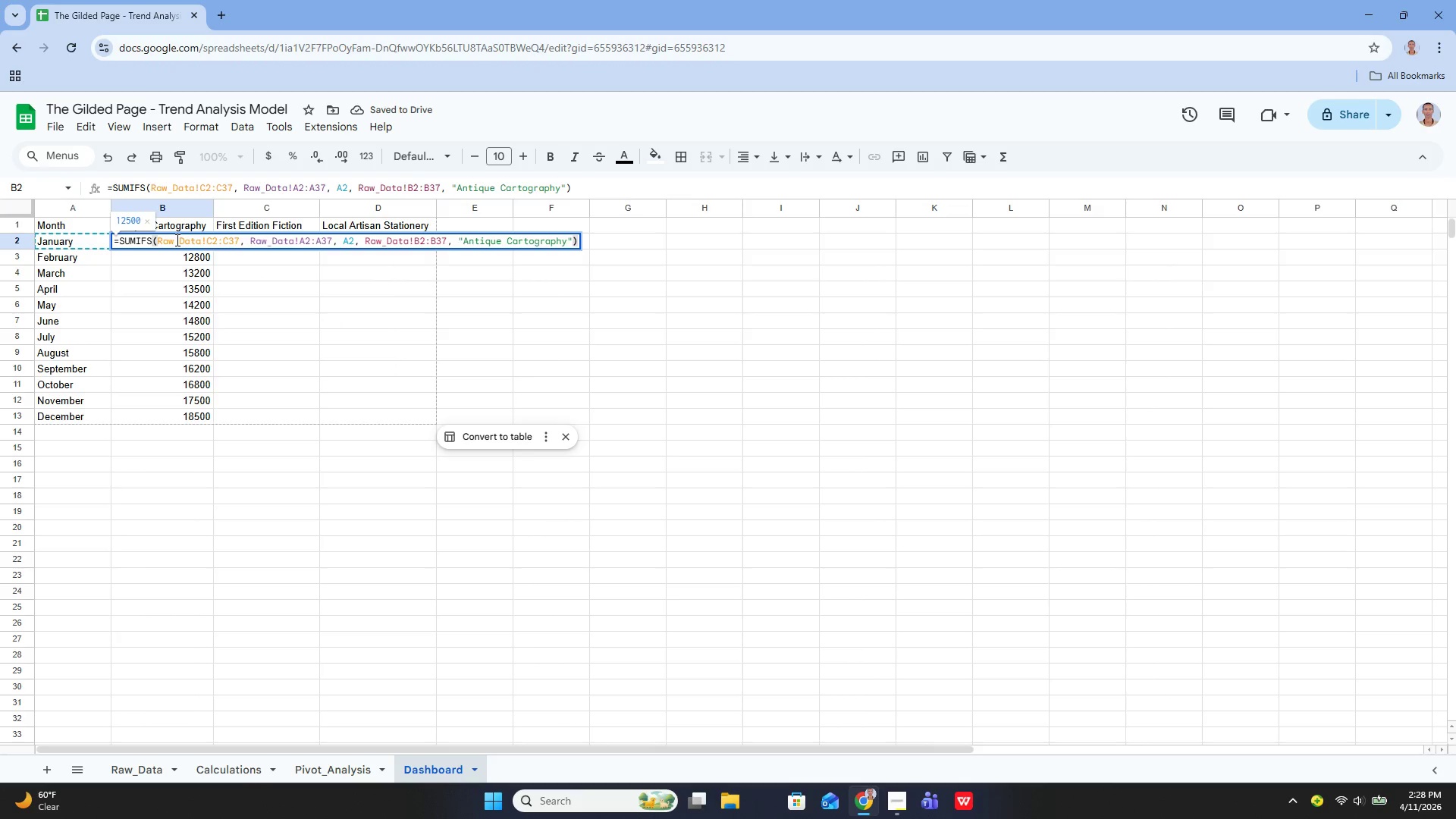 
key(Enter)
 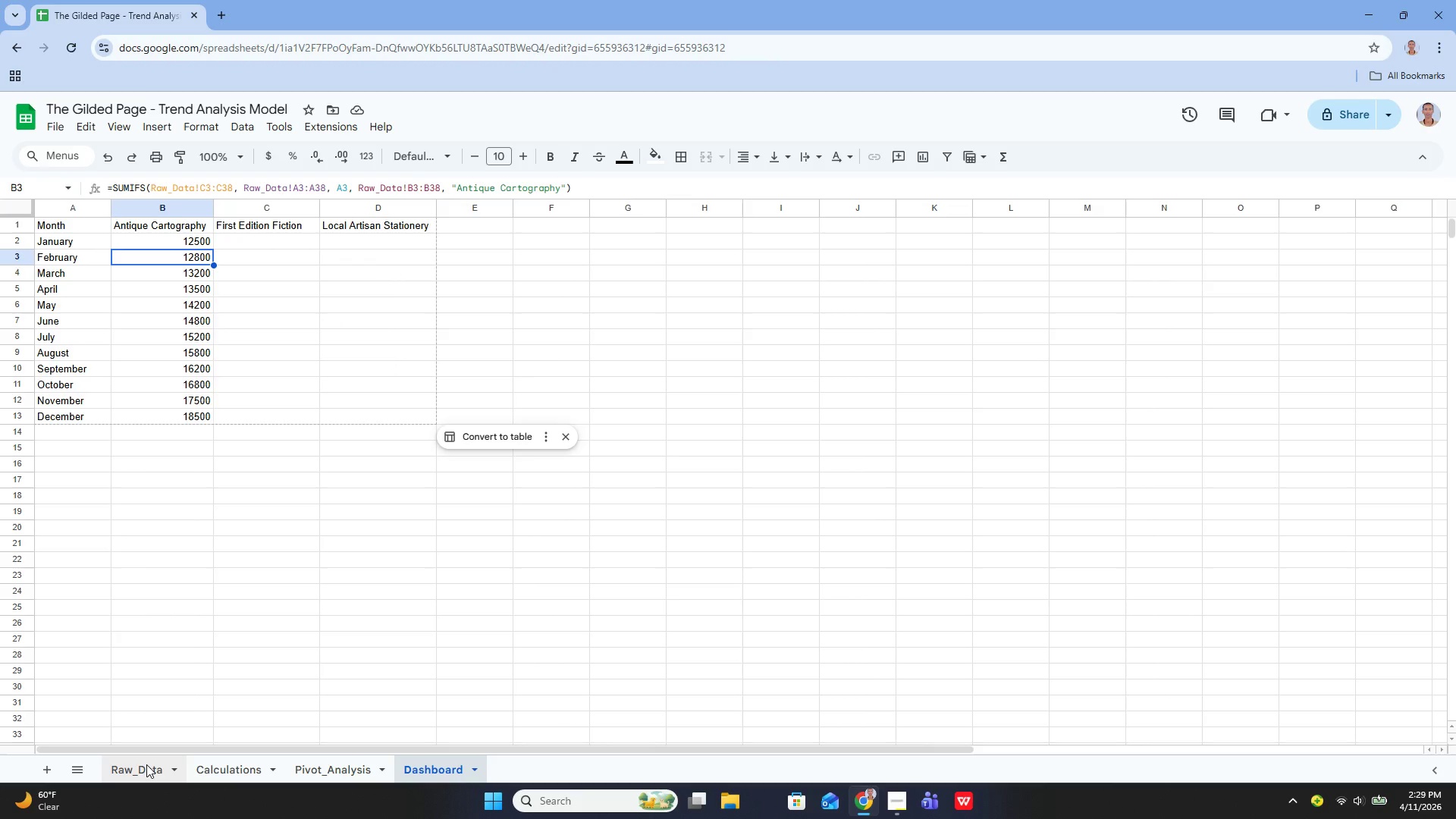 
left_click([146, 764])
 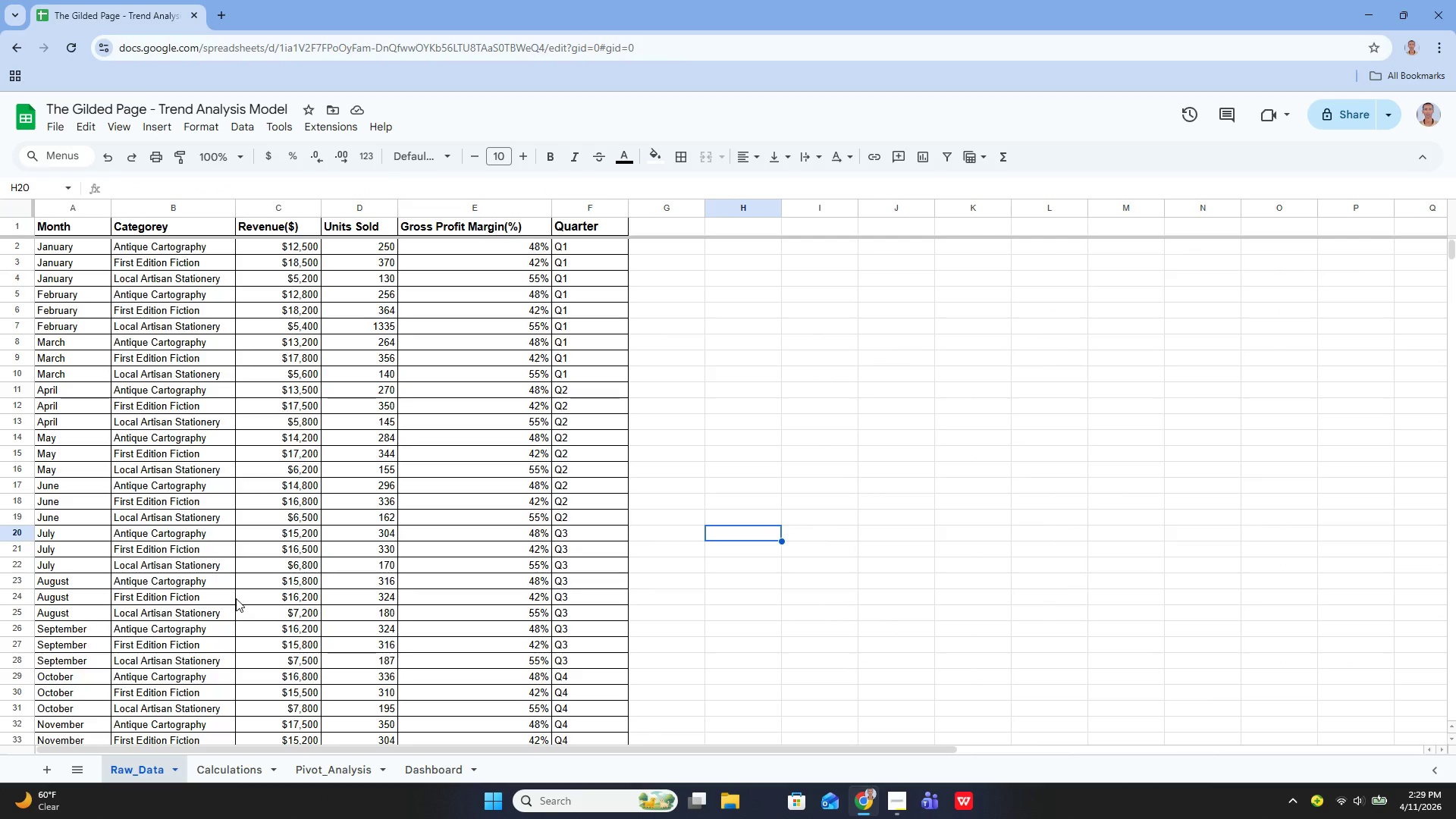 
wait(8.27)
 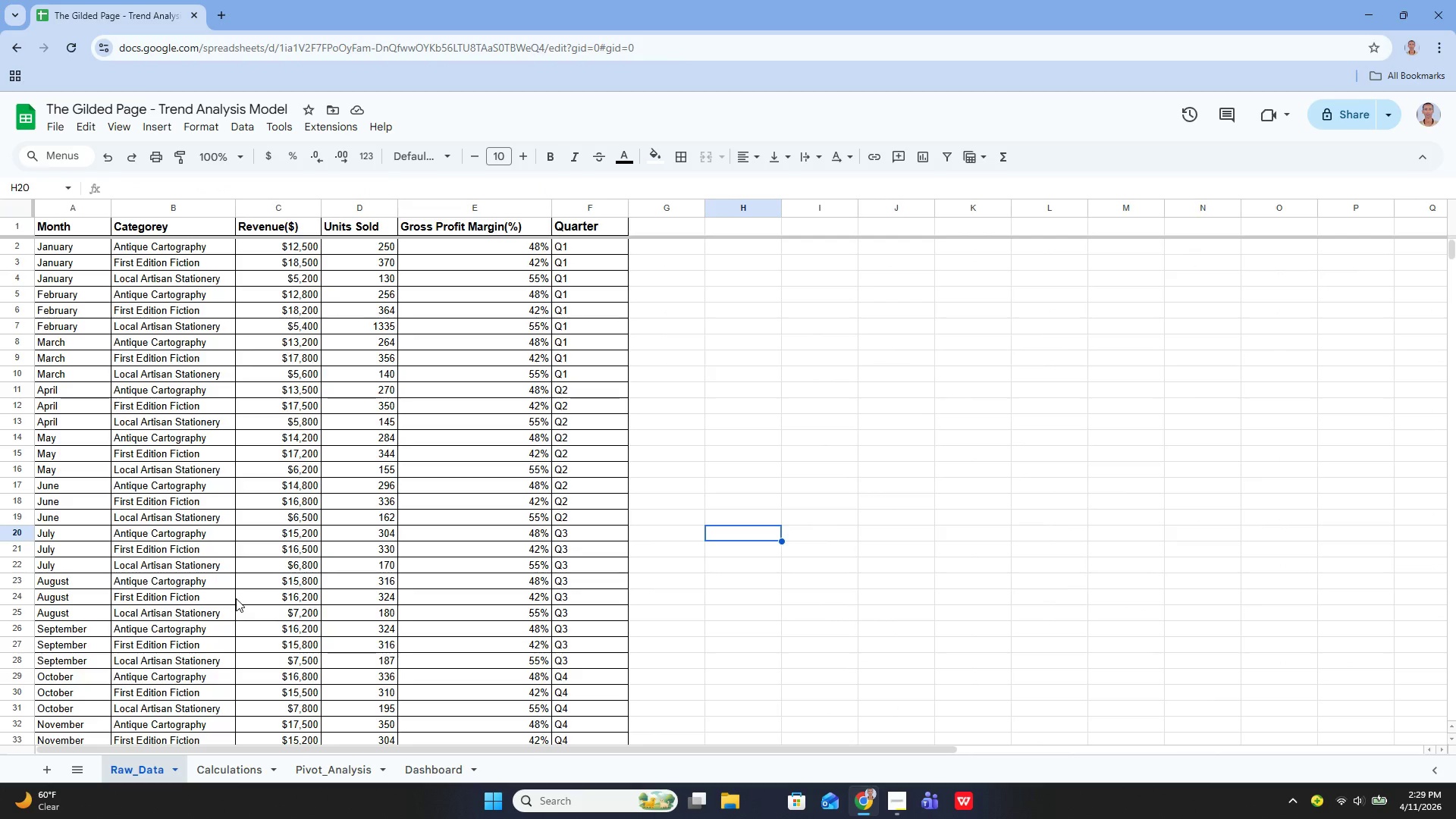 
left_click([422, 770])
 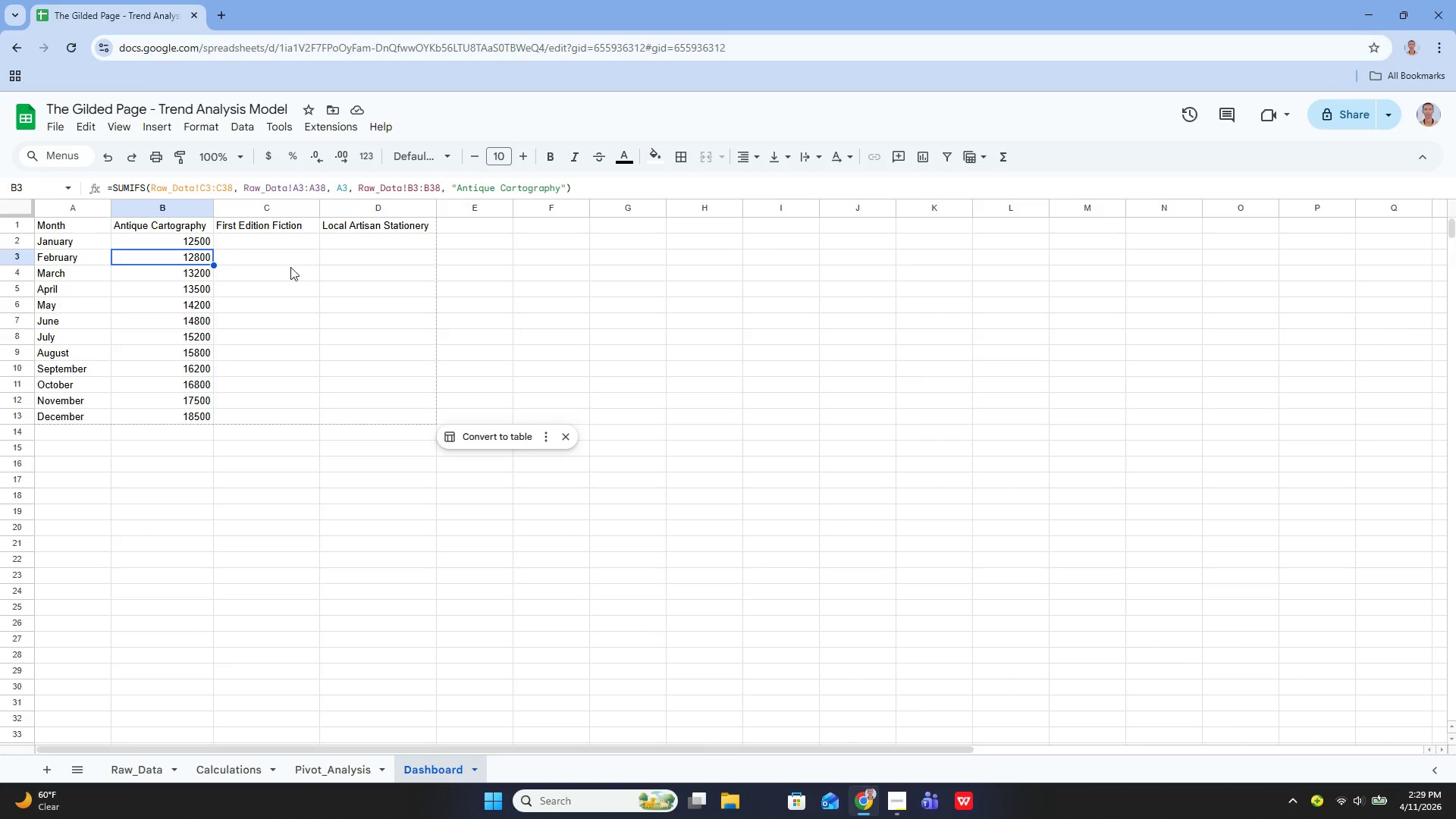 
left_click([262, 240])
 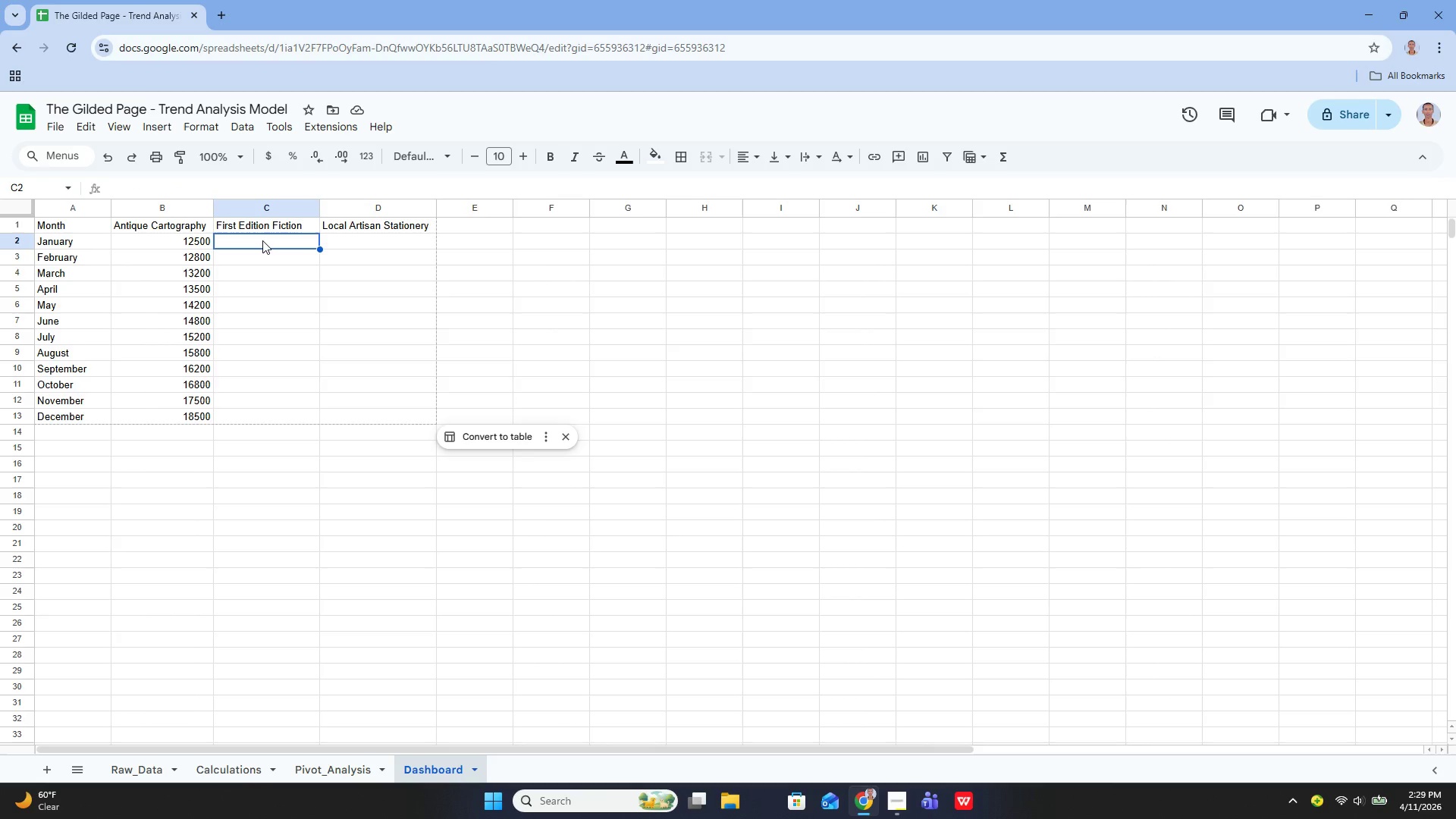 
key(Enter)
 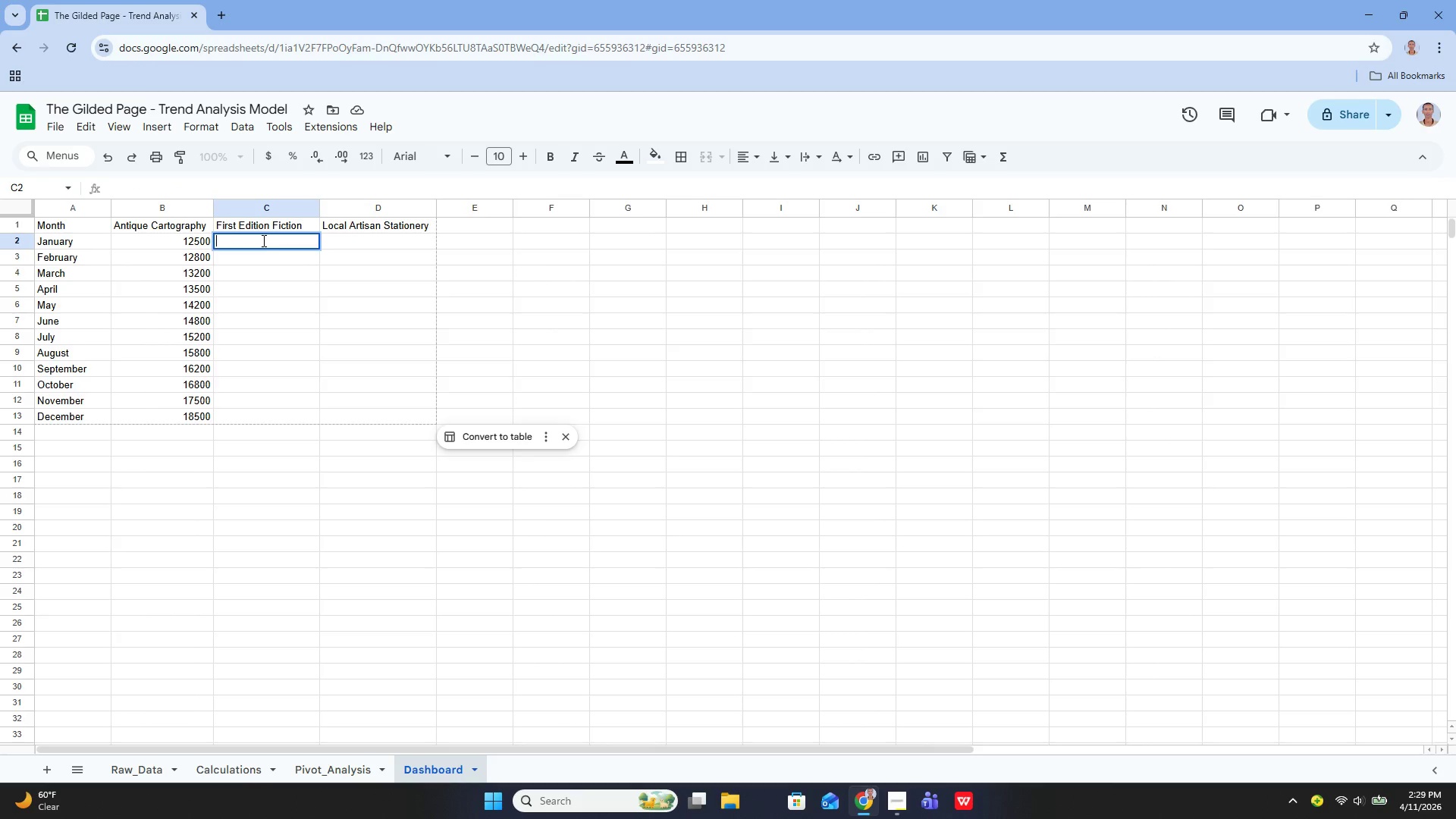 
type(SU)
key(Backspace)
key(Backspace)
key(Backspace)
type(=SUMID)
key(Backspace)
 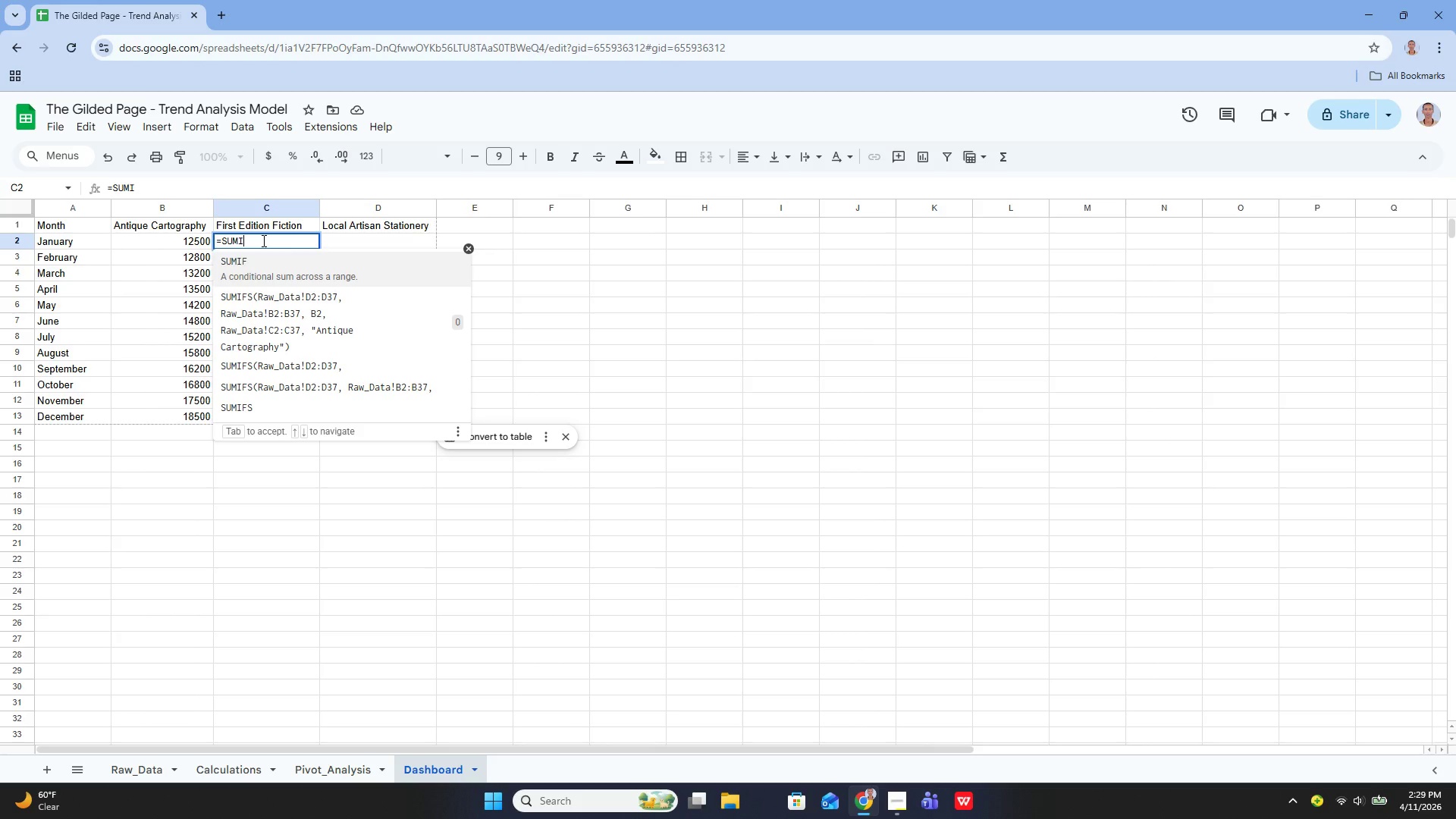 
key(ArrowDown)
 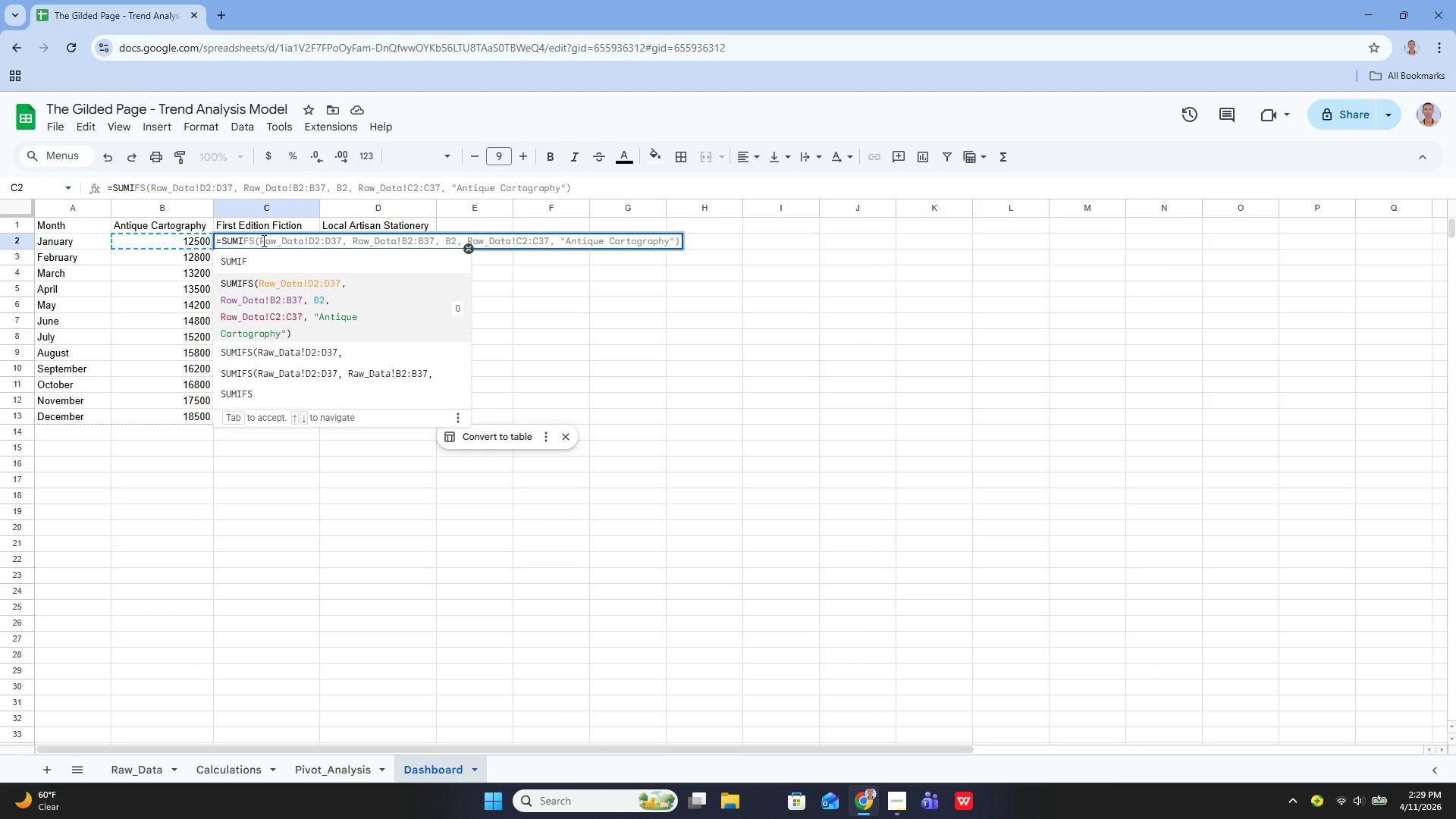 
key(Backspace)
type(IFS)
 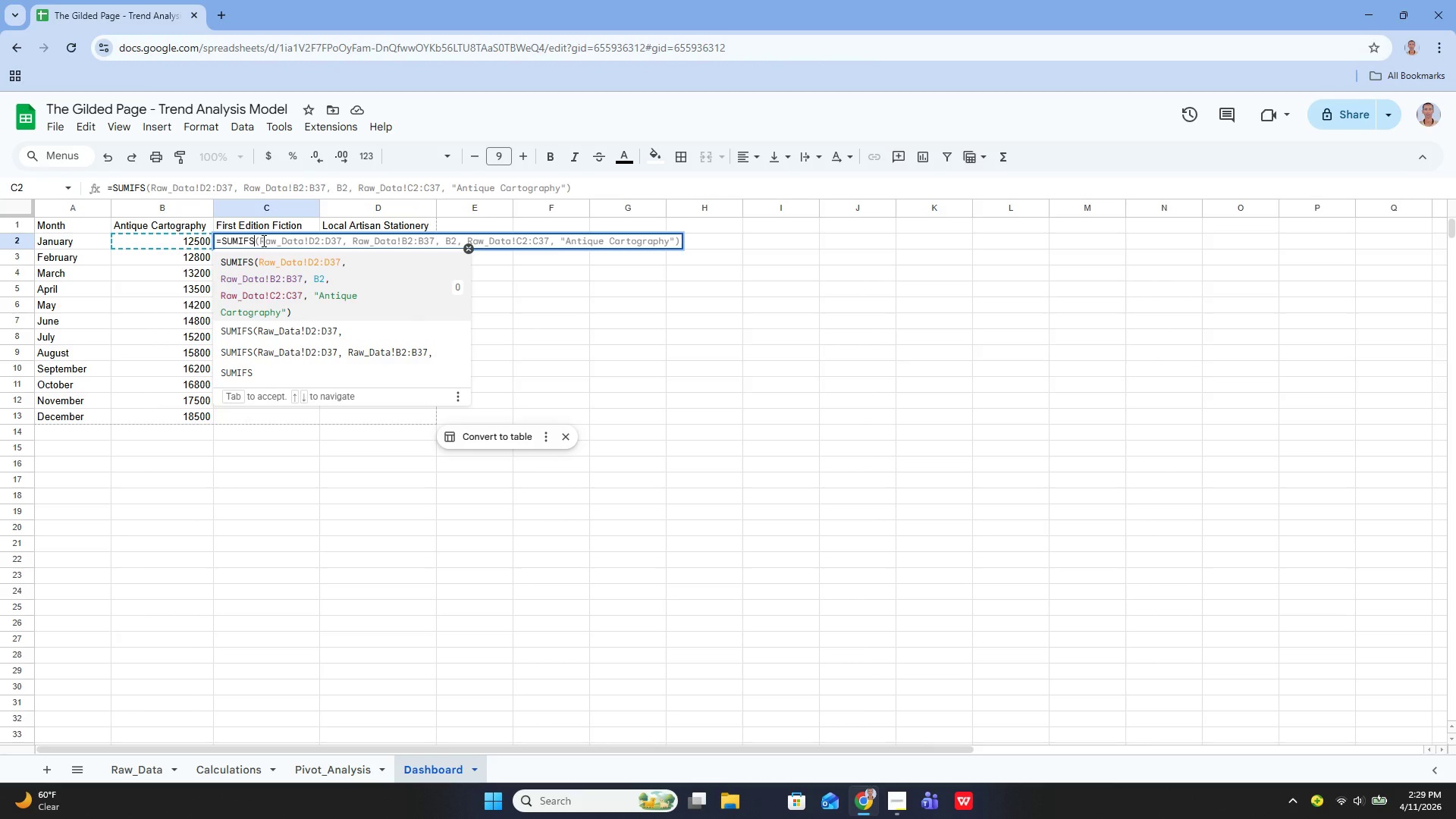 
key(Enter)
 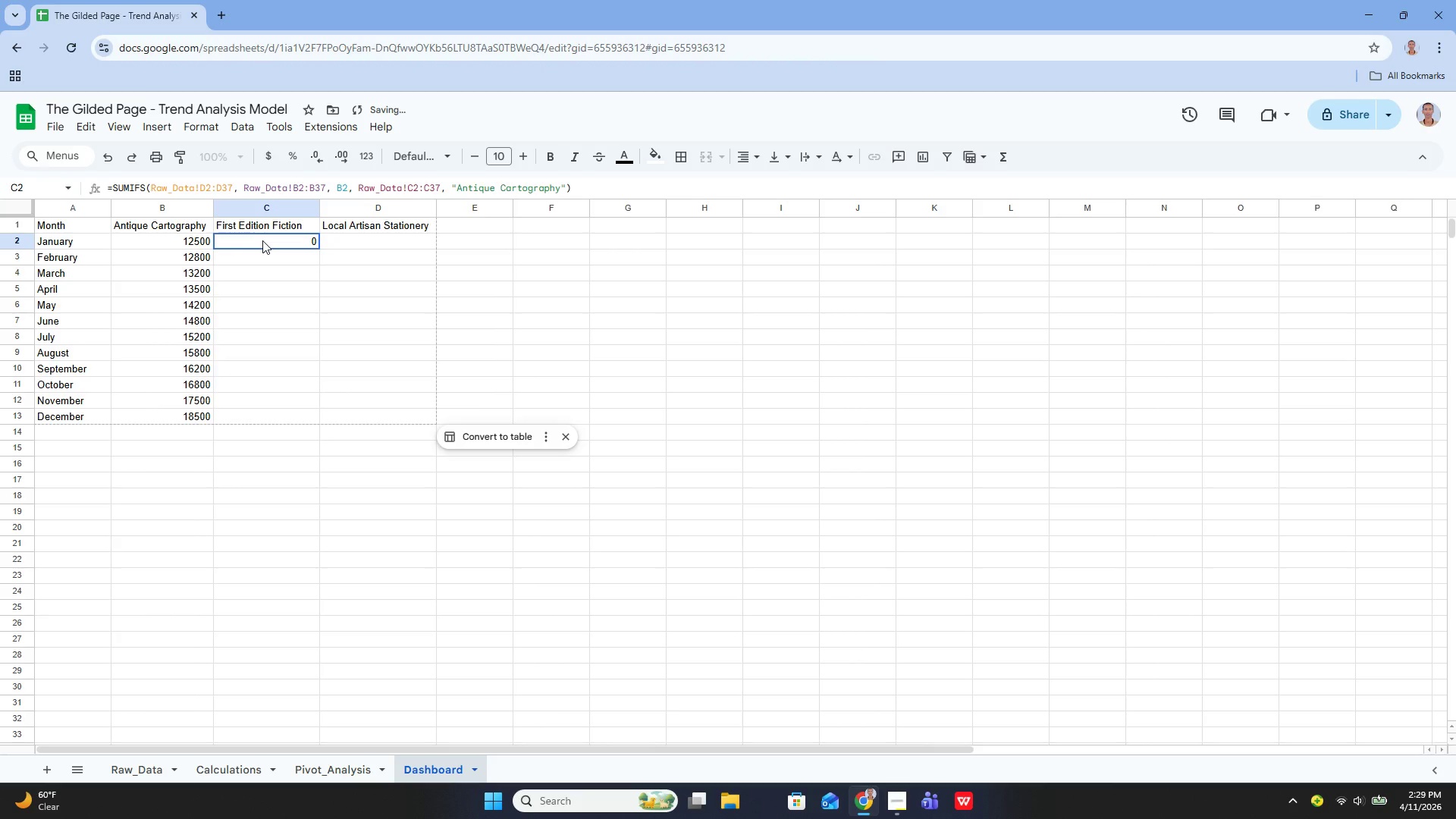 
key(Enter)
 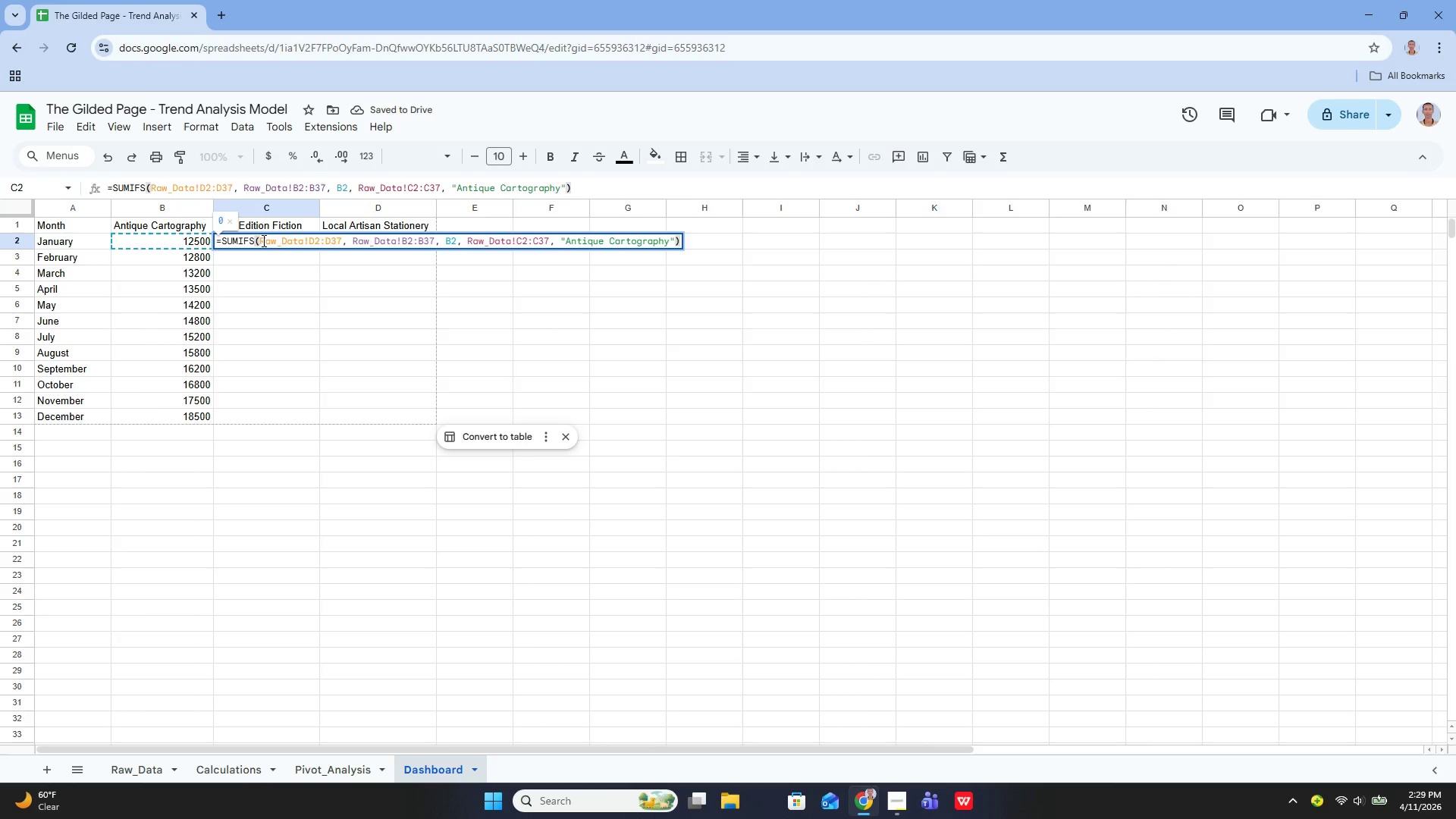 
hold_key(key=Backspace, duration=1.51)
 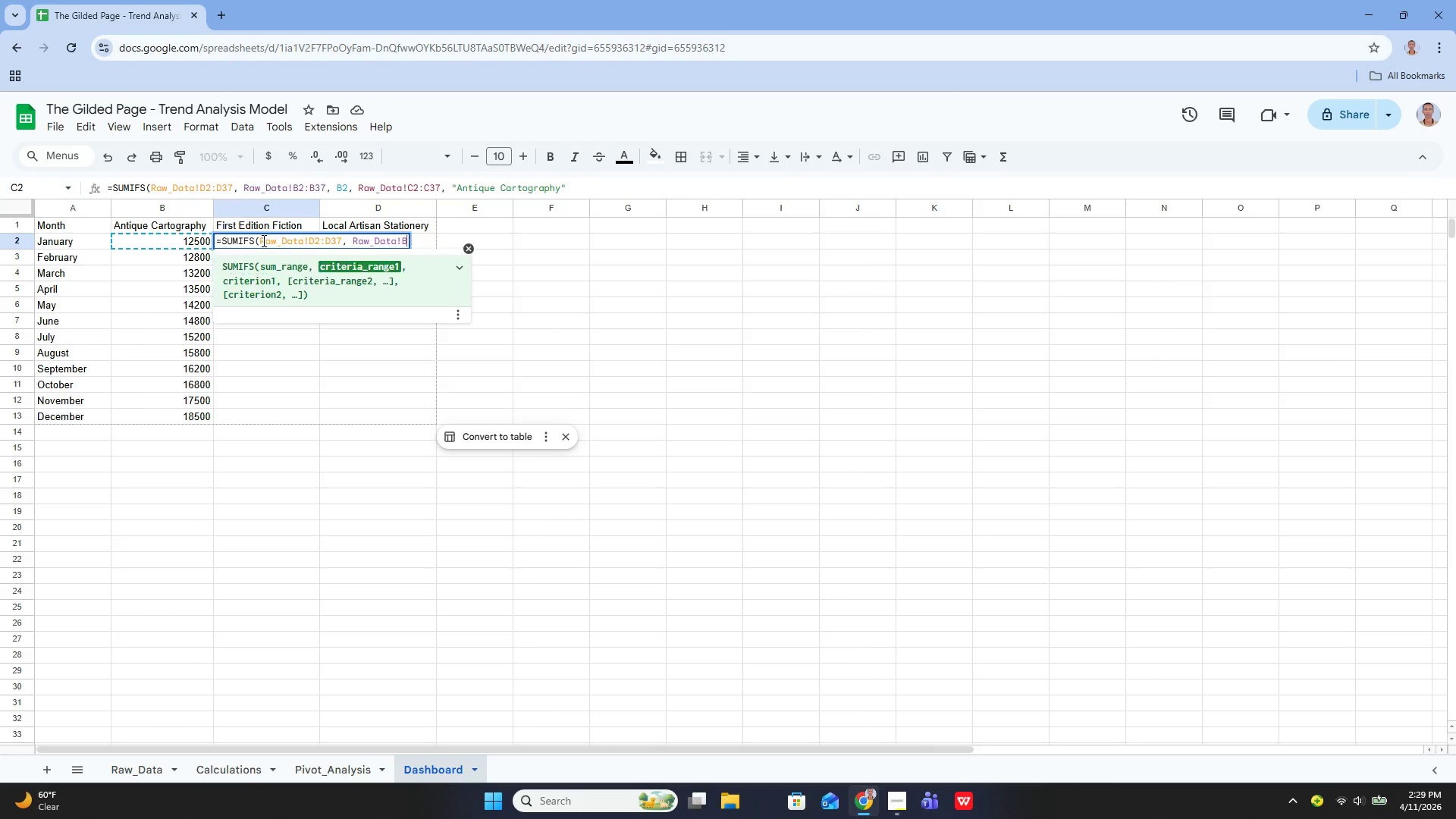 
hold_key(key=Backspace, duration=0.92)
 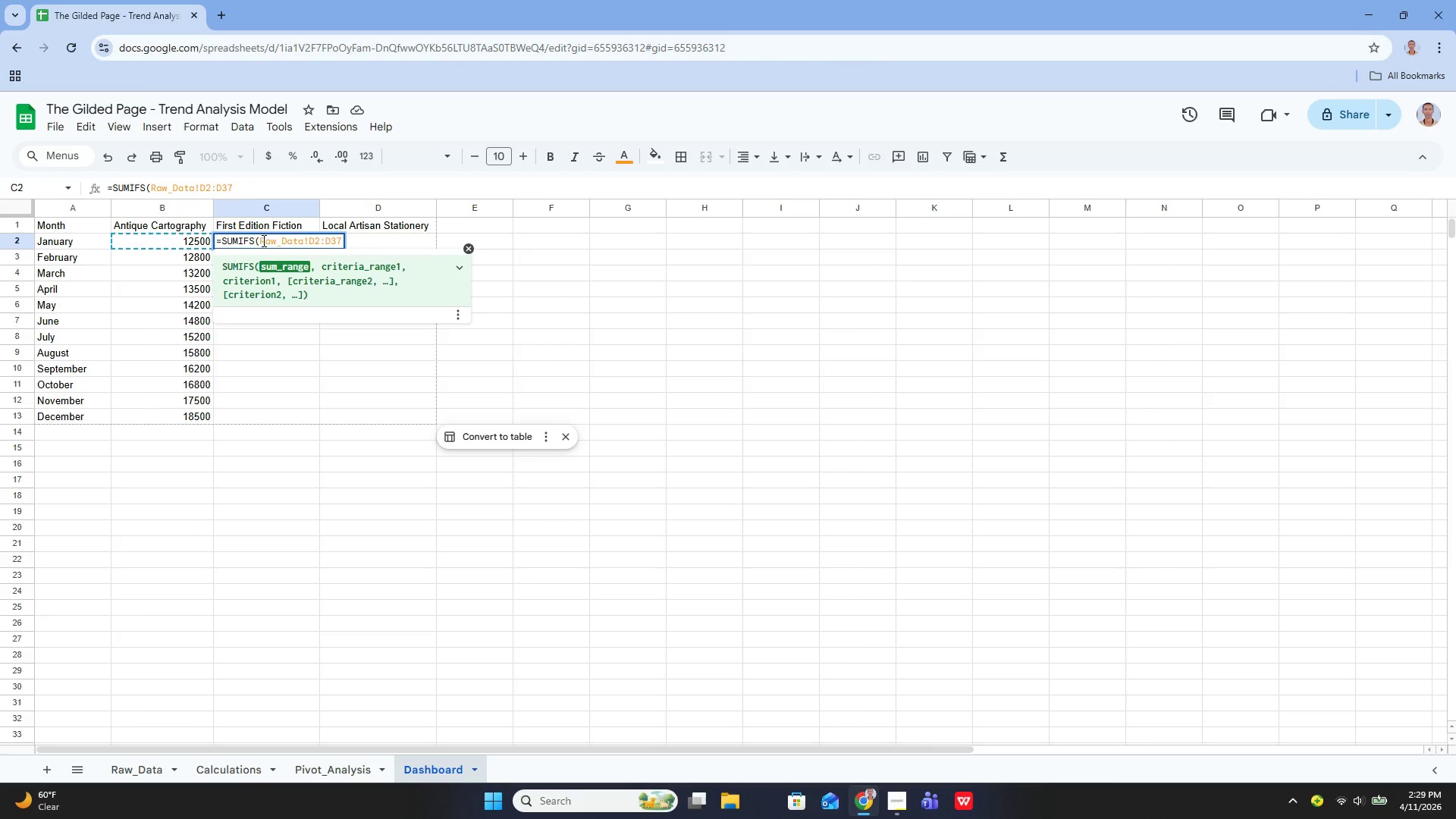 
wait(6.52)
 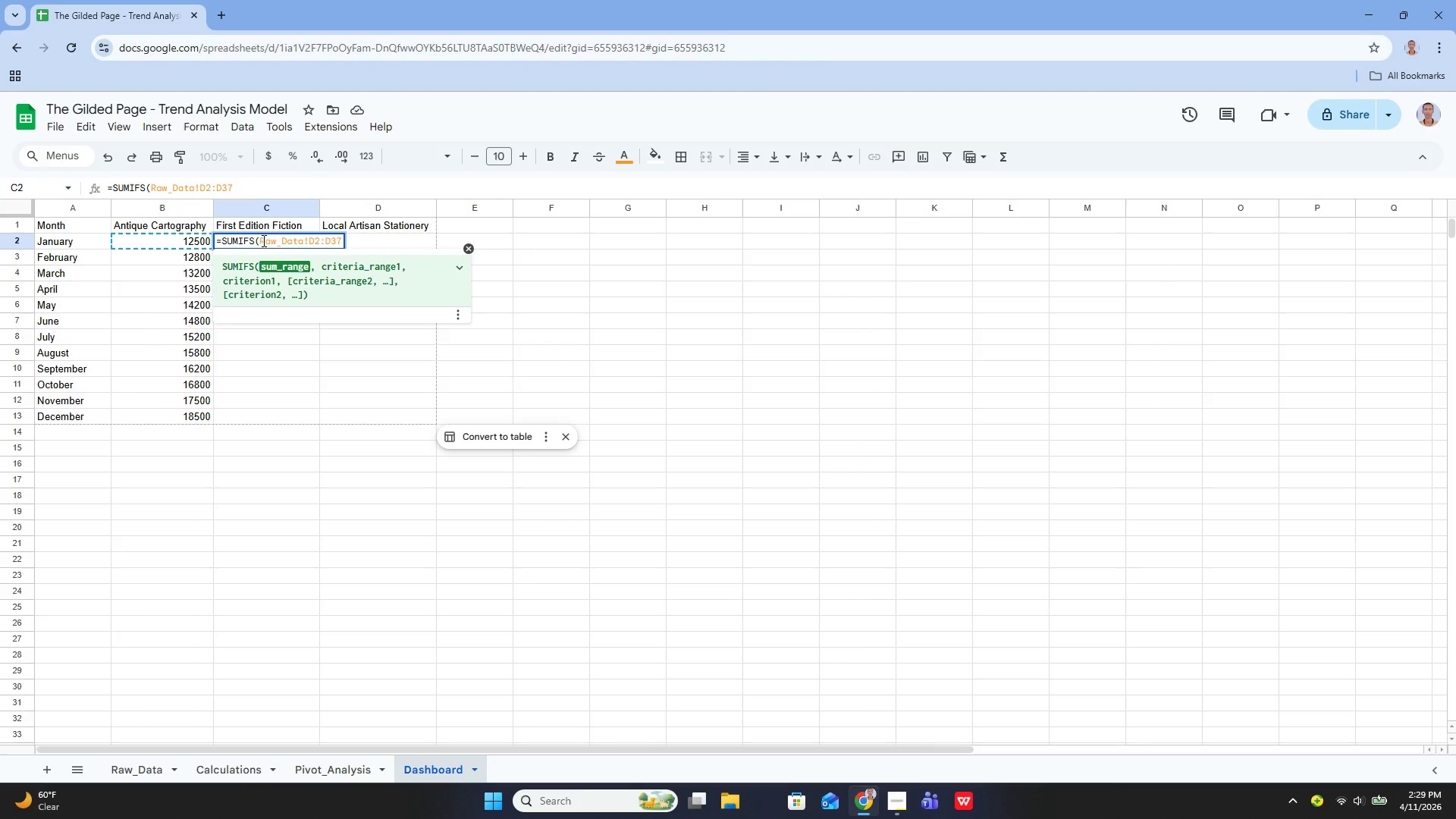 
key(ArrowLeft)
 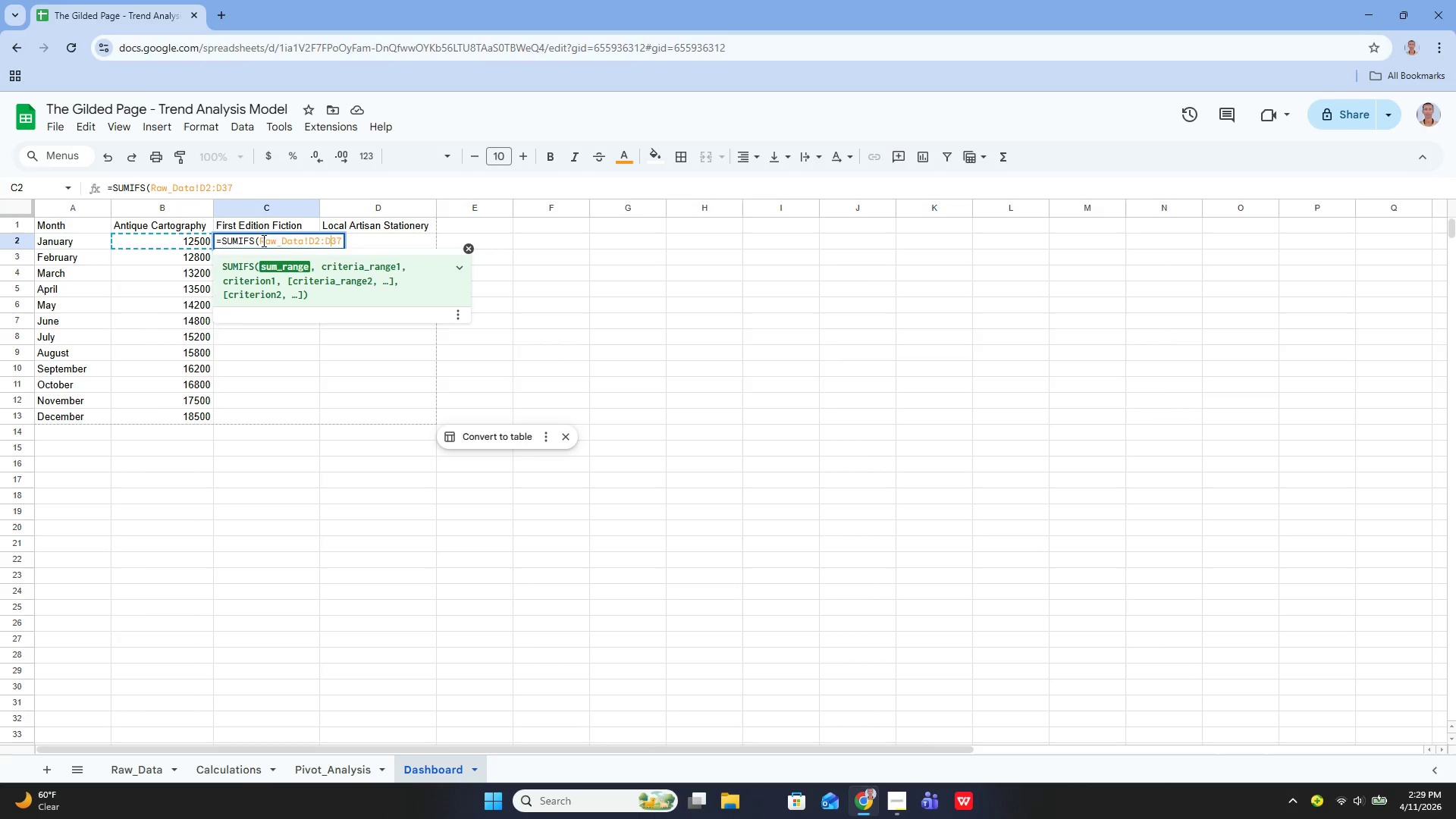 
key(ArrowLeft)
 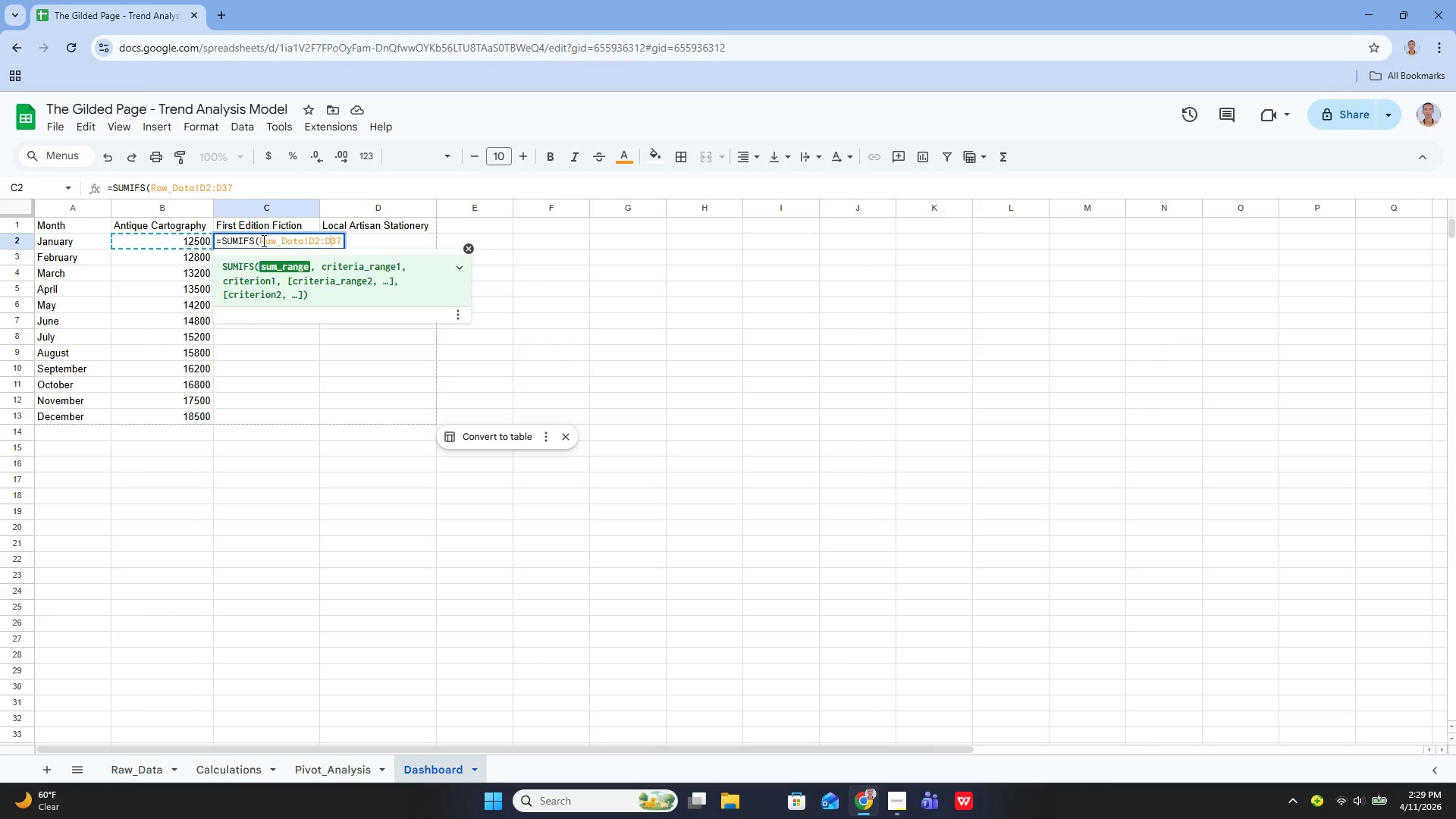 
key(Backspace)
 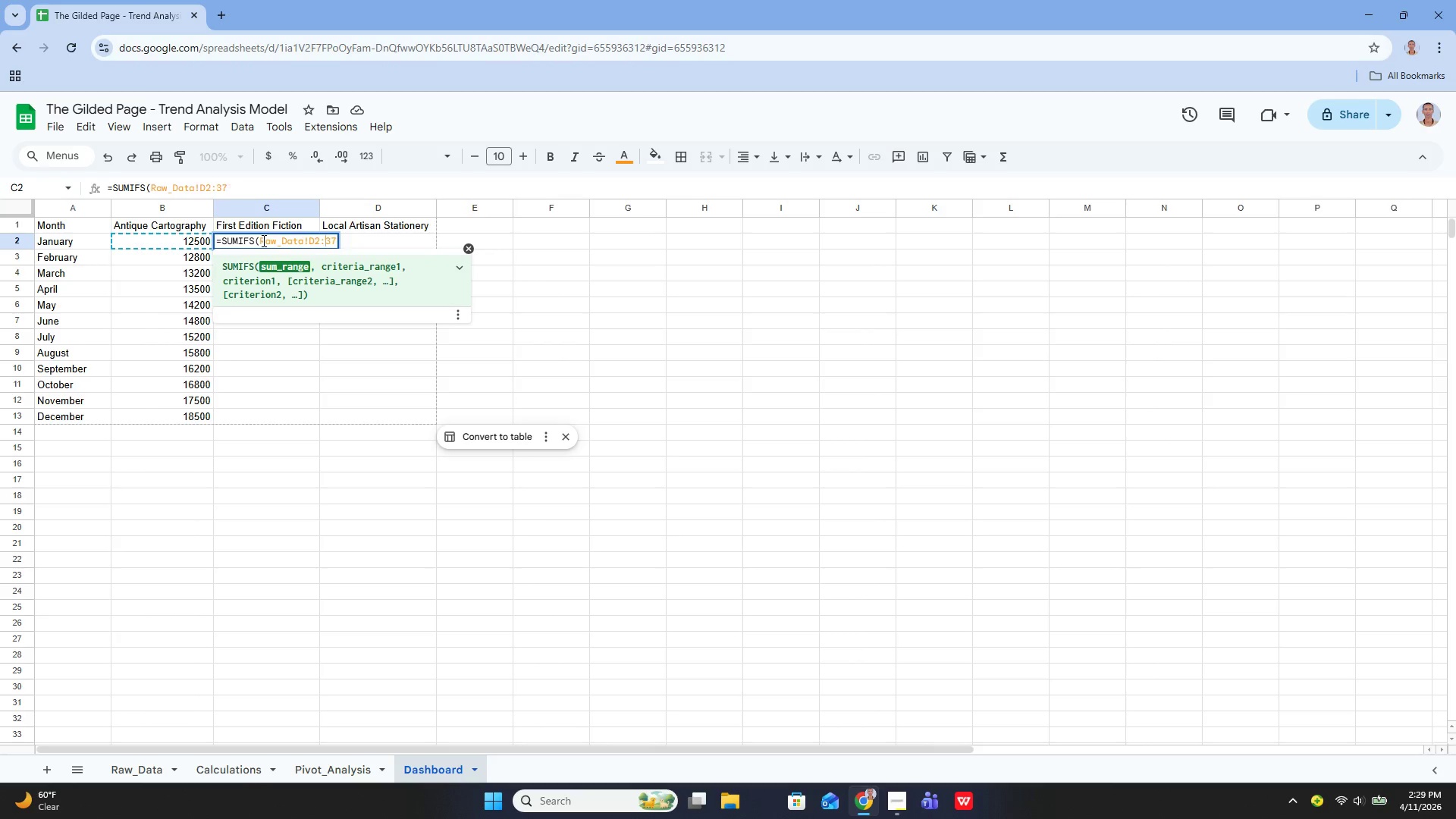 
key(C)
 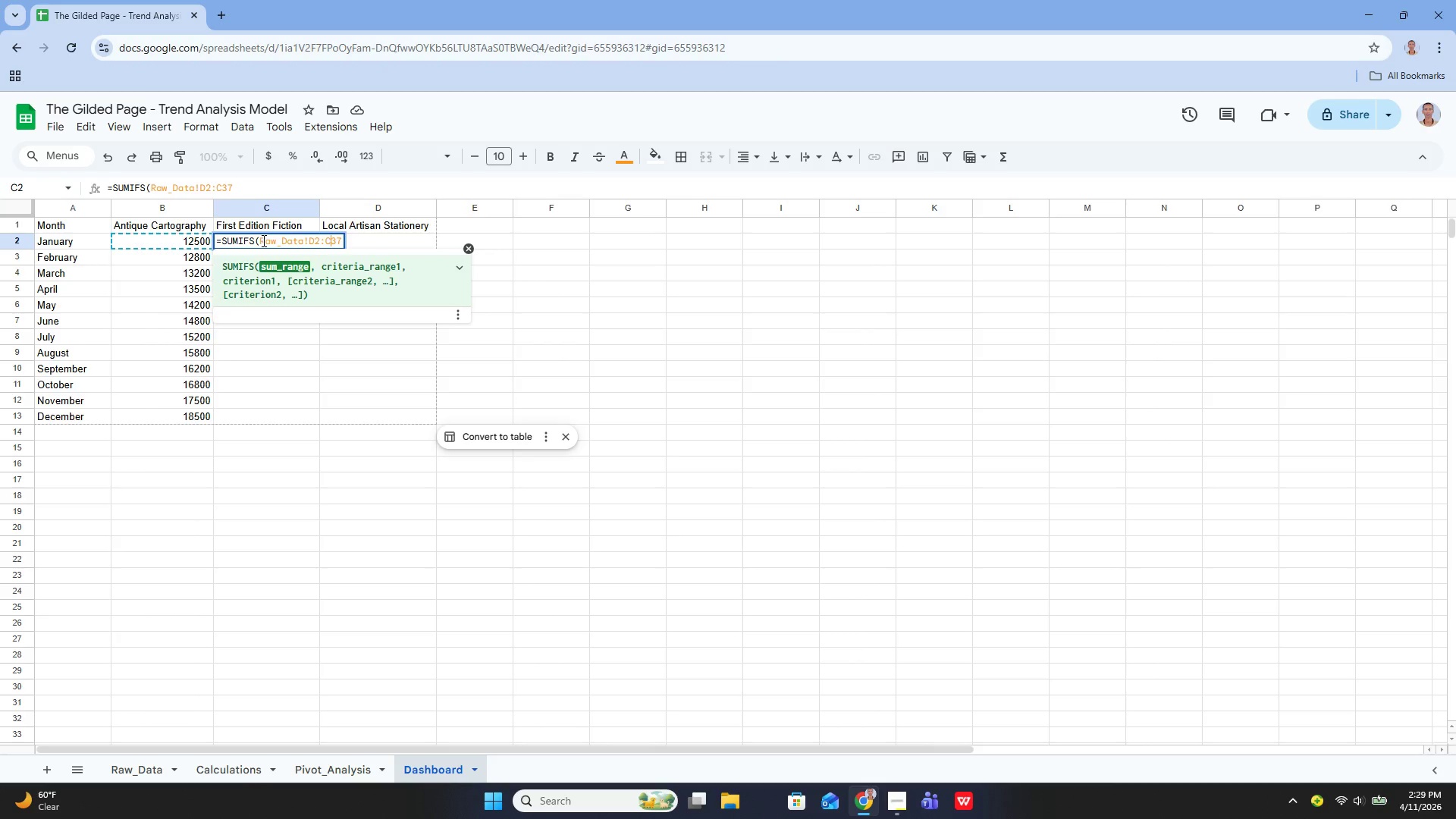 
key(ArrowLeft)
 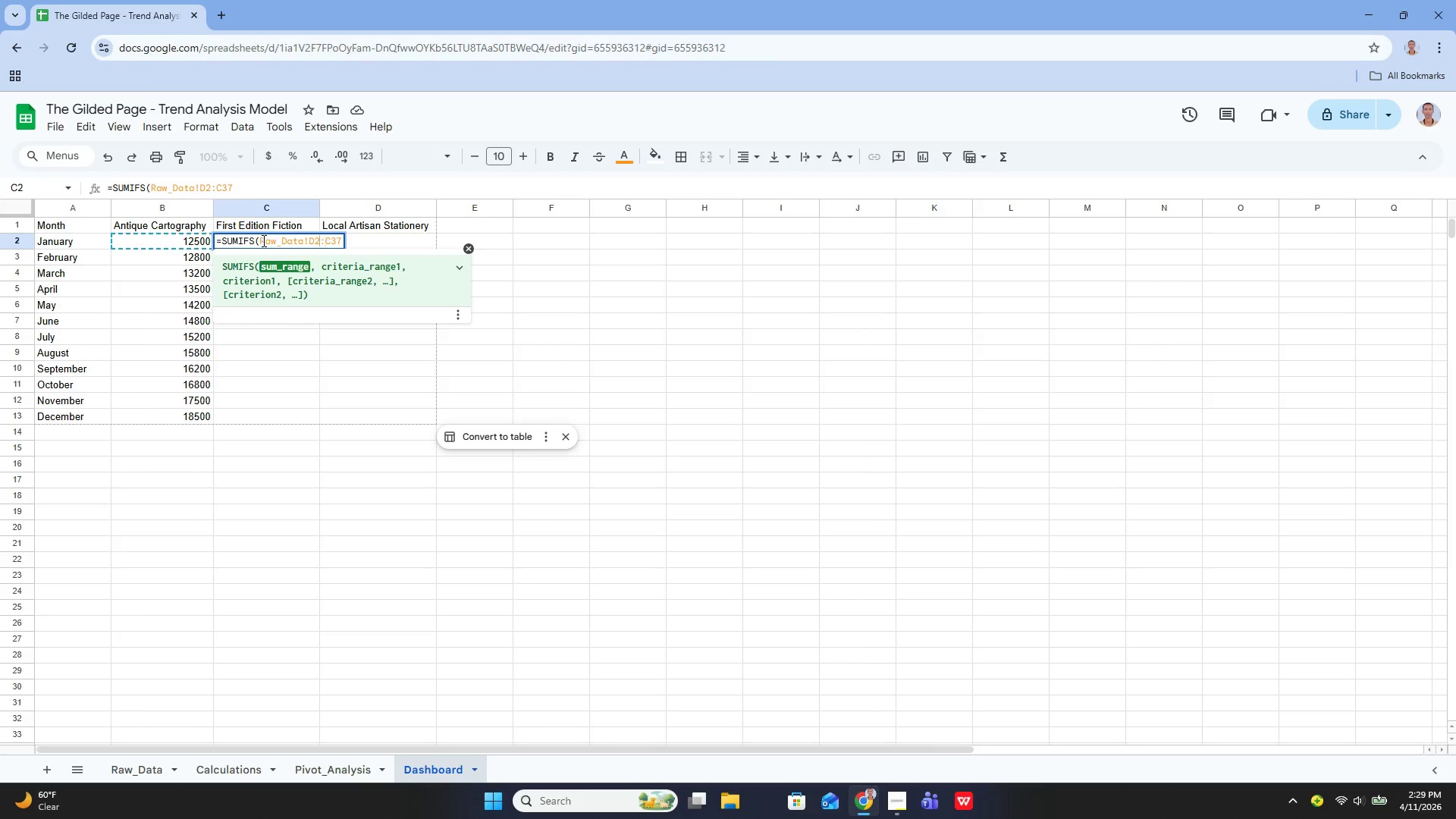 
key(ArrowLeft)
 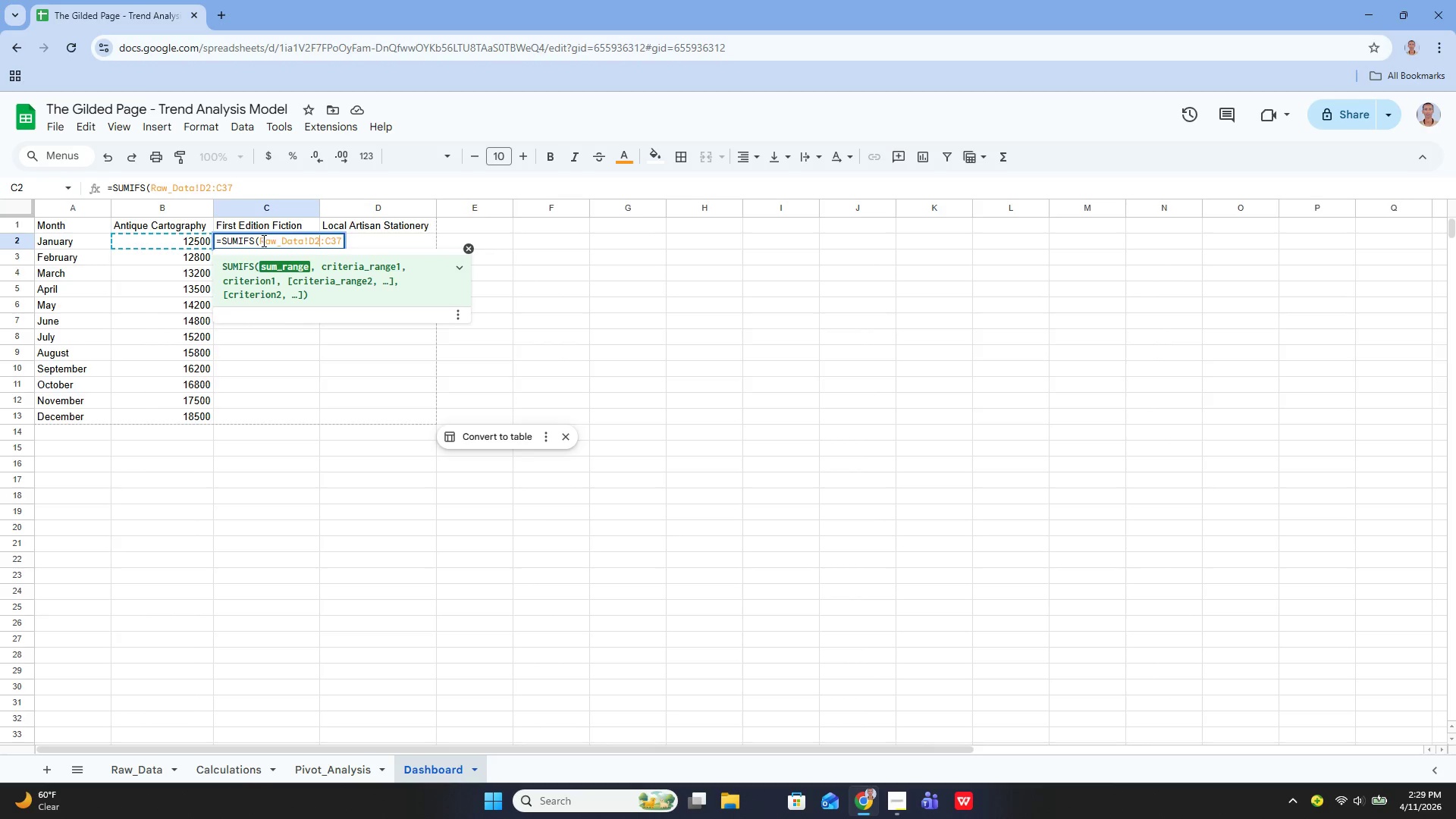 
key(ArrowLeft)
 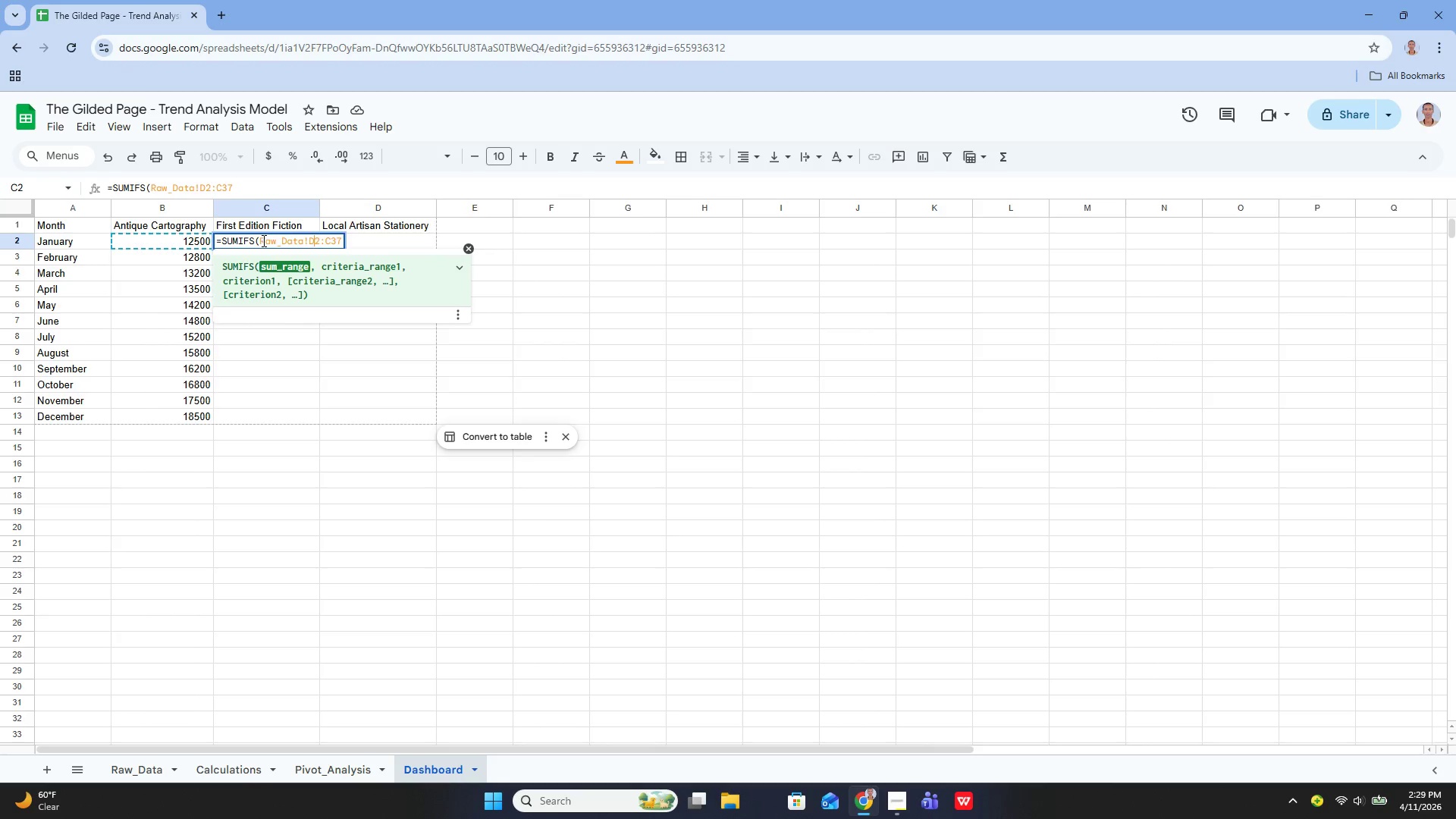 
key(ArrowLeft)
 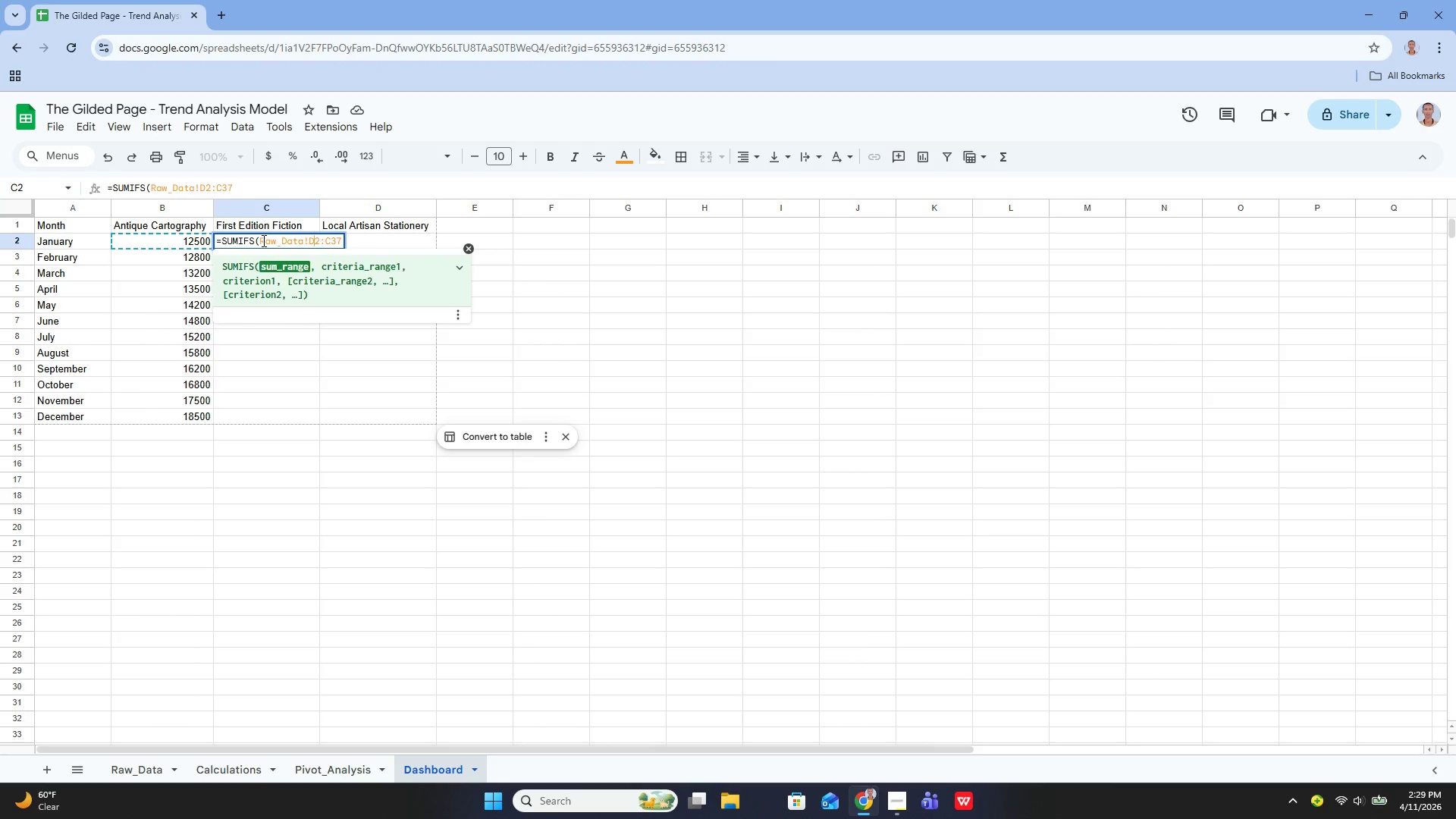 
key(ArrowRight)
 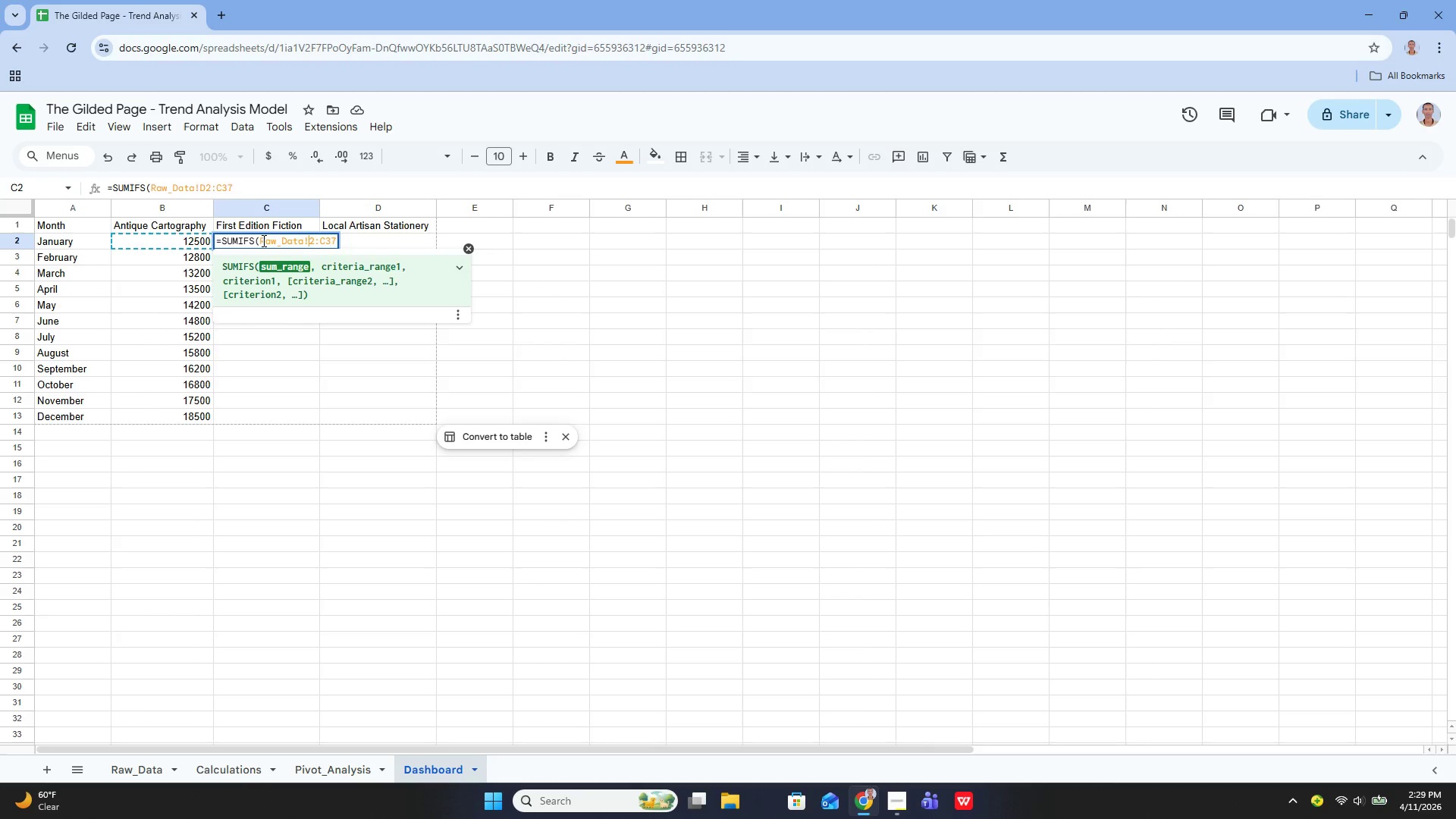 
key(Backspace)
 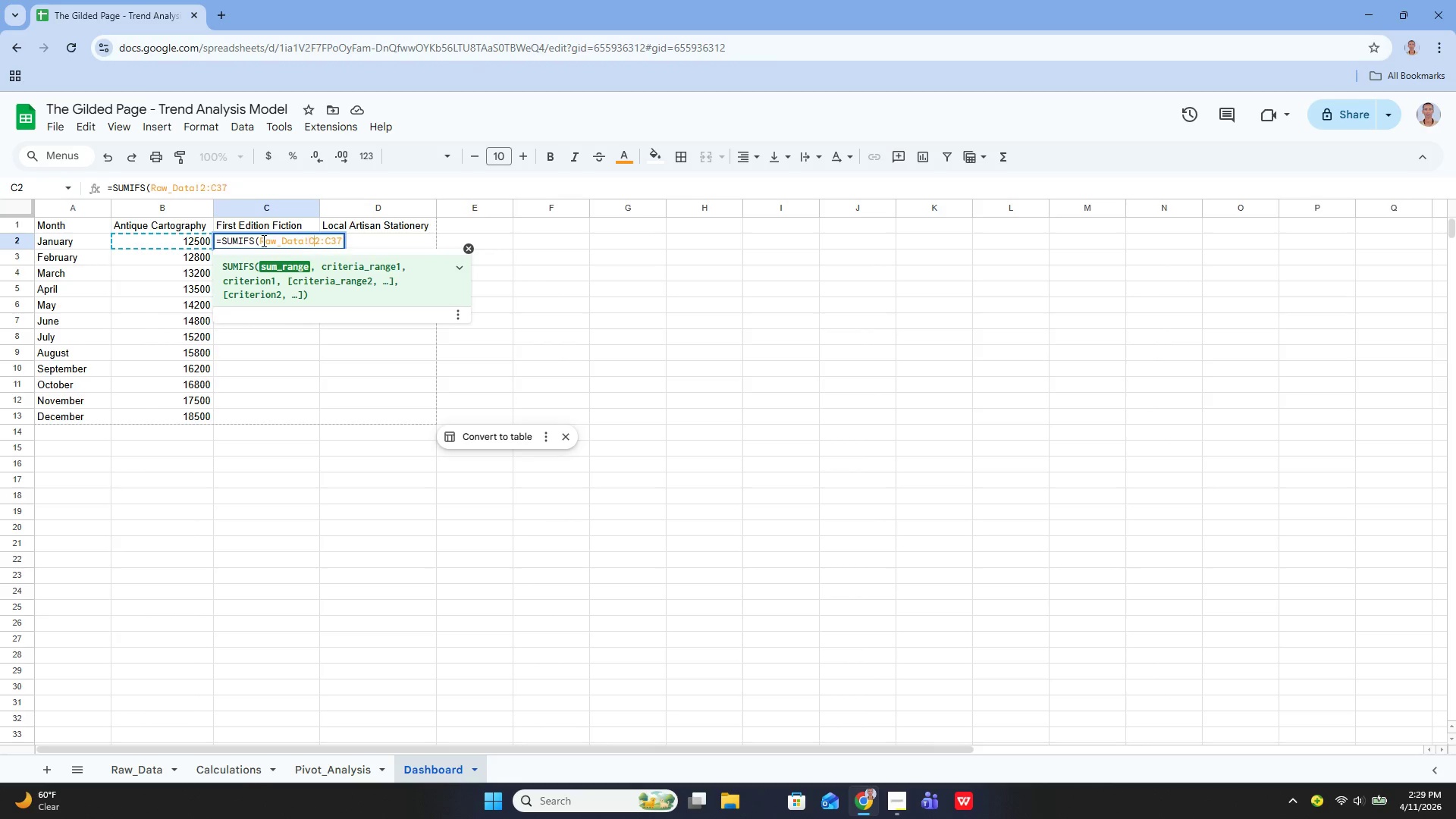 
key(C)
 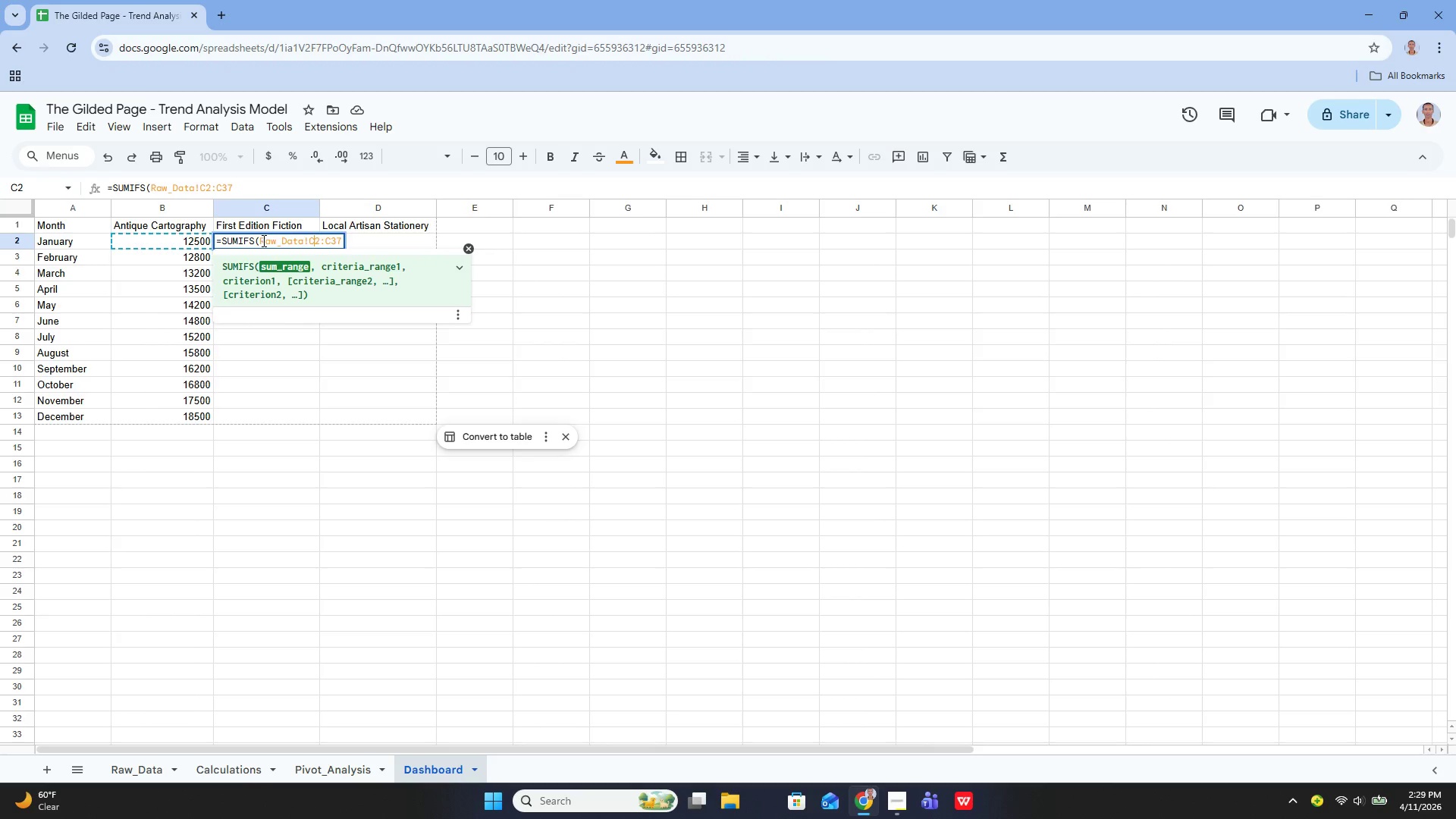 
key(ArrowRight)
 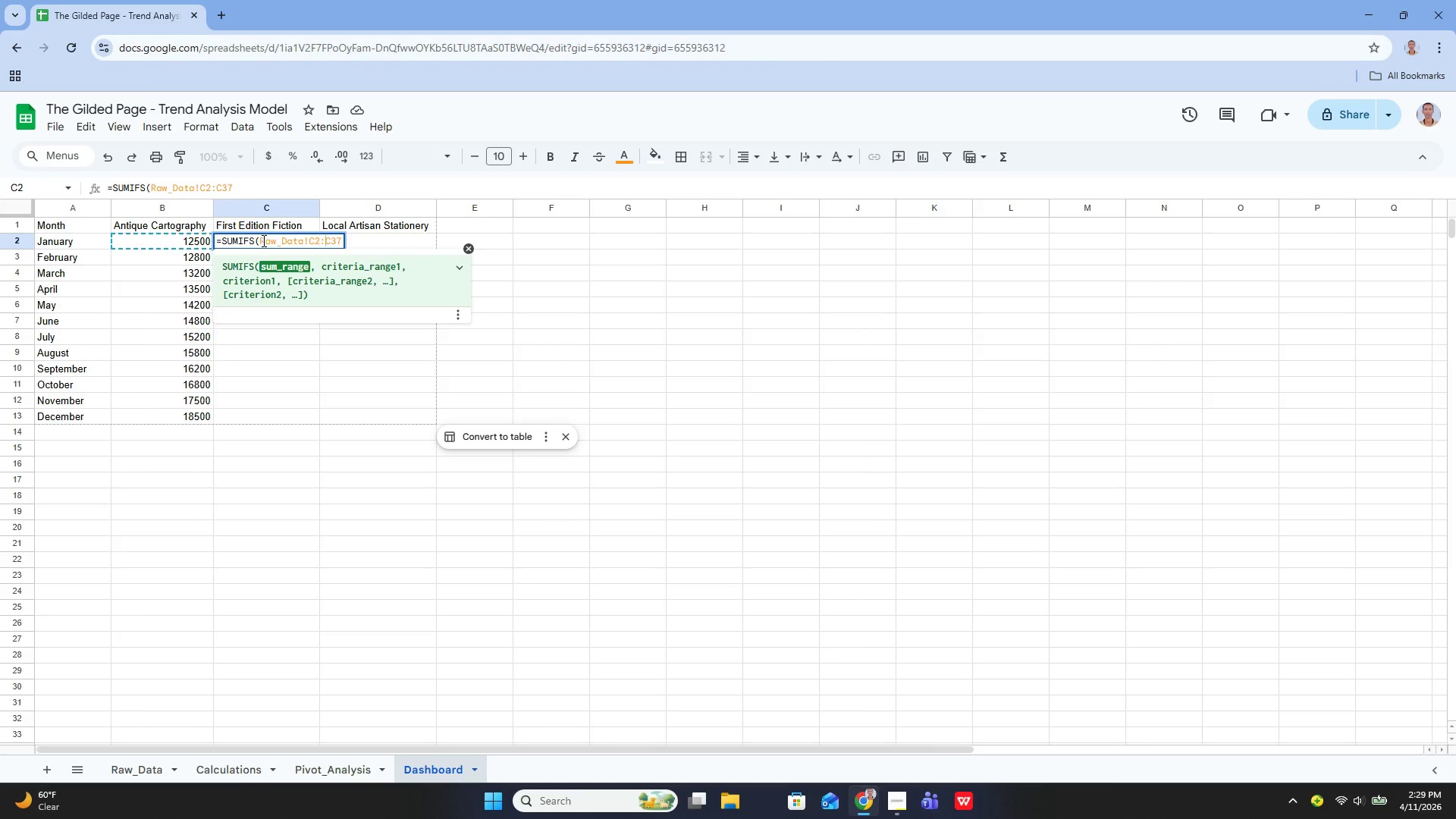 
key(ArrowRight)
 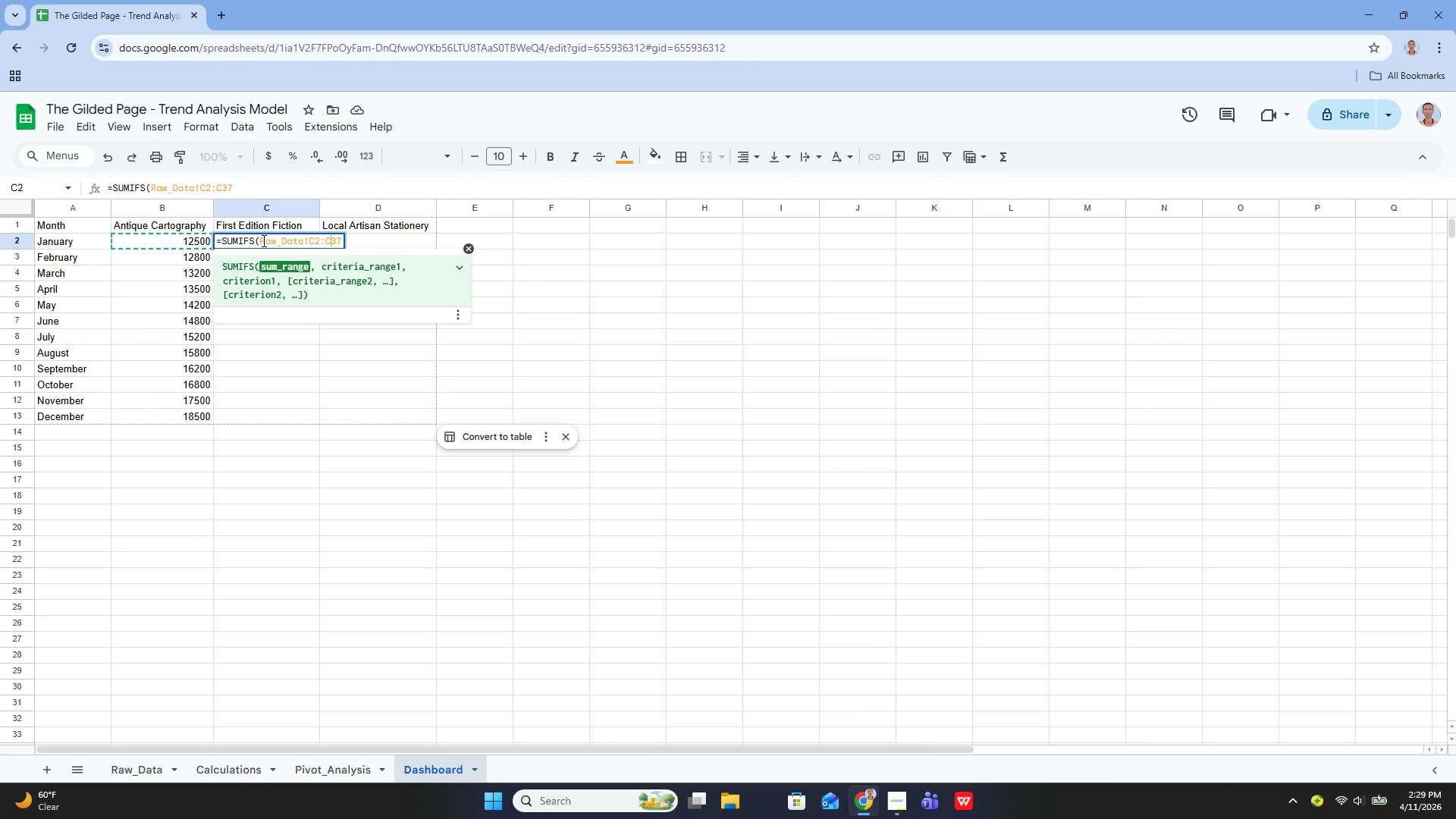 
key(ArrowRight)
 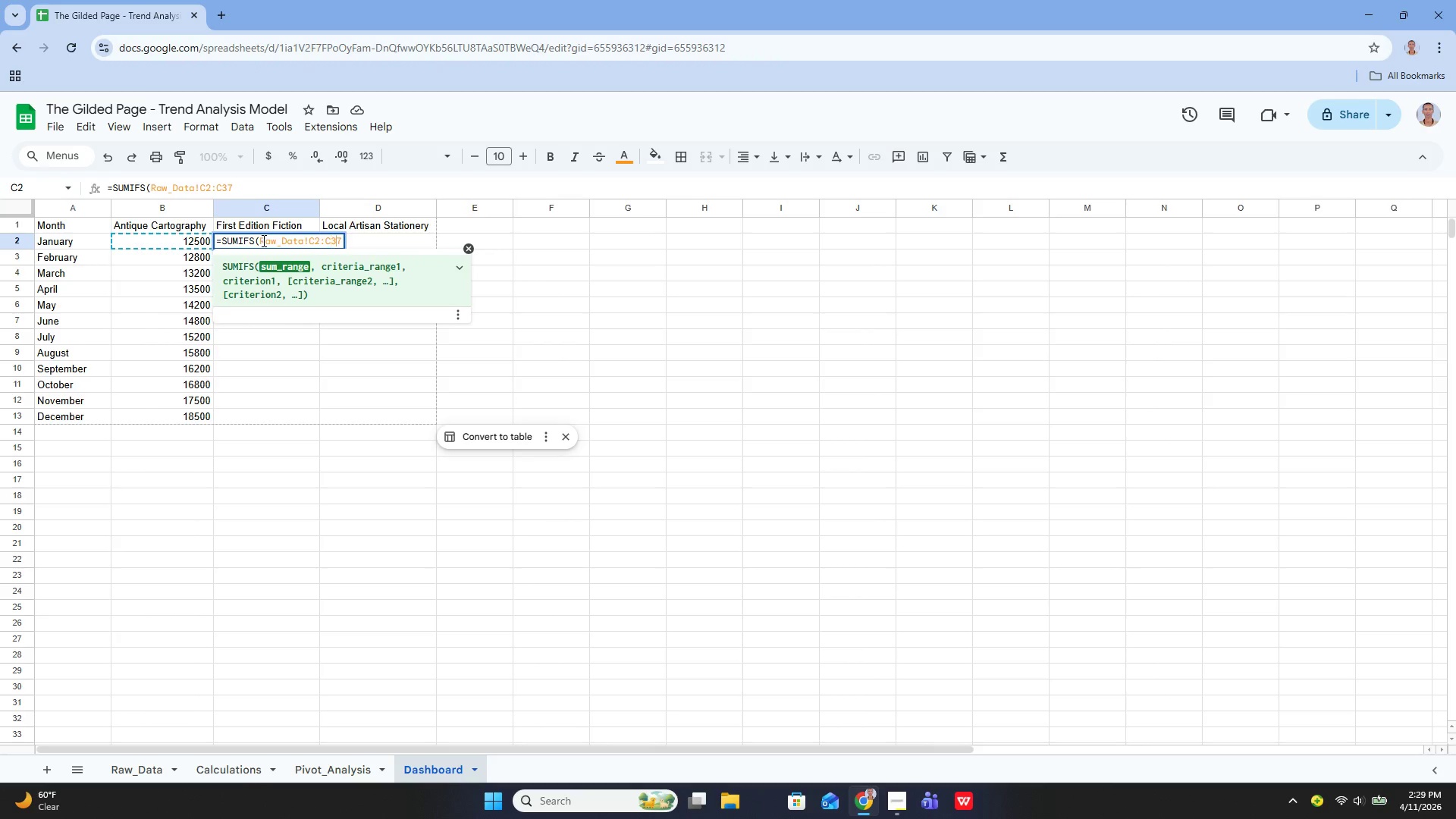 
key(ArrowRight)
 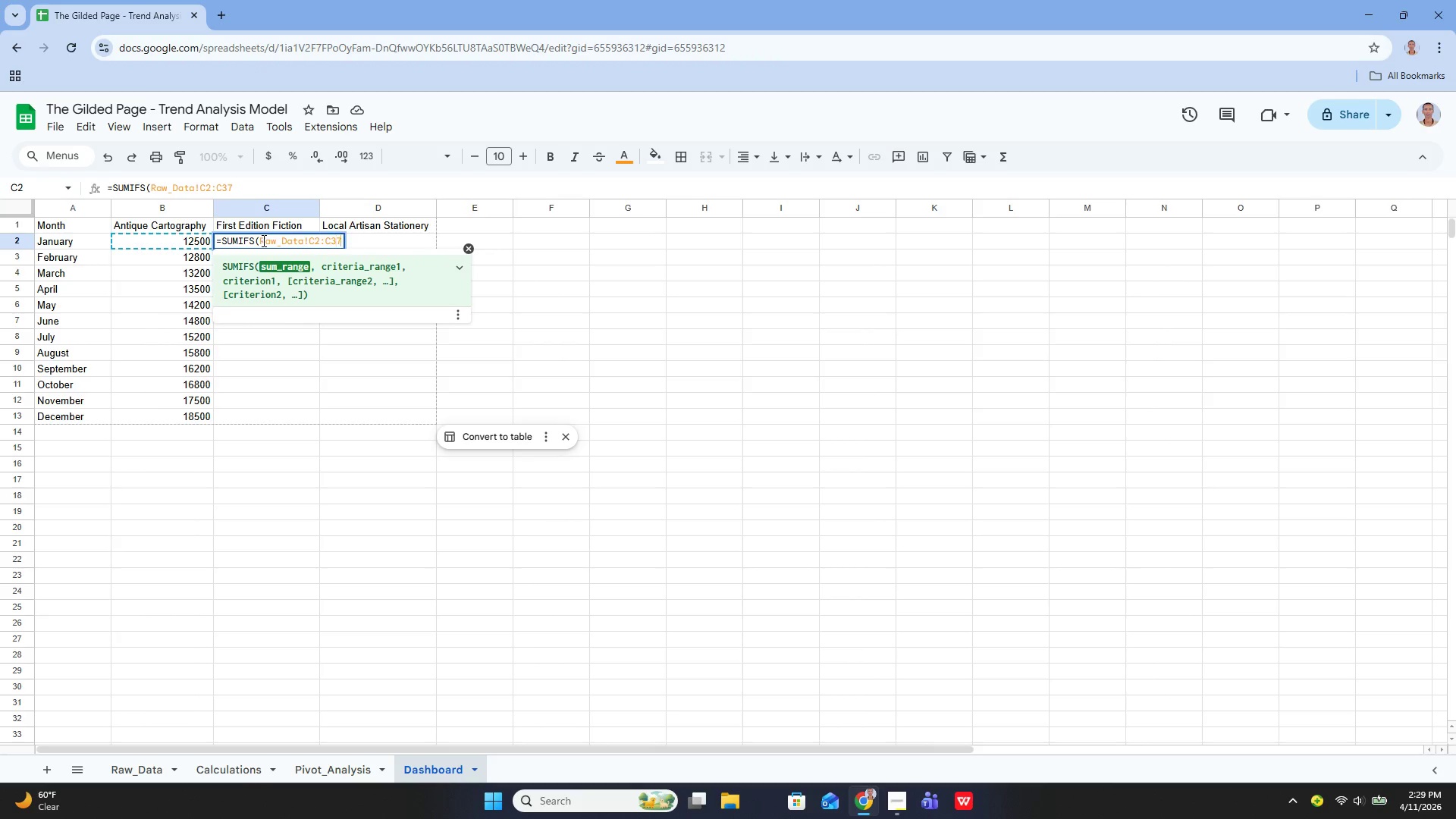 
key(ArrowRight)
 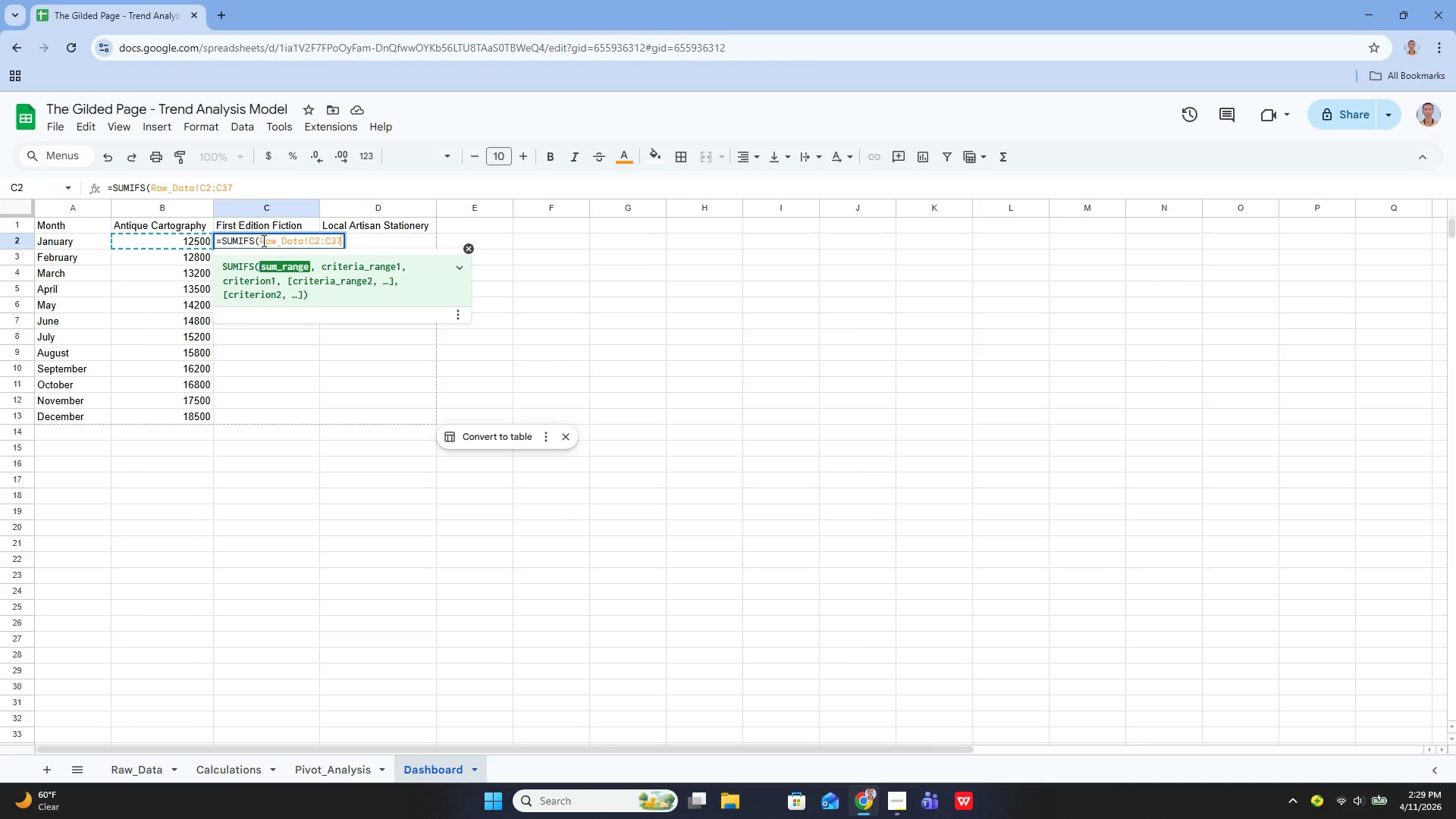 
key(Comma)
 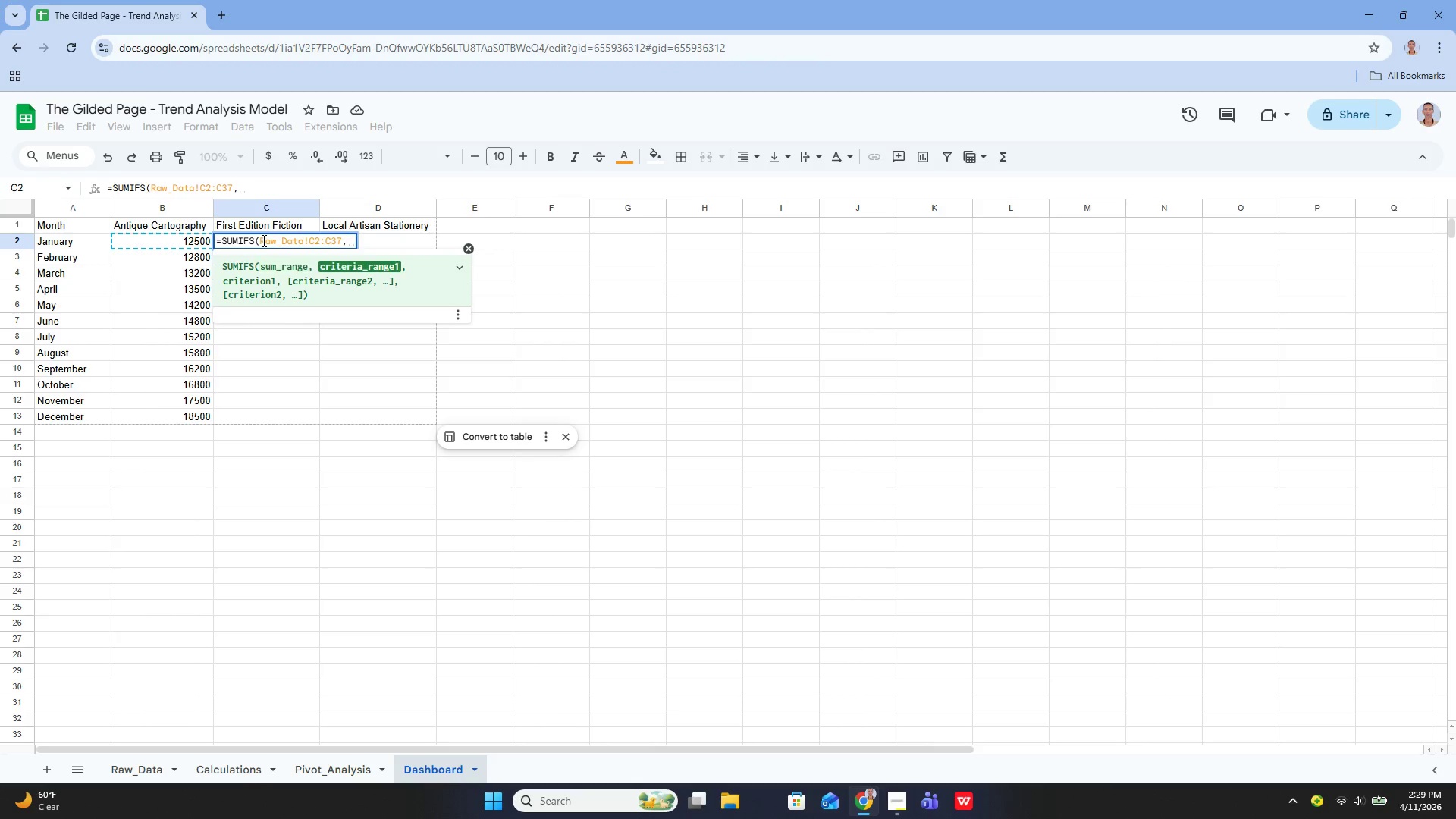 
key(Space)
 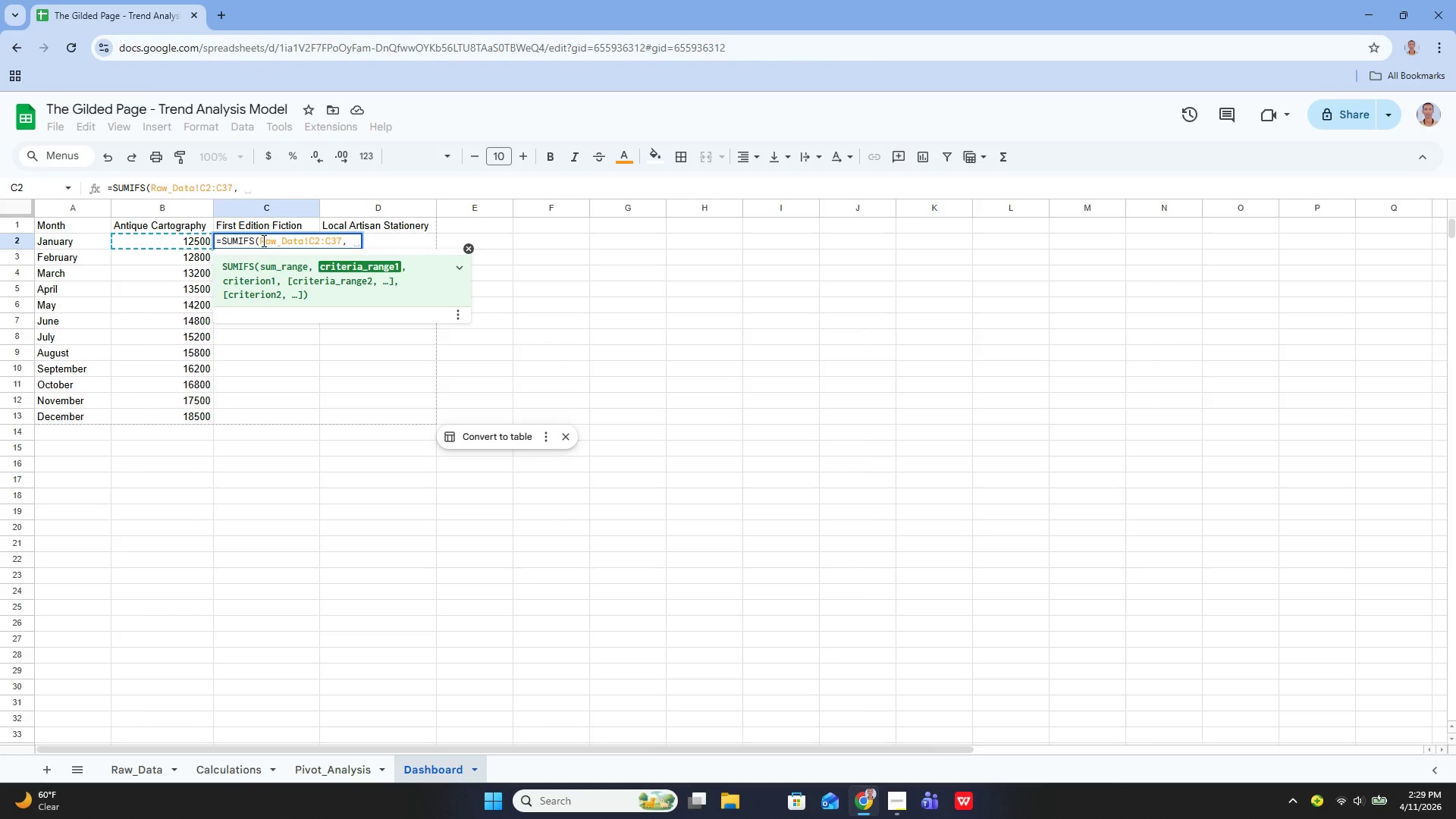 
key(Quote)
 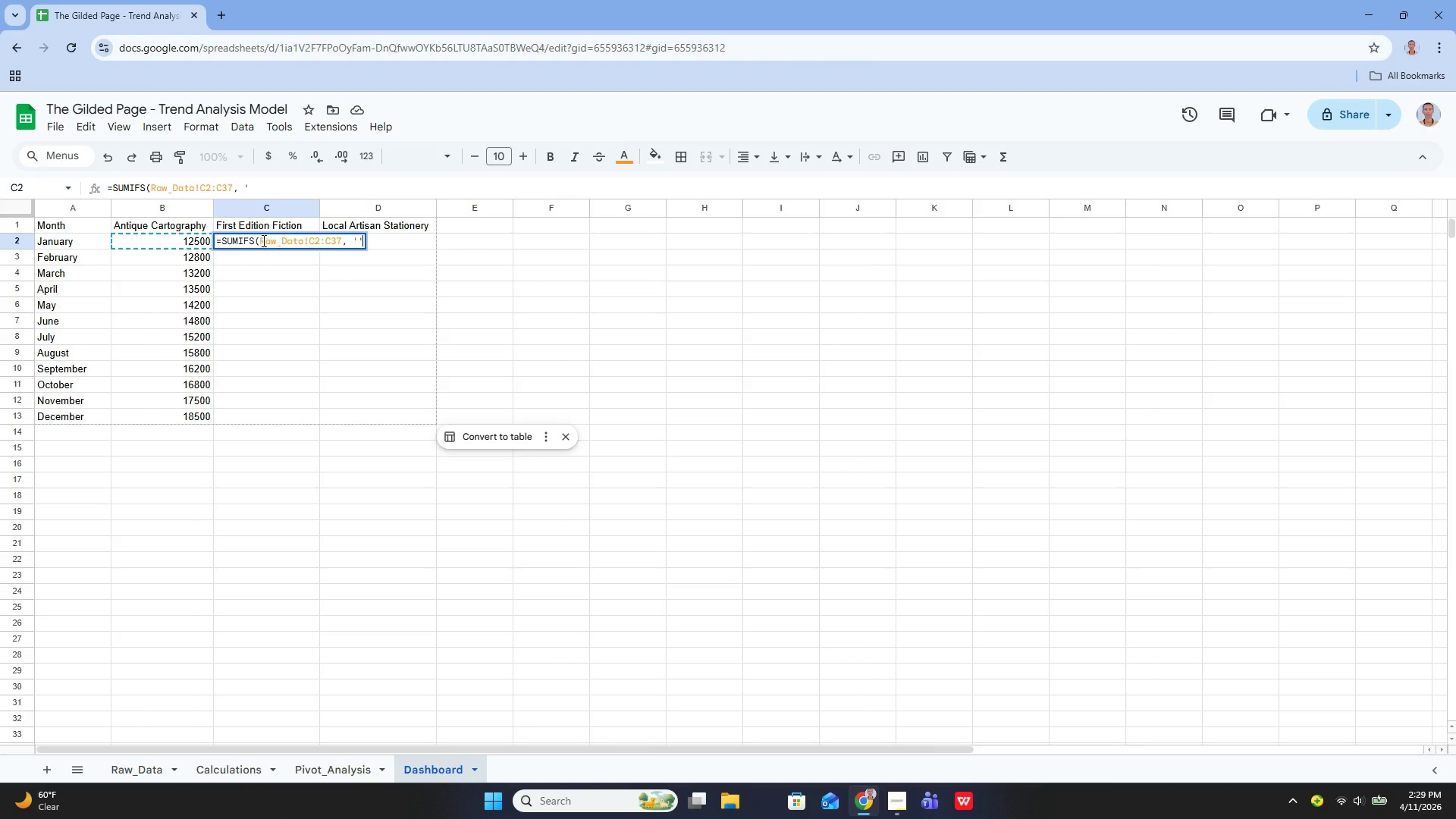 
key(Quote)
 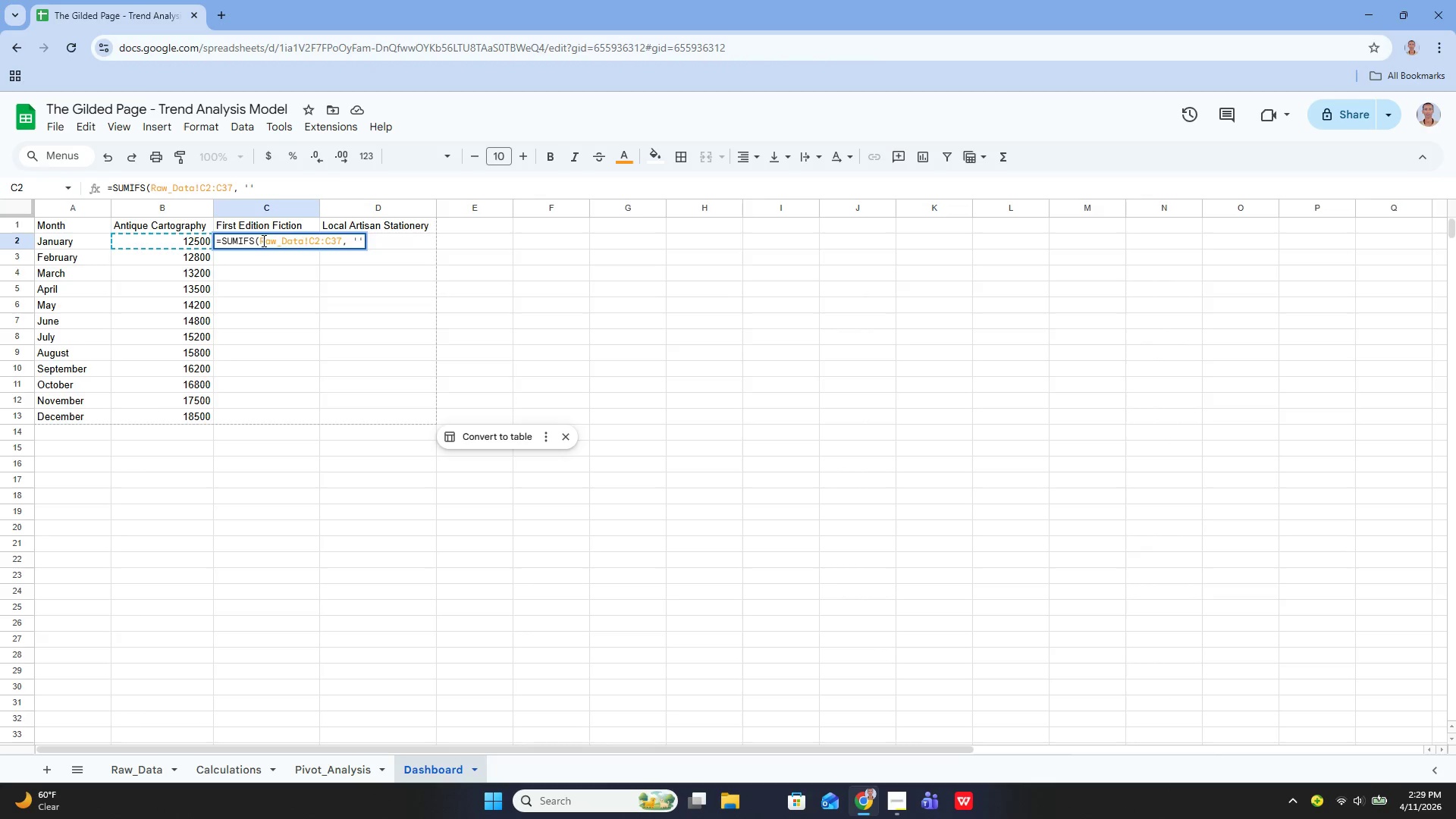 
key(ArrowLeft)
 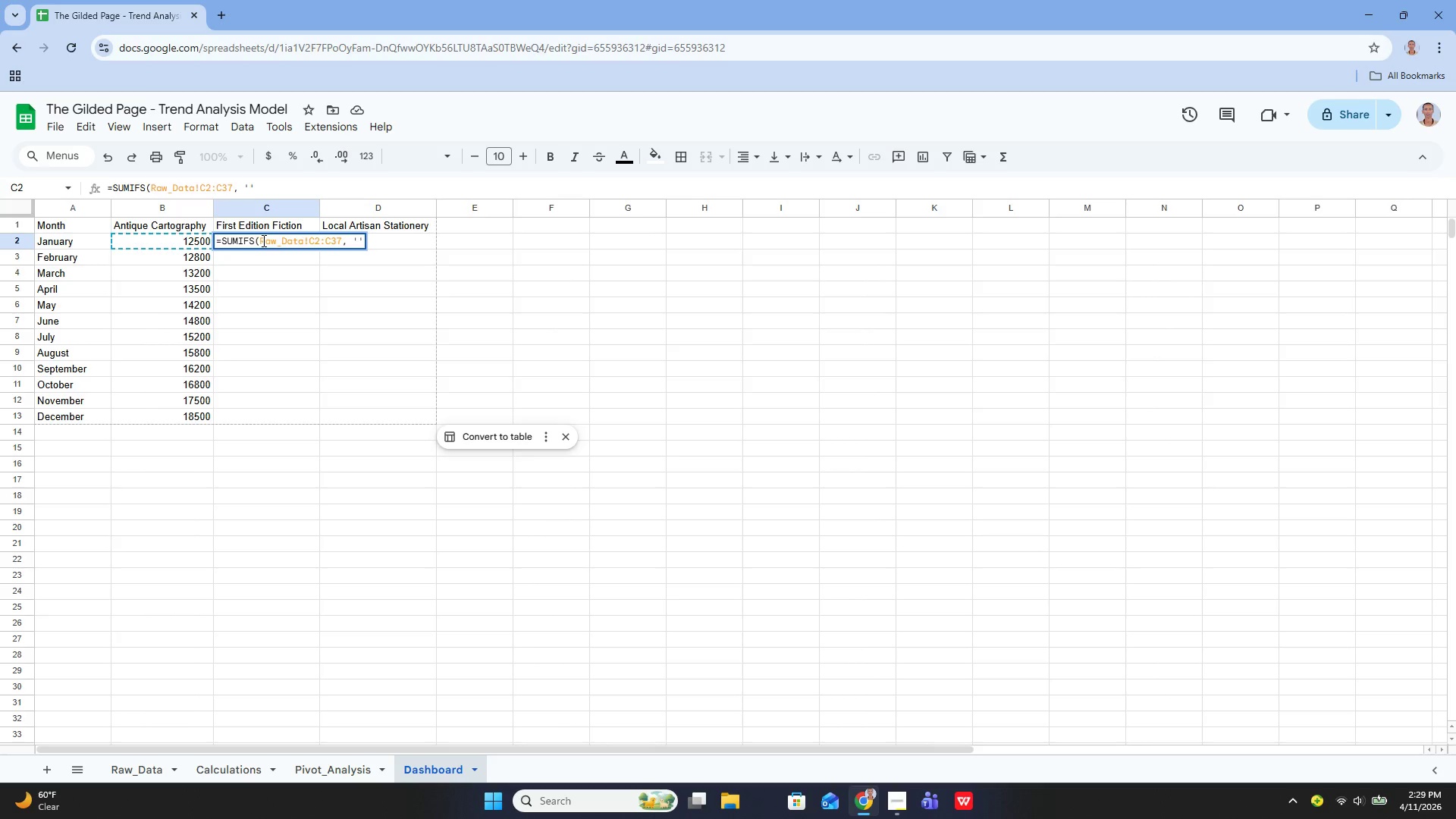 
type(Raw_Data)
 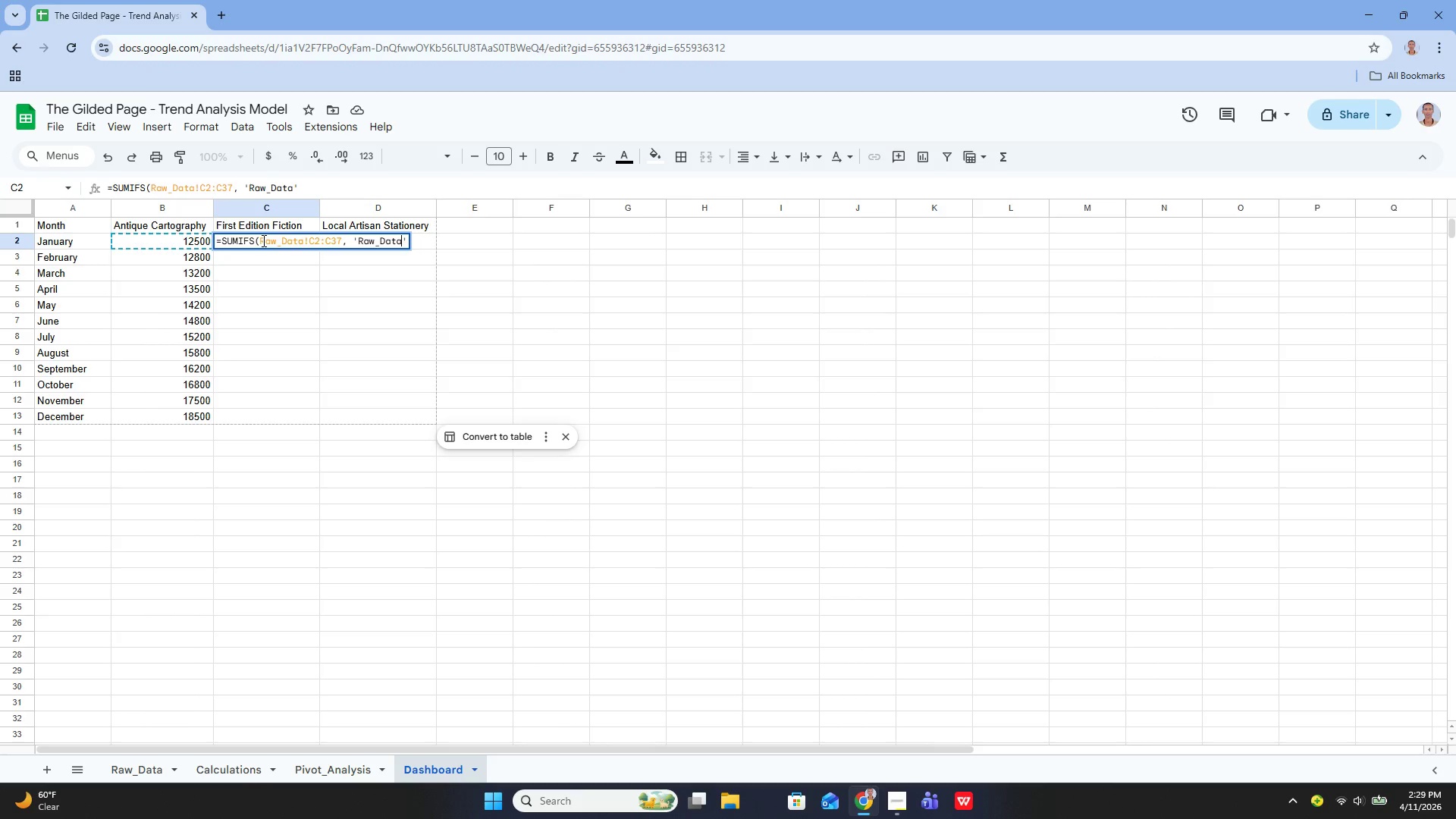 
key(ArrowRight)
 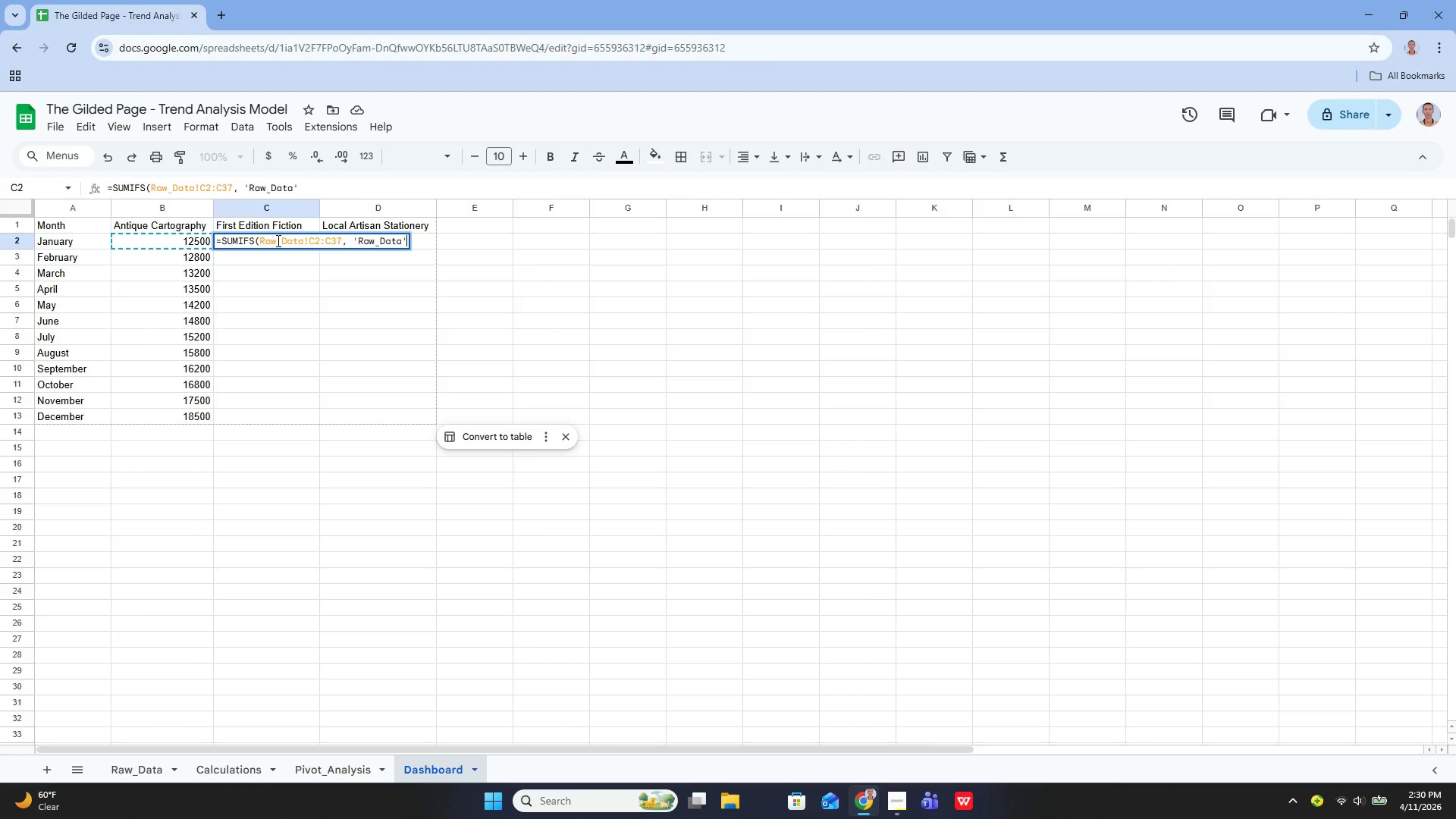 
type(!A2:a37)
key(Backspace)
key(Backspace)
key(Backspace)
type(a3)
key(Backspace)
key(Backspace)
type(A37)
 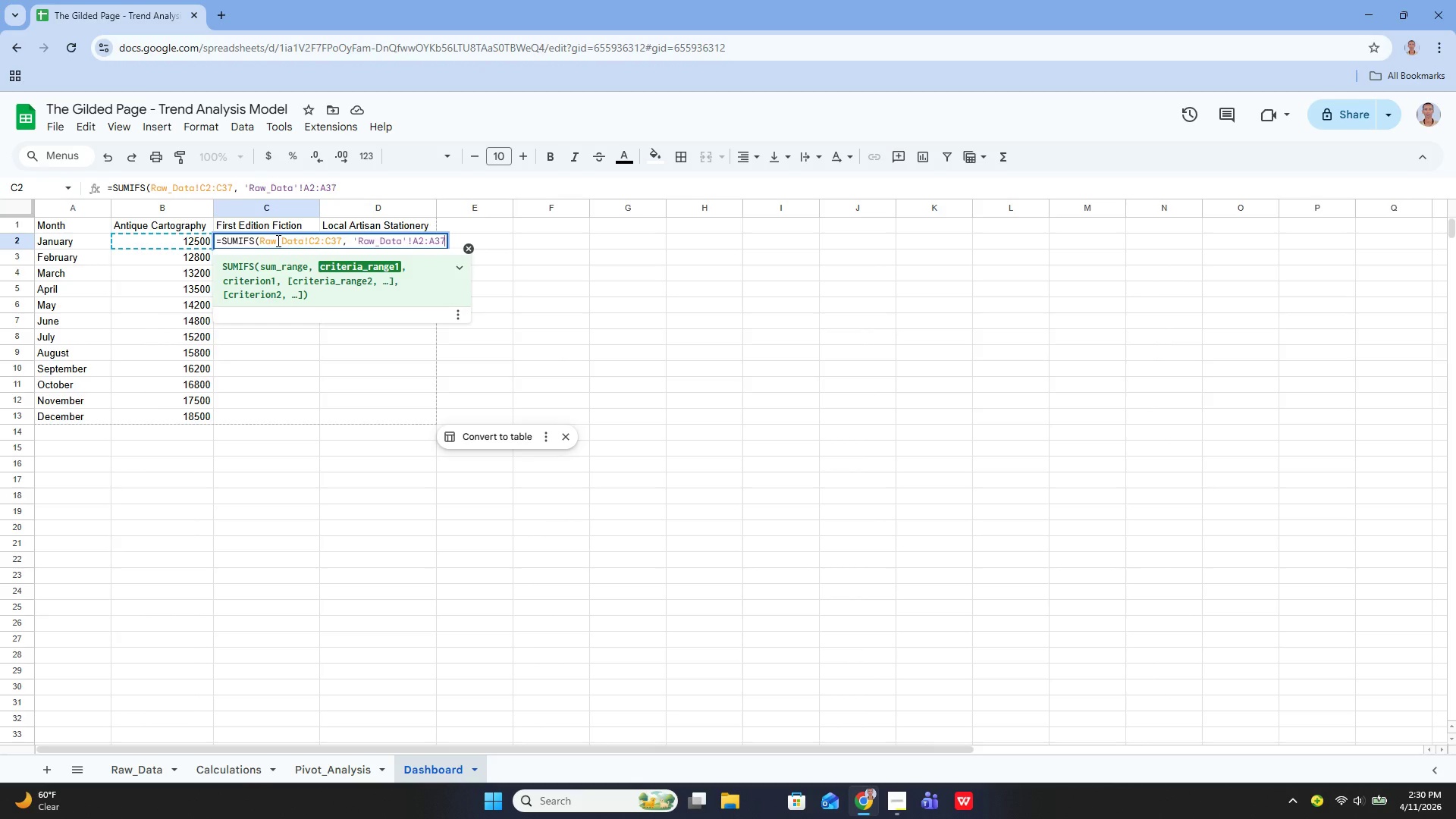 
type(, A2, '')
 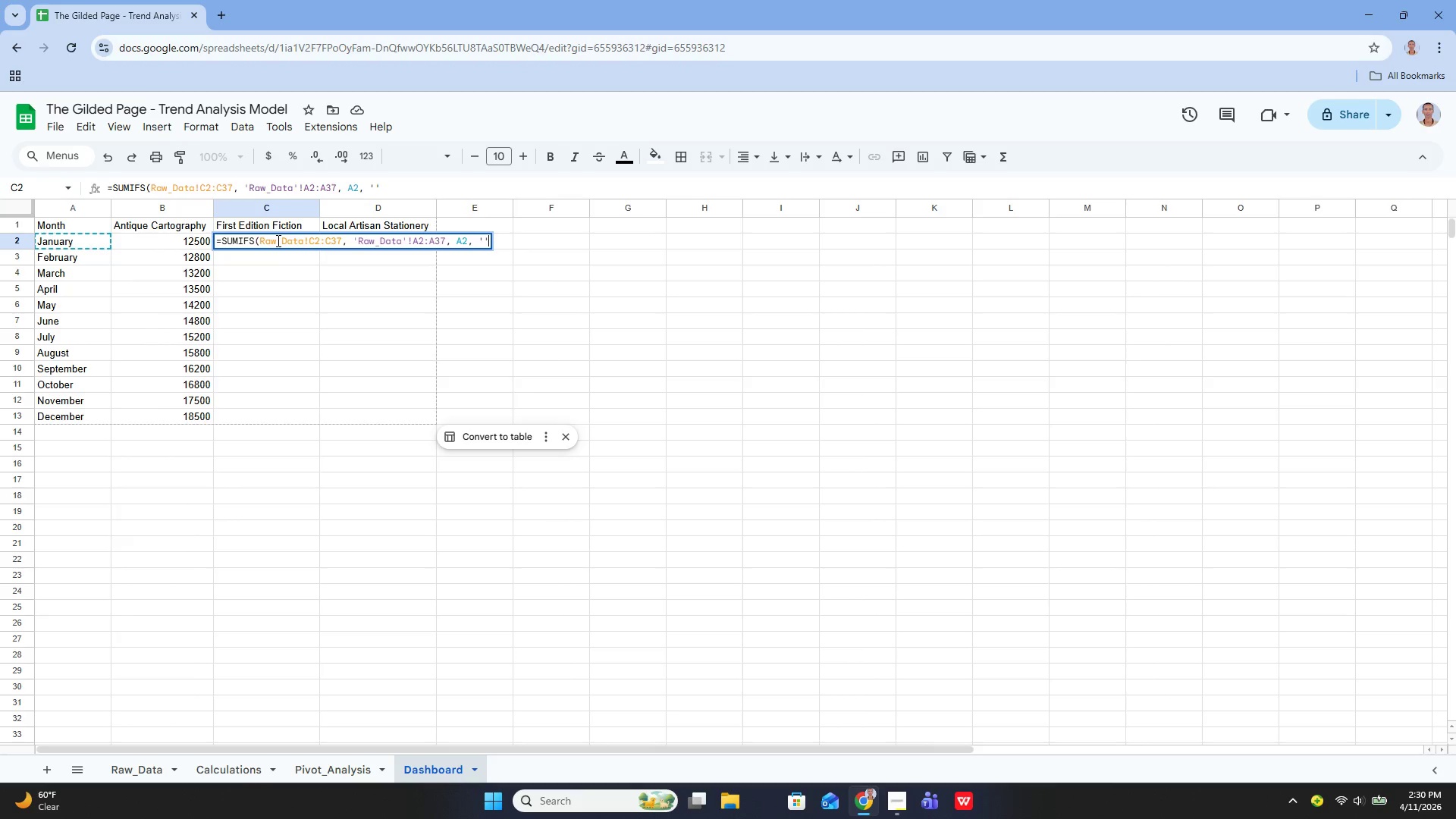 
key(ArrowLeft)
 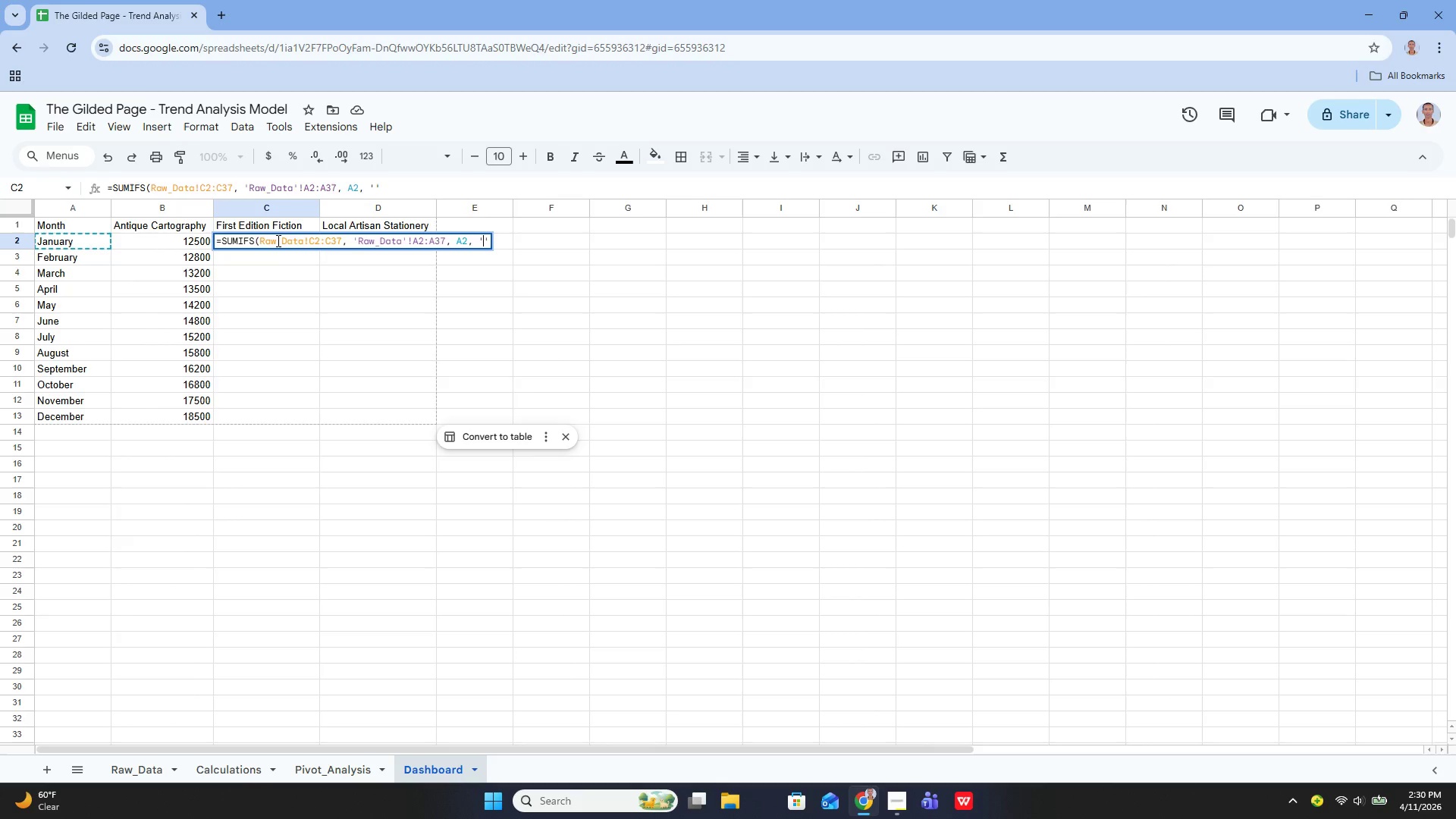 
hold_key(key=ShiftLeft, duration=0.56)
 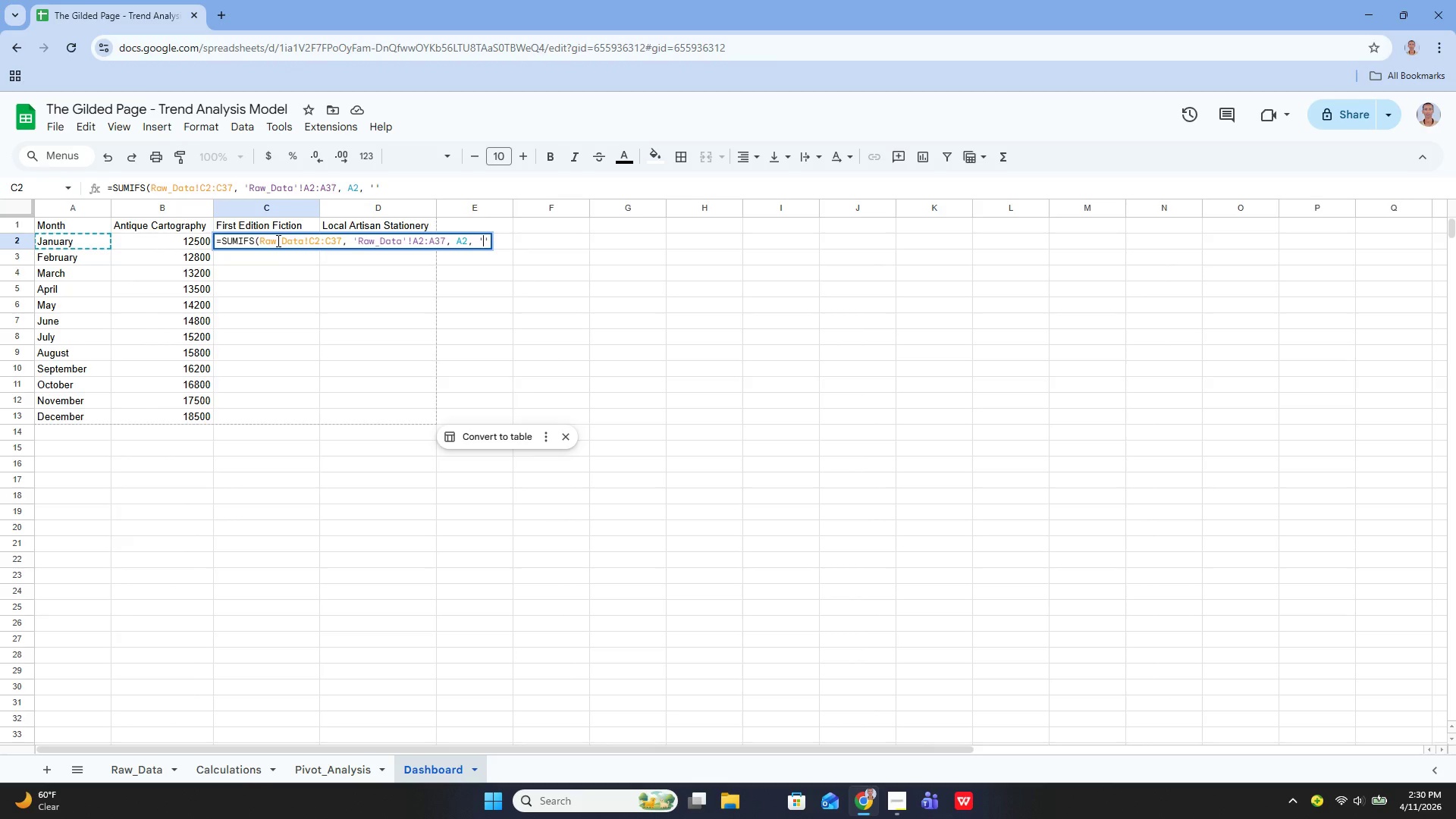 
type(Raw_Data)
 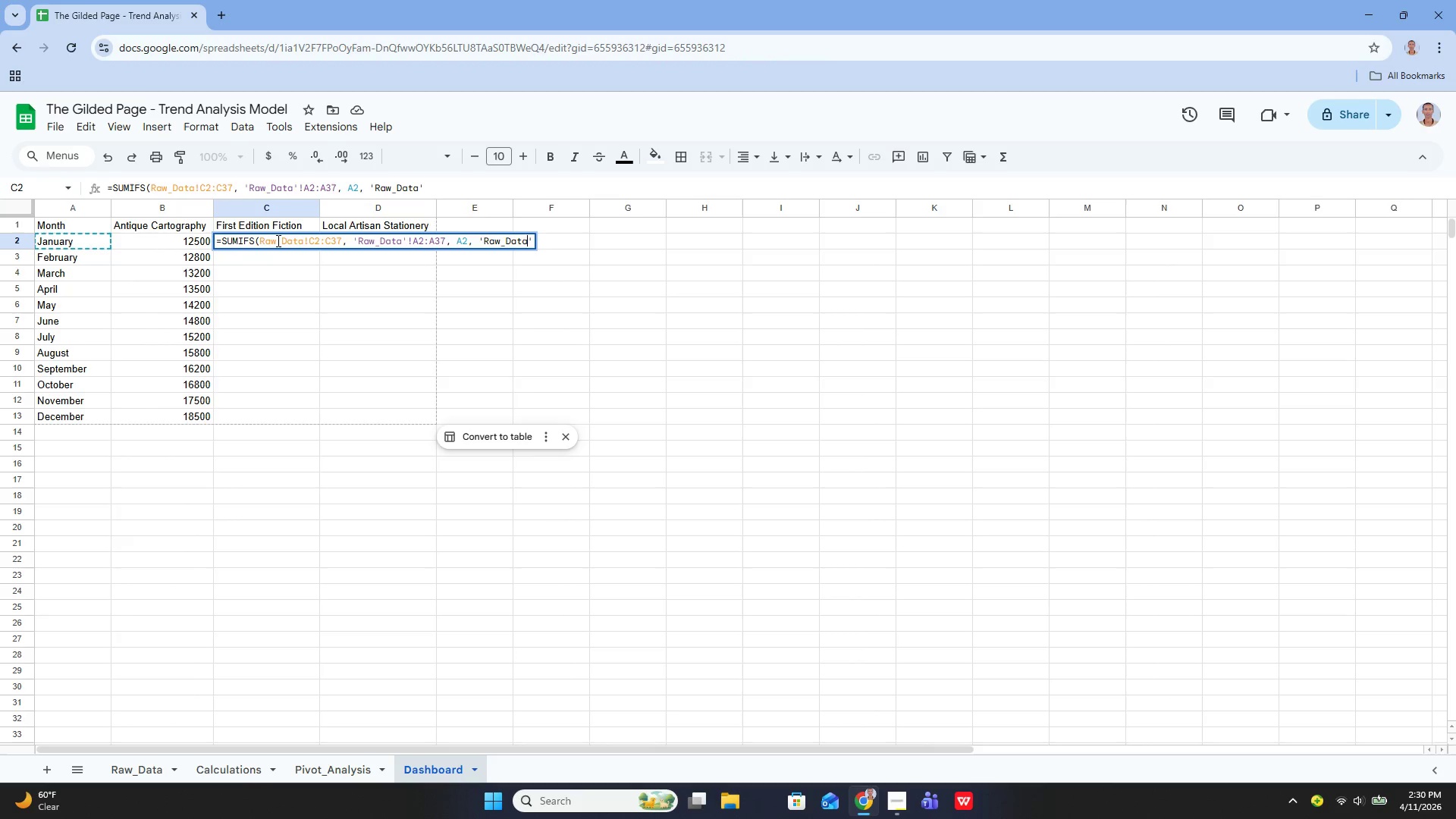 
key(ArrowRight)
 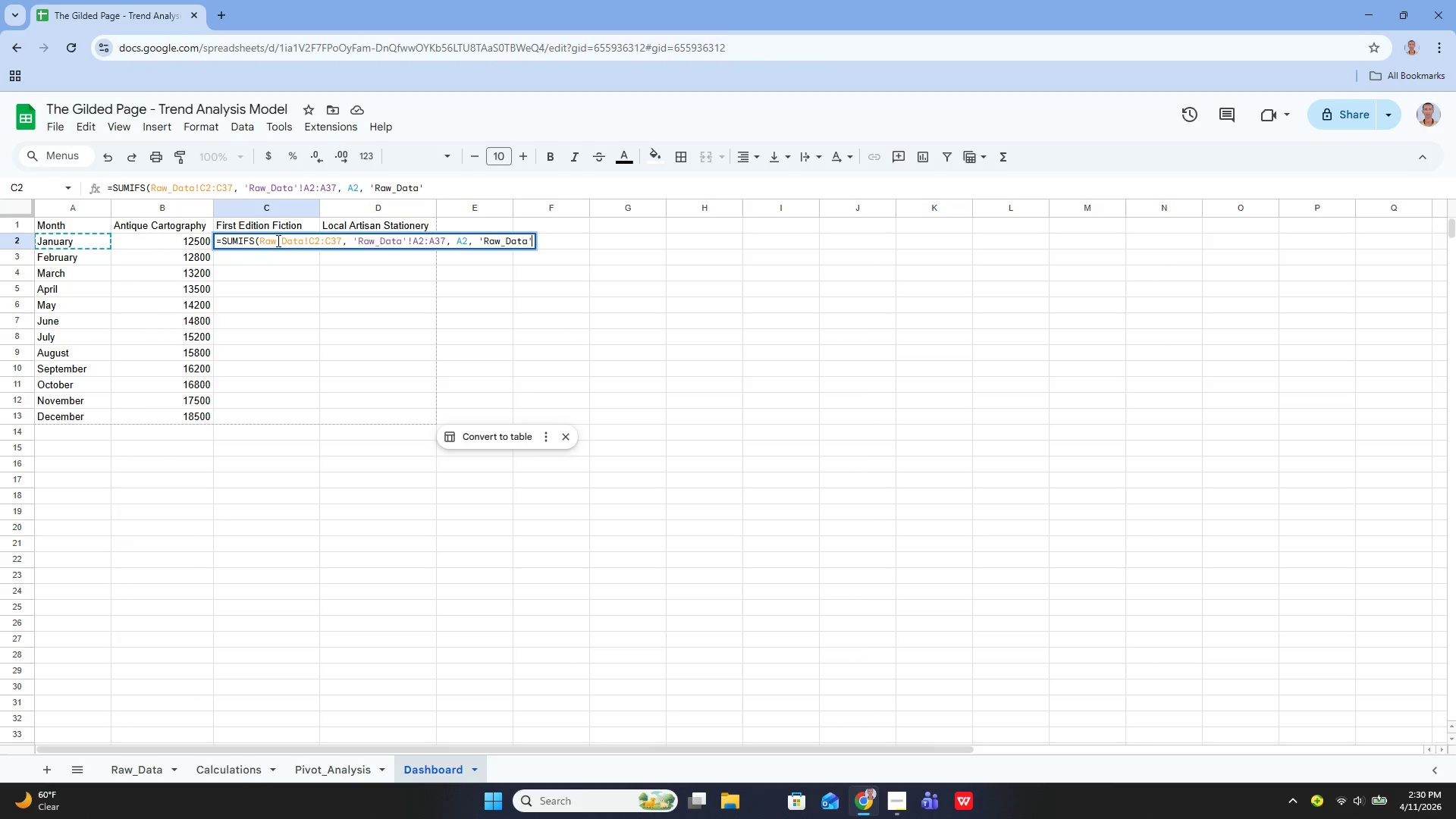 
type(!B2:B37, '')
 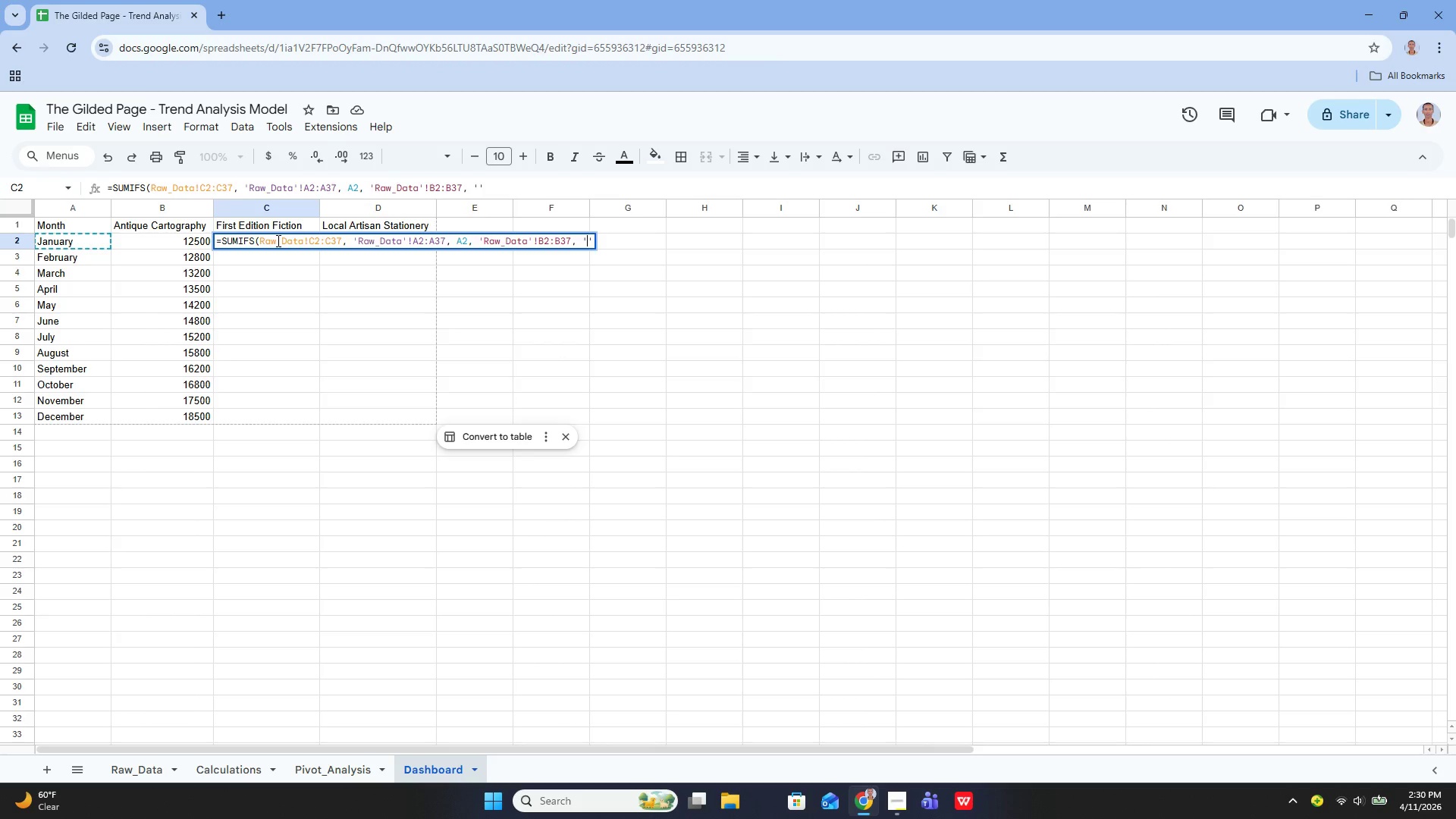 
 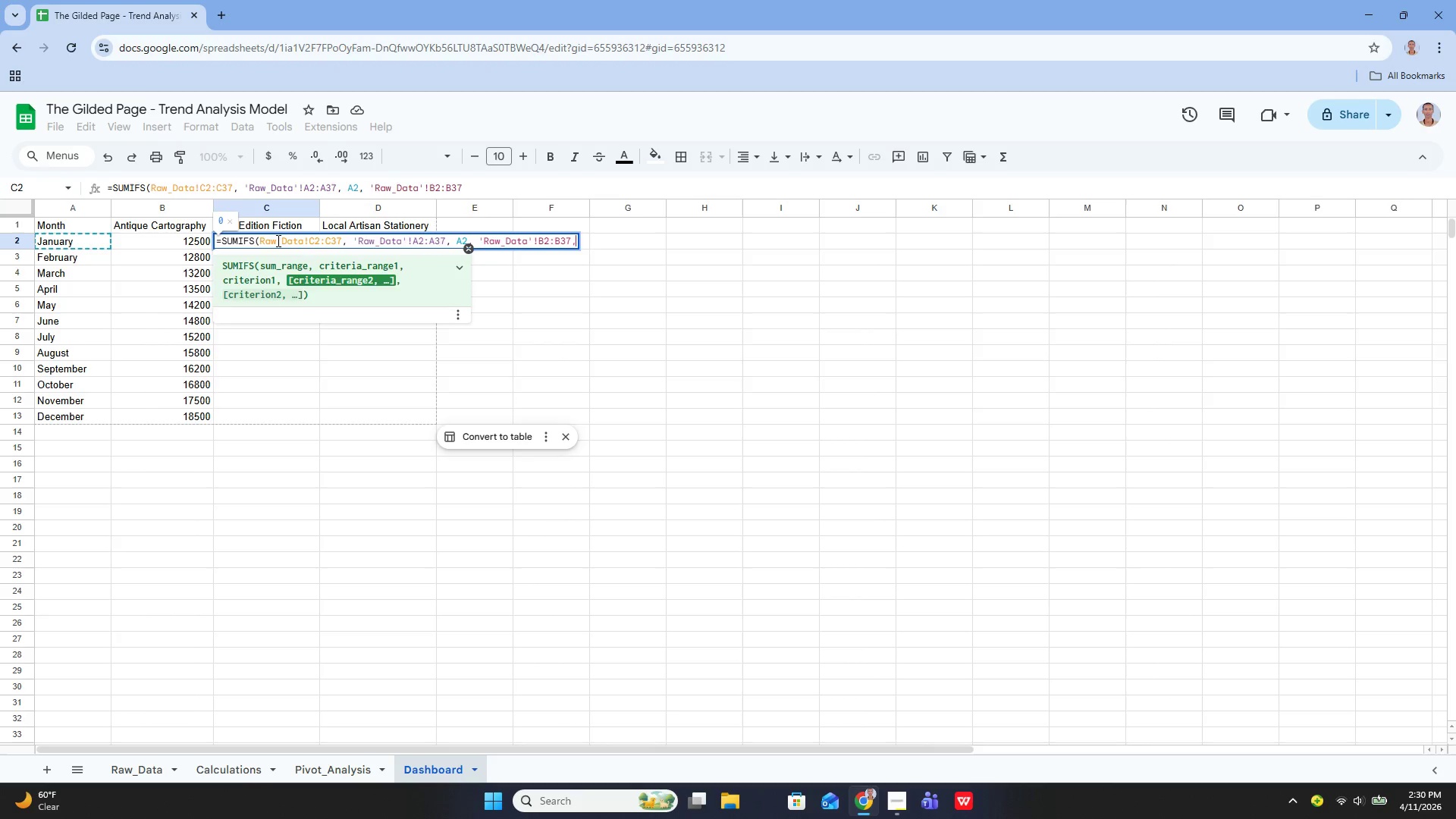 
key(ArrowLeft)
 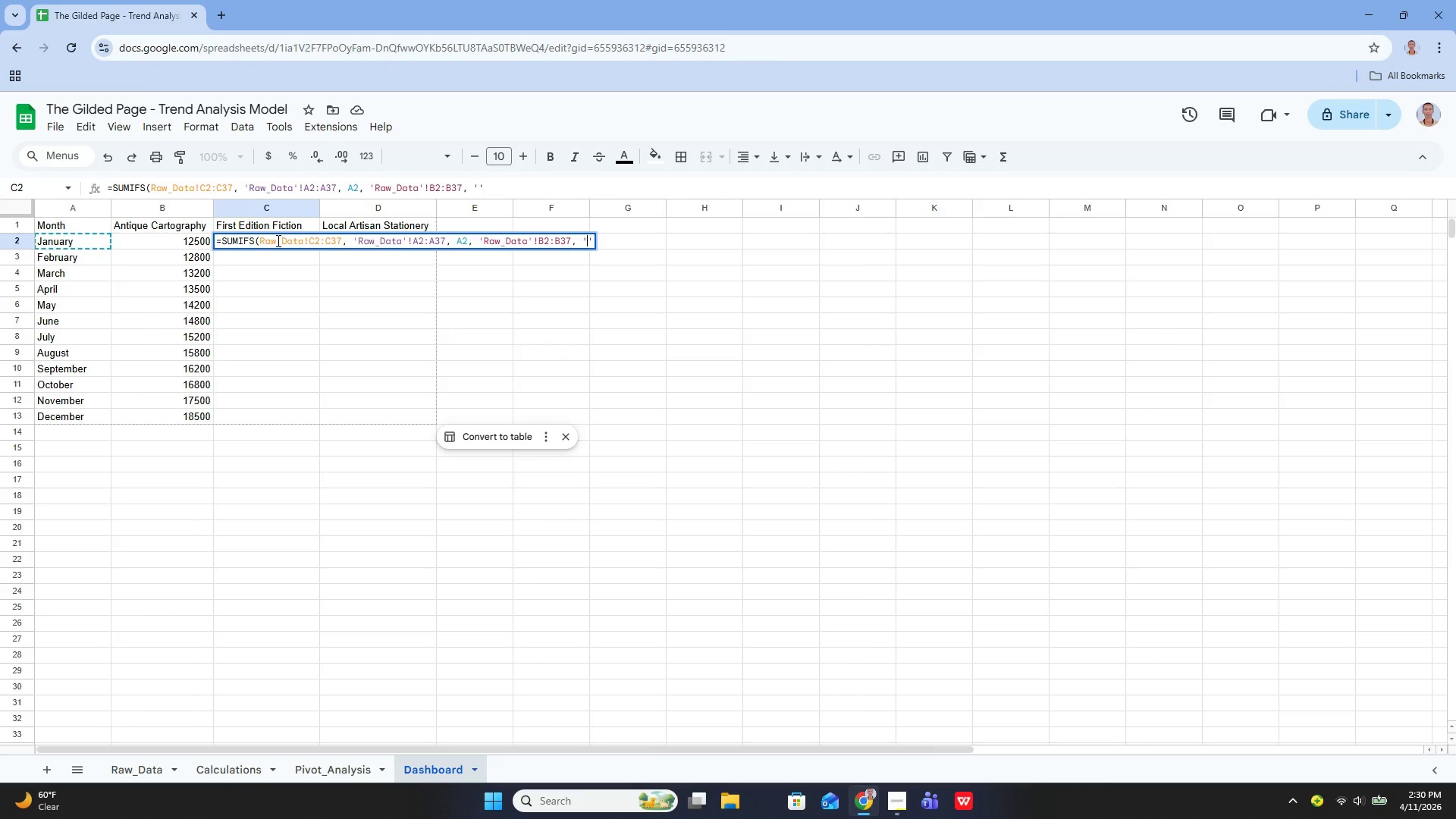 
type(First W)
key(Backspace)
type(Editon Fiction)
 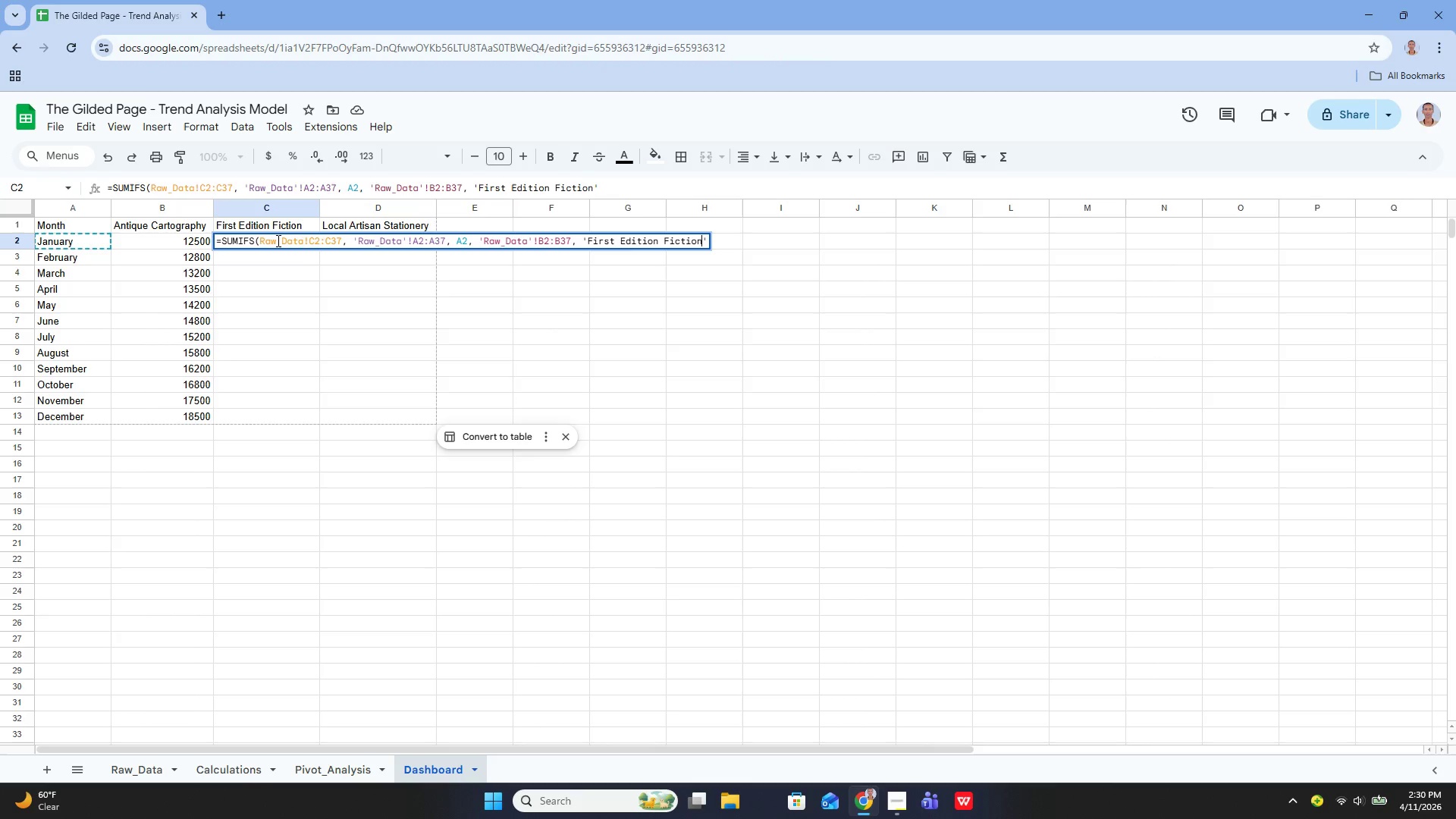 
key(ArrowRight)
 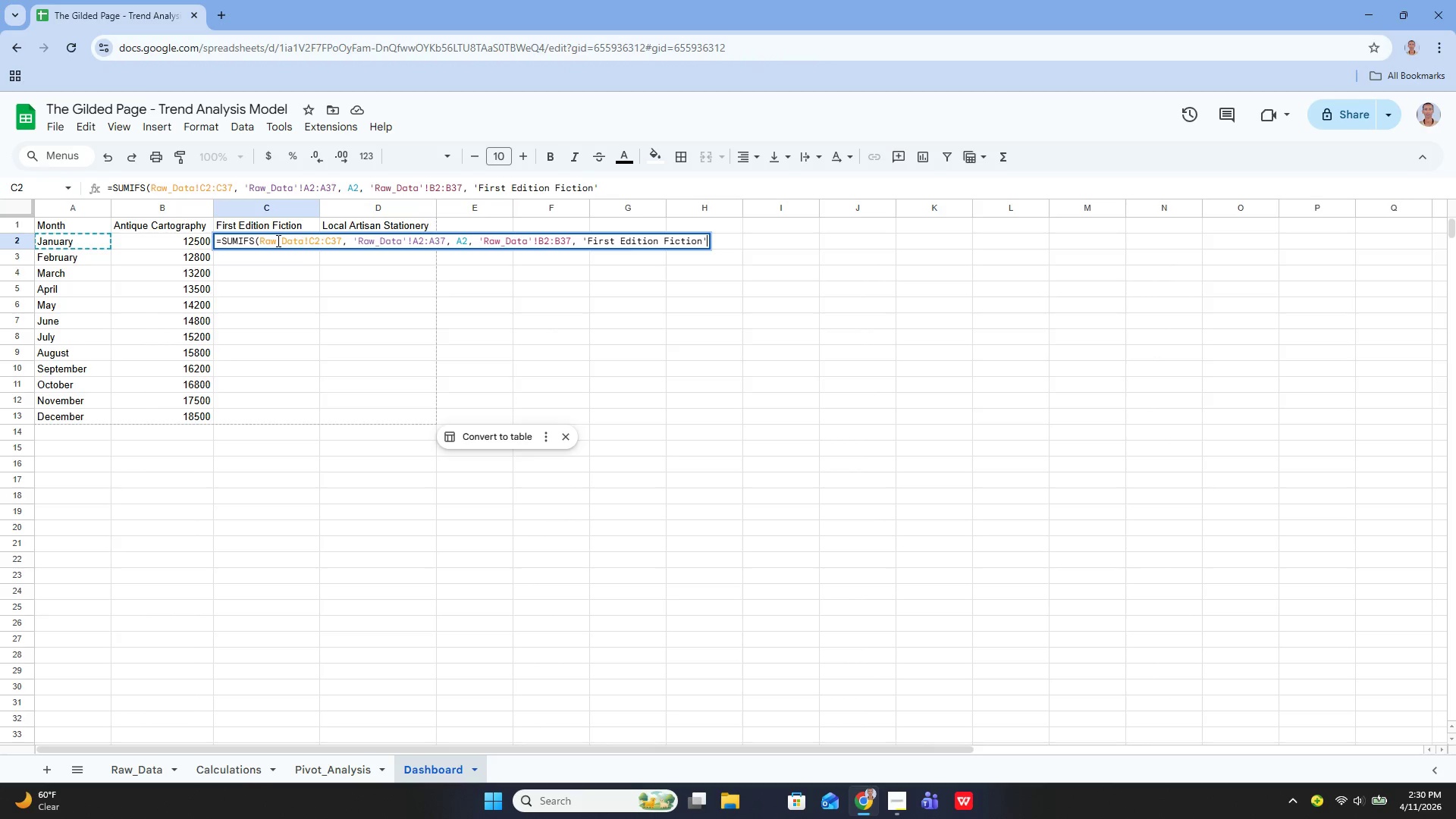 
key(Shift+ShiftLeft)
 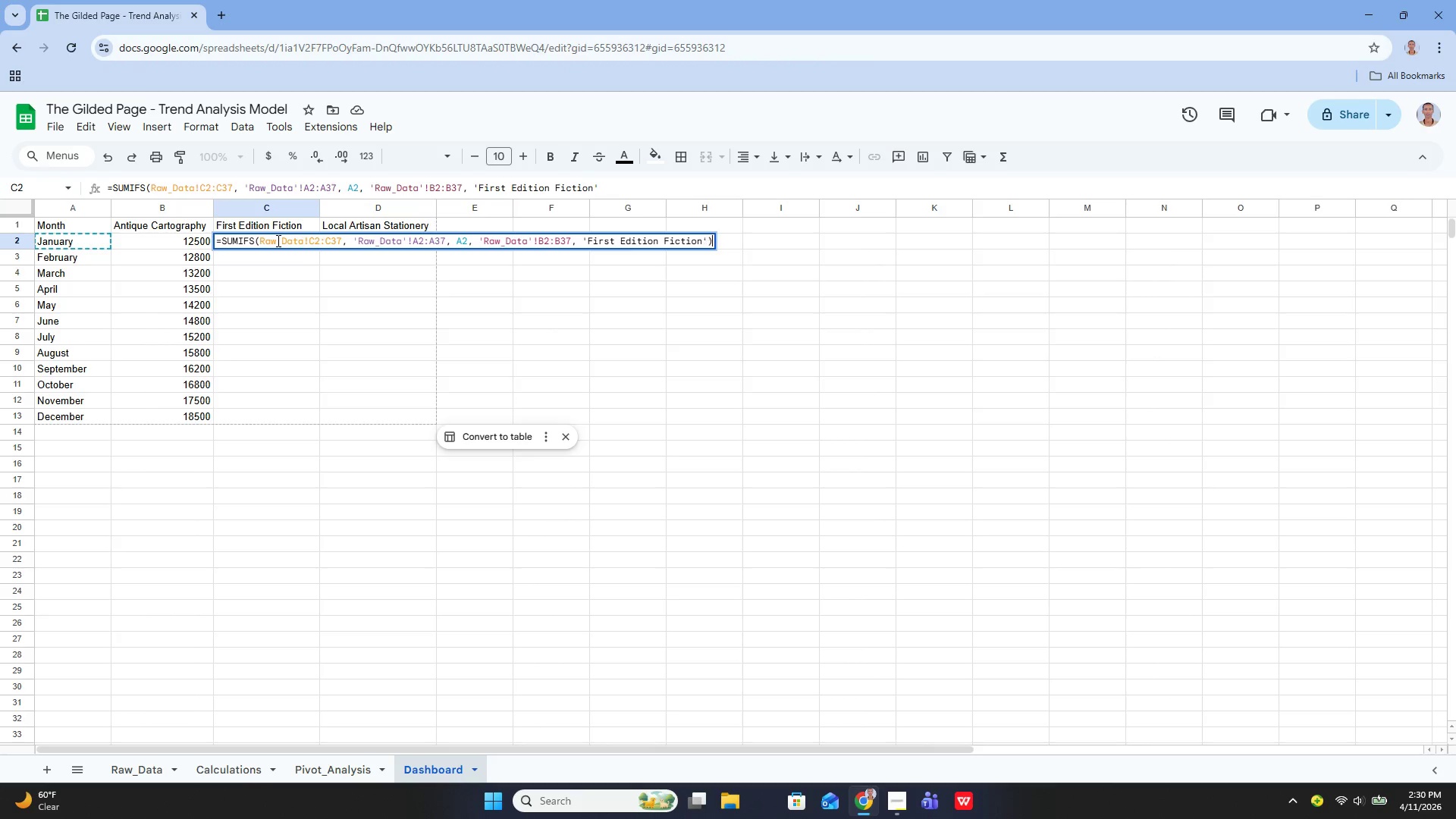 
key(Shift+0)
 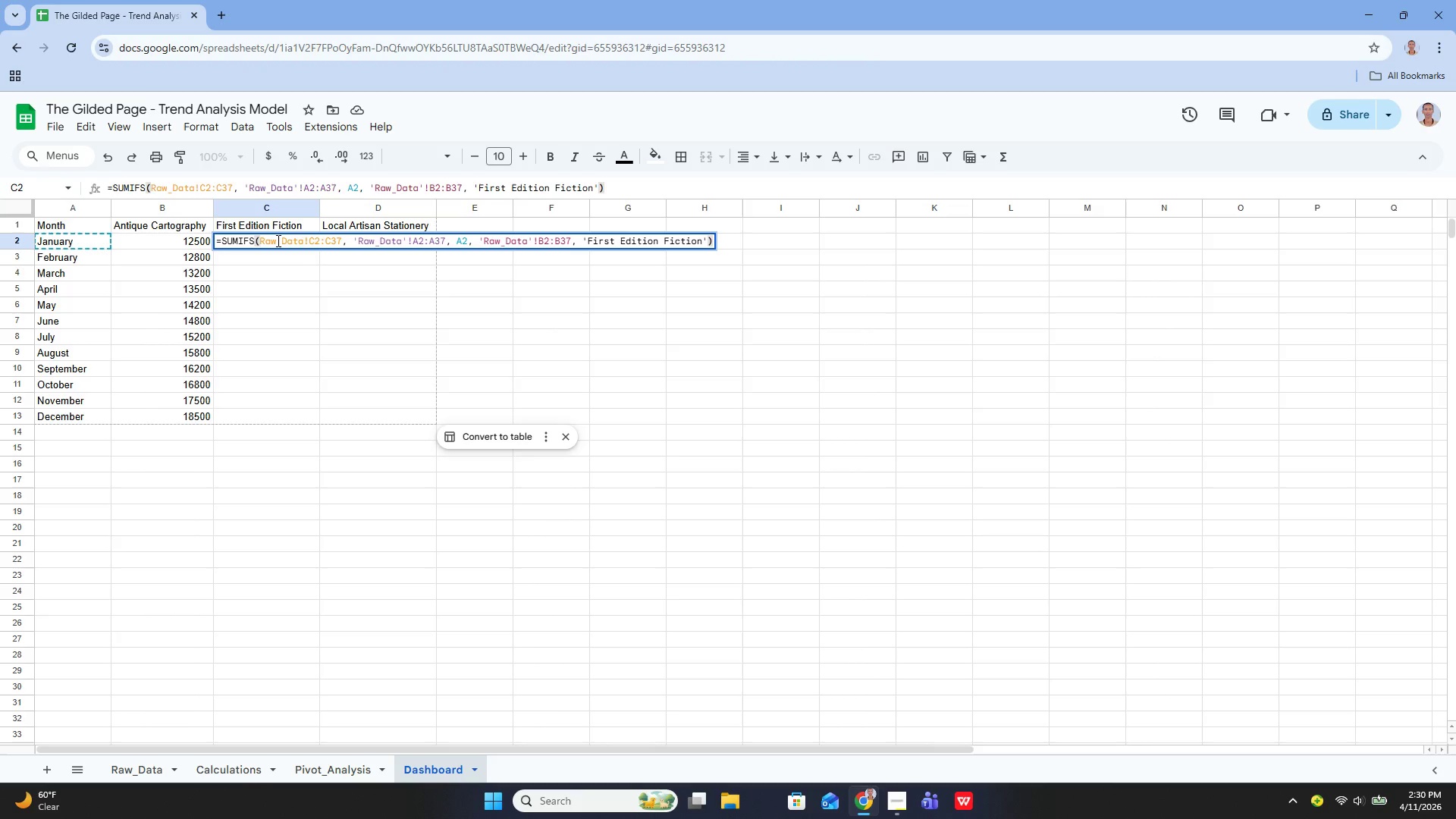 
key(Enter)
 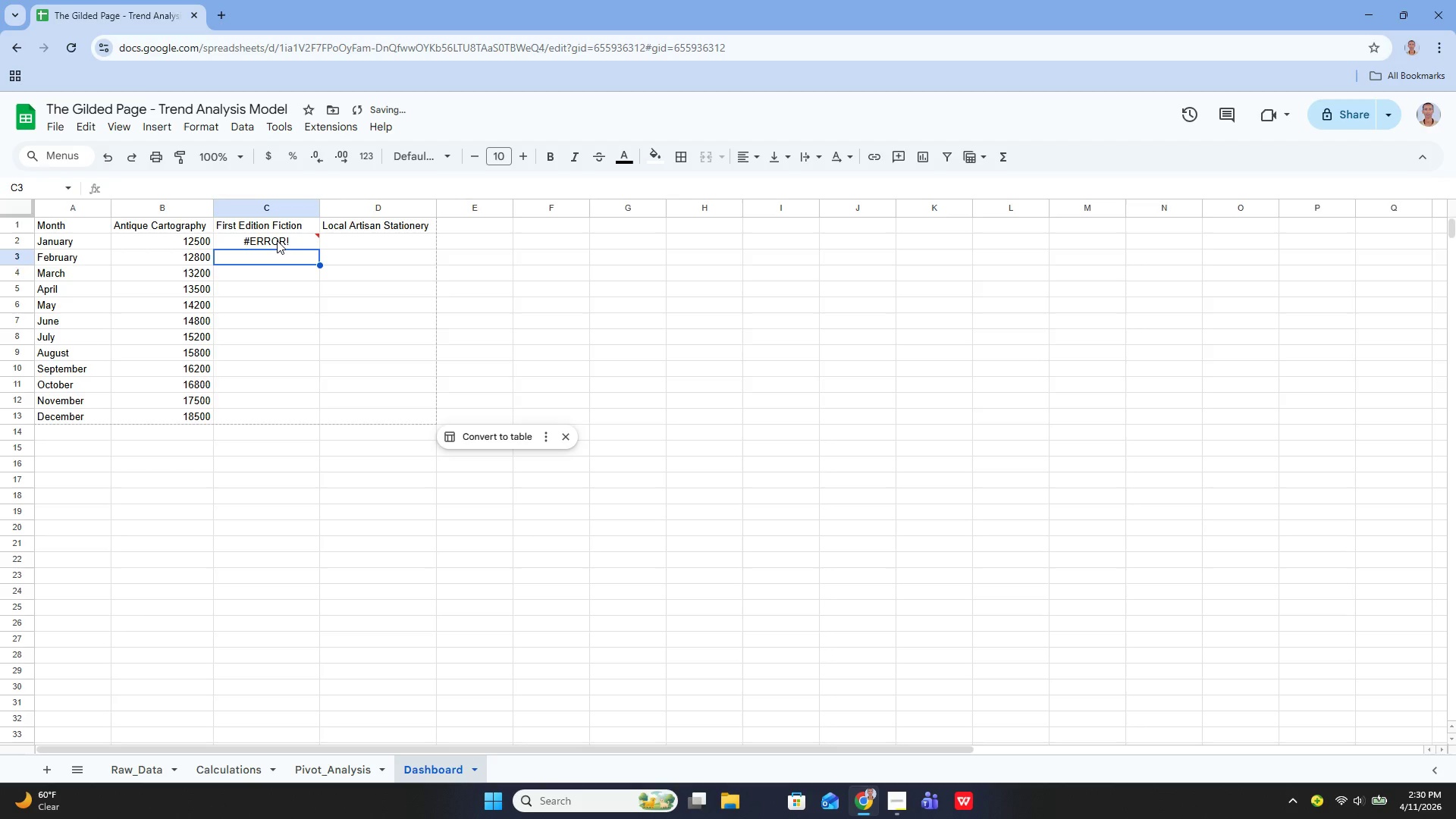 
key(Control+ControlLeft)
 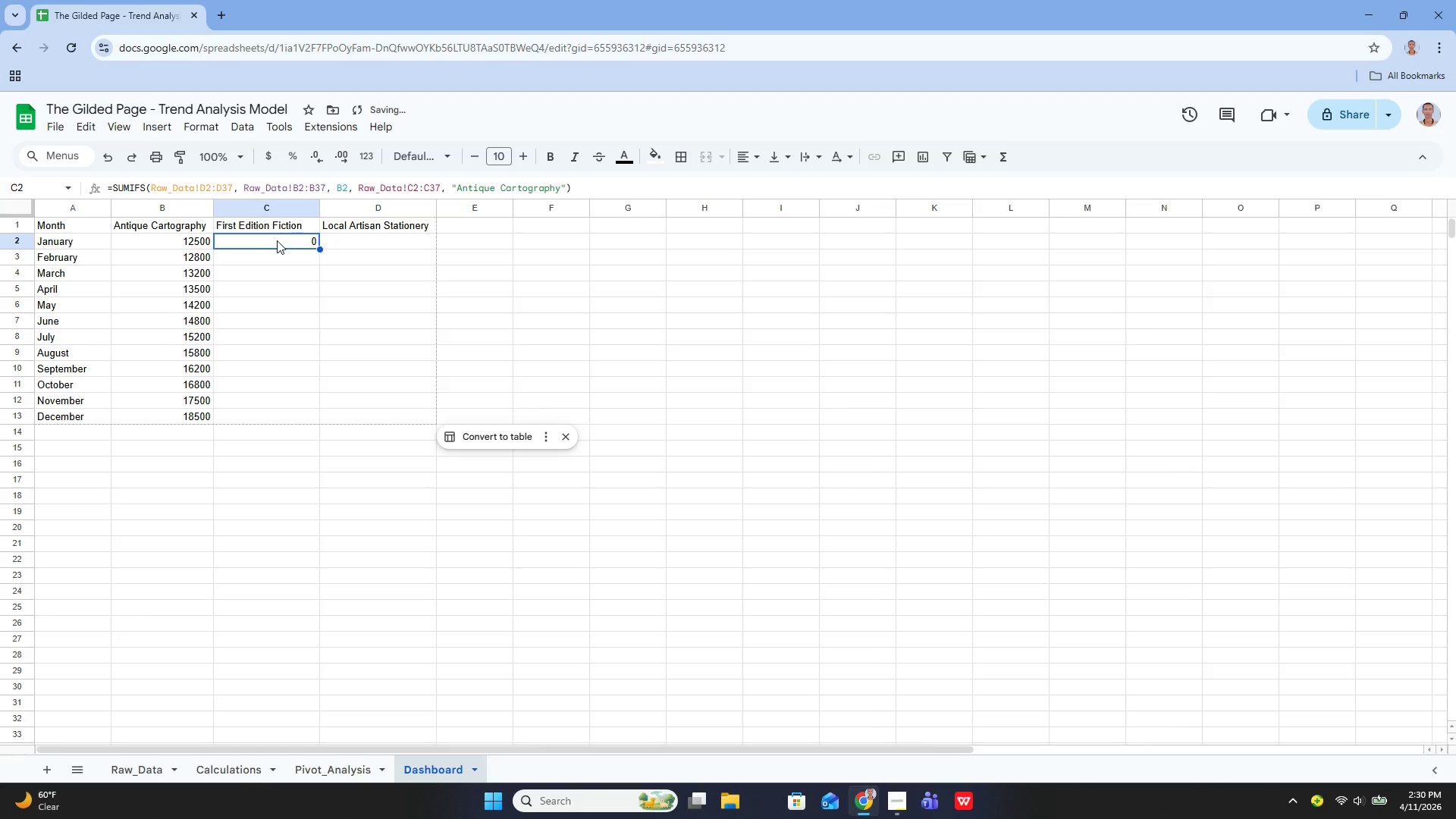 
key(Control+Z)
 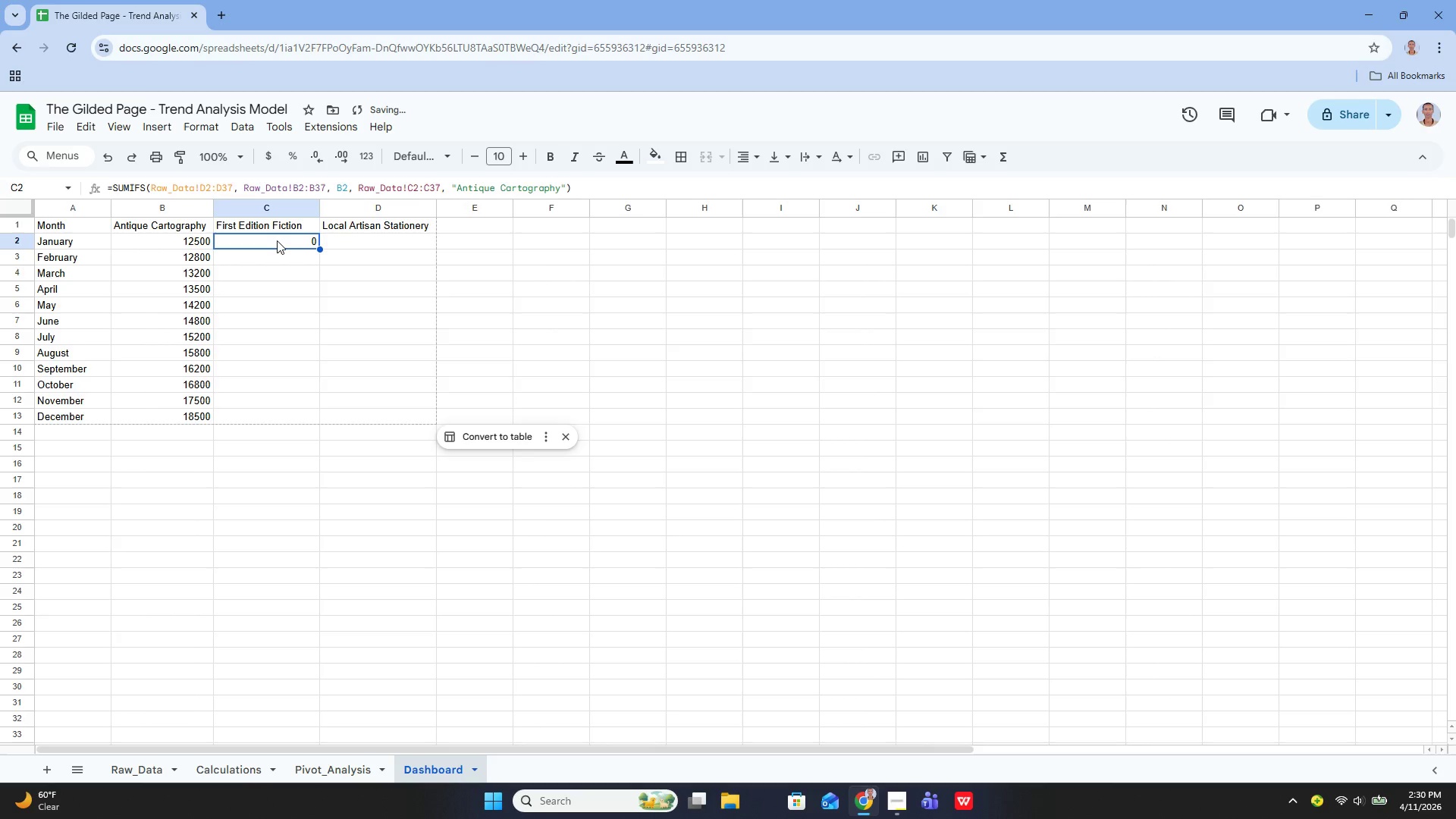 
key(Control+ControlLeft)
 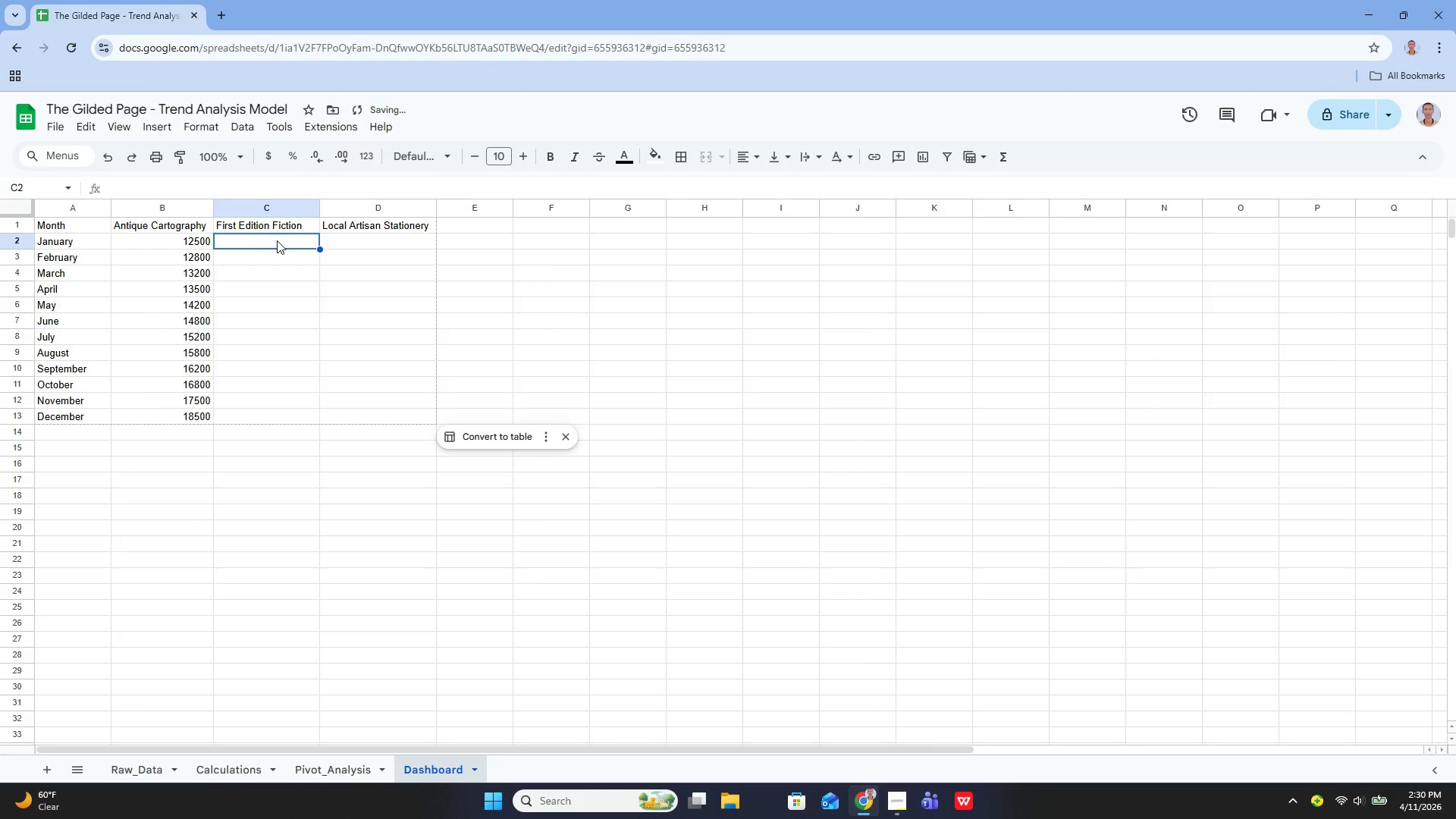 
key(Control+Z)
 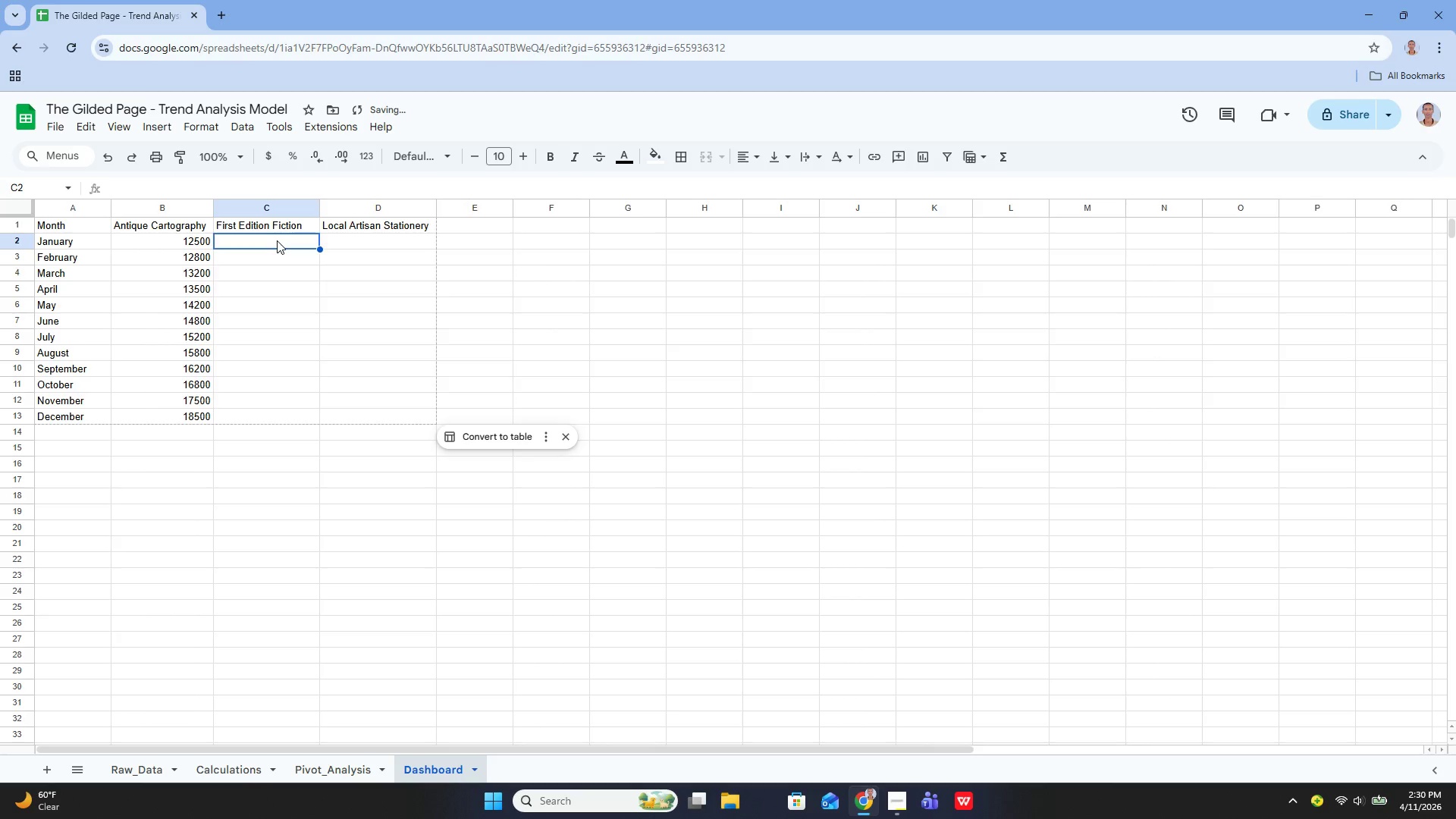 
key(Control+ControlLeft)
 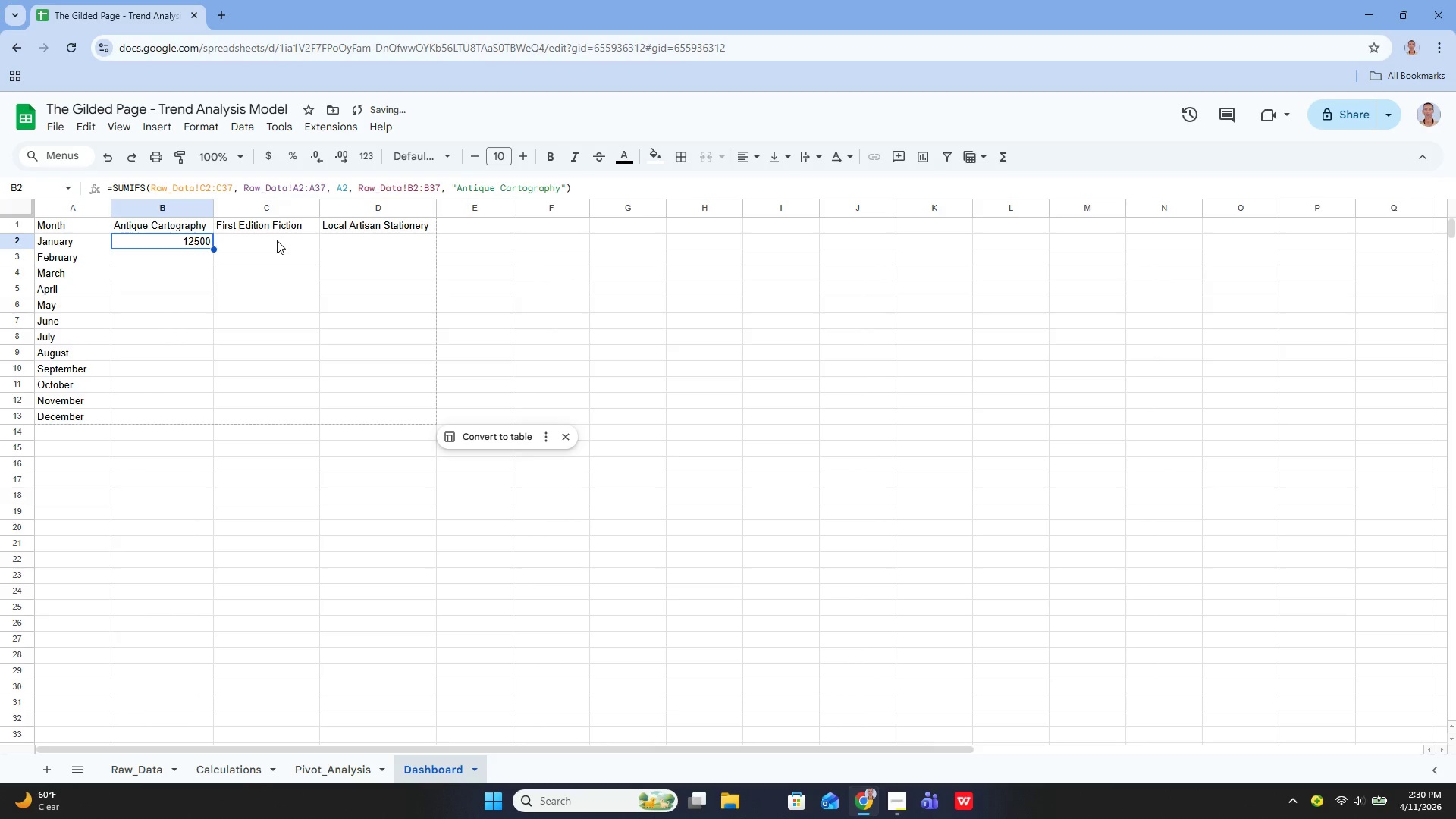 
key(Control+Z)
 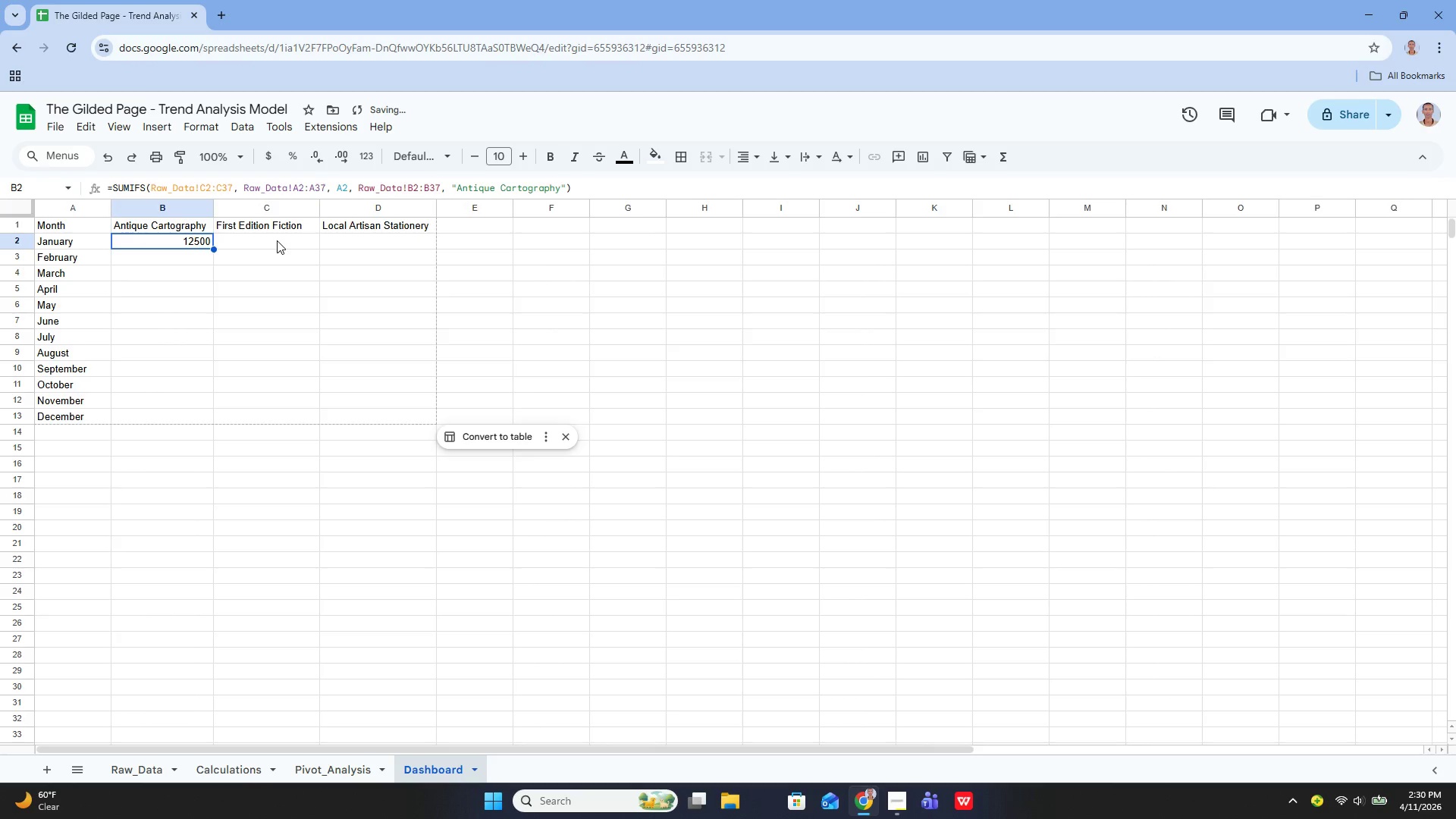 
key(Control+Y)
 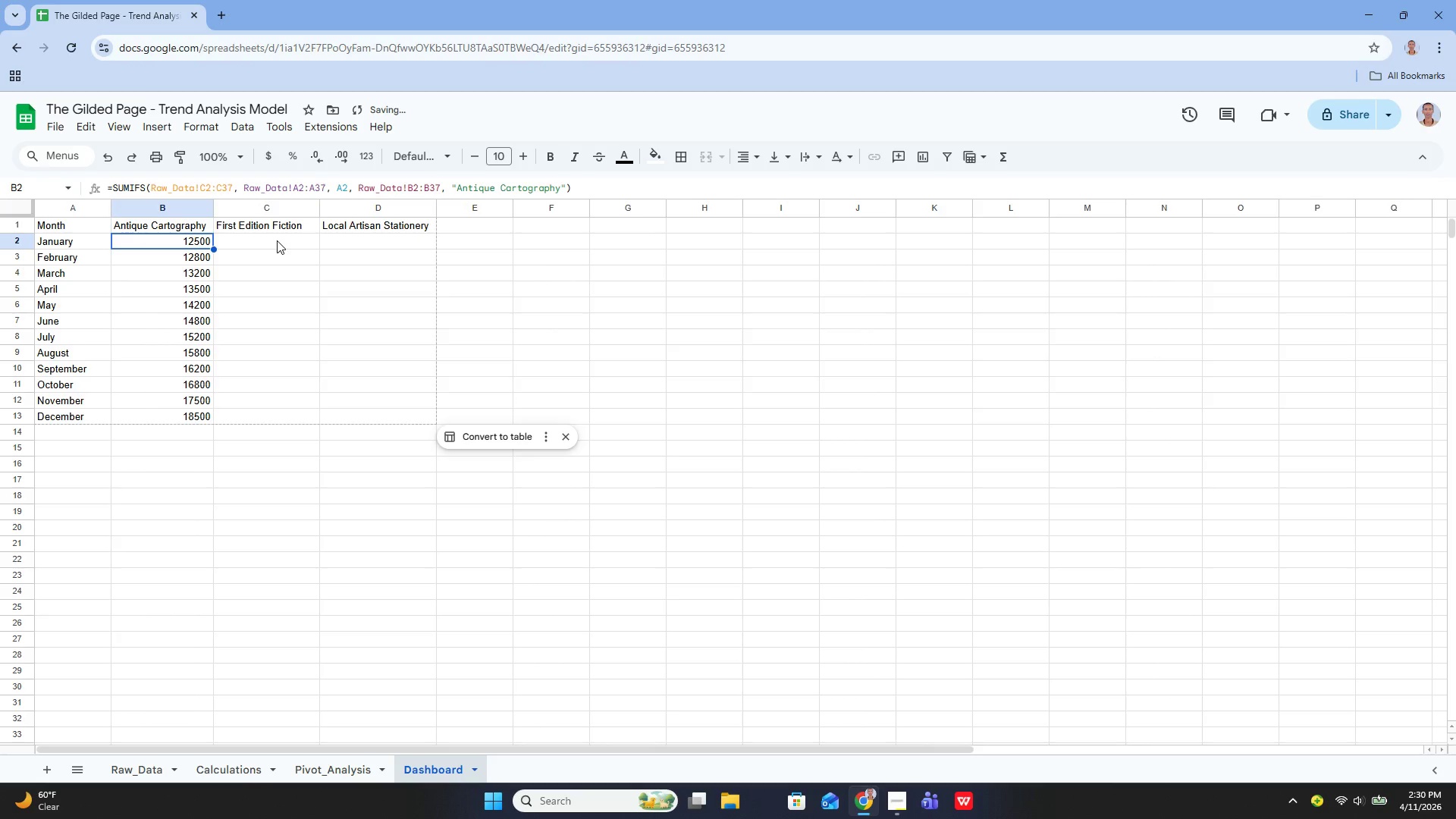 
key(Control+Y)
 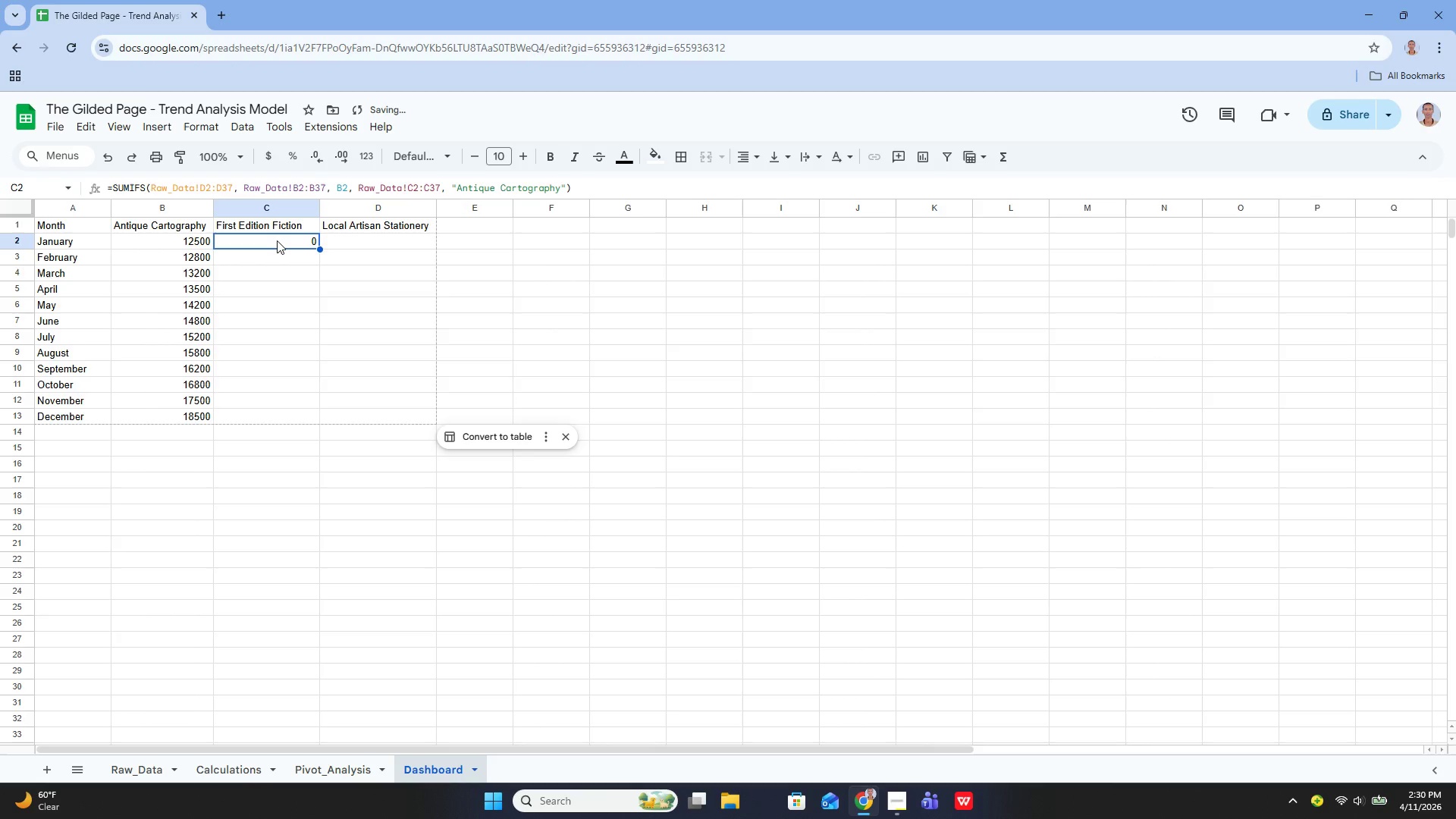 
key(Control+Y)
 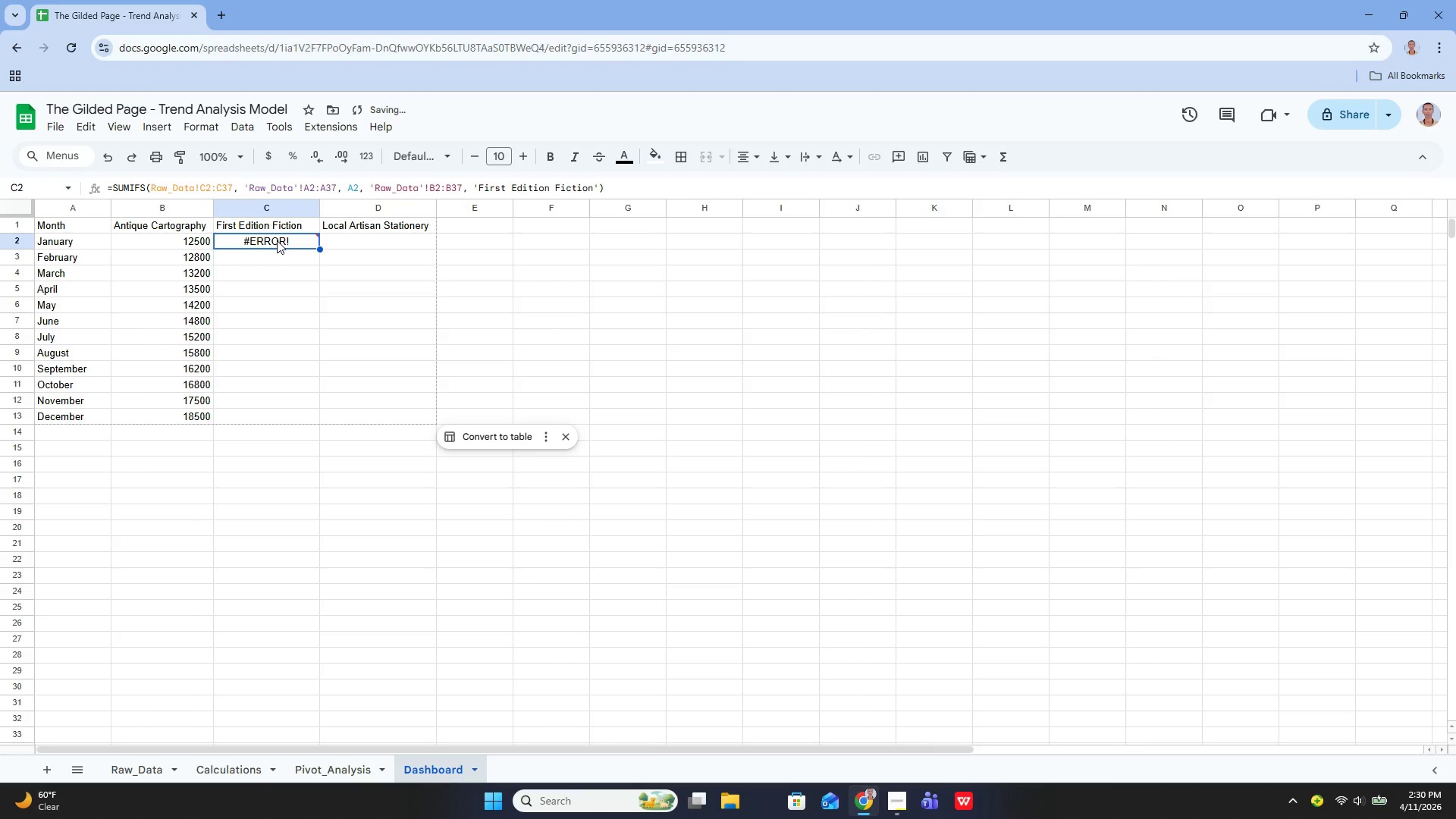 
key(Control+Y)
 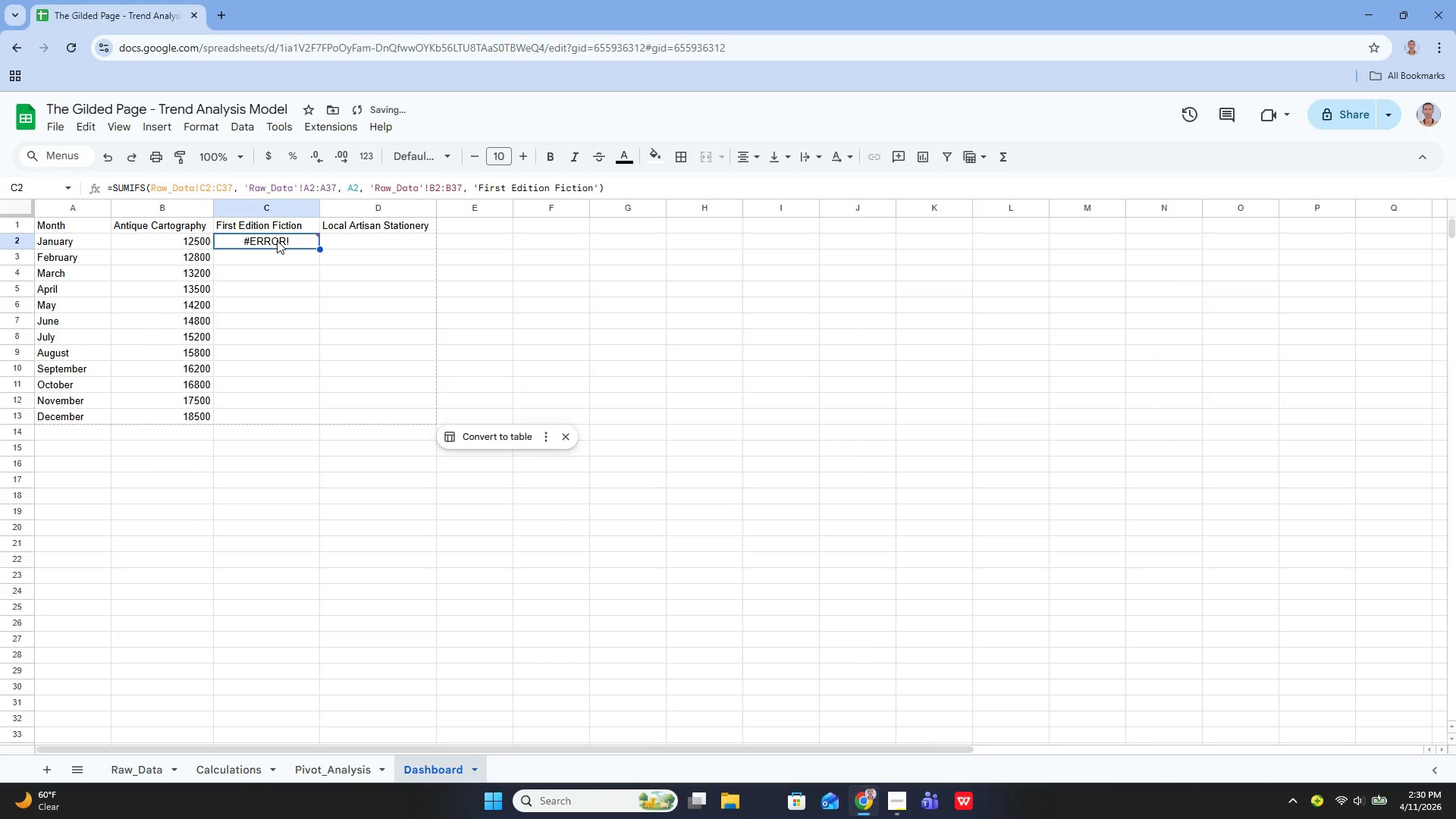 
key(Control+Y)
 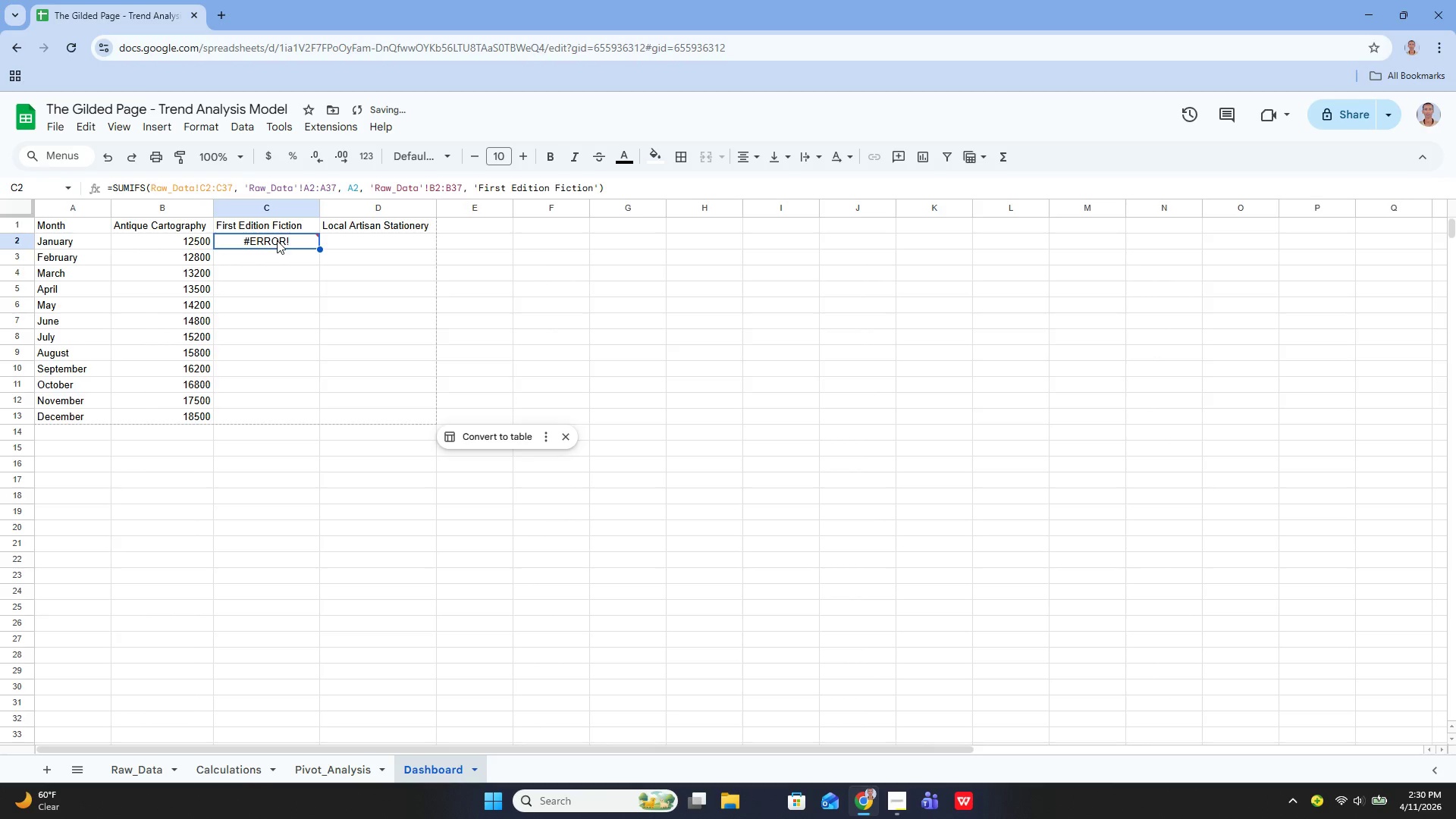 
key(Enter)
 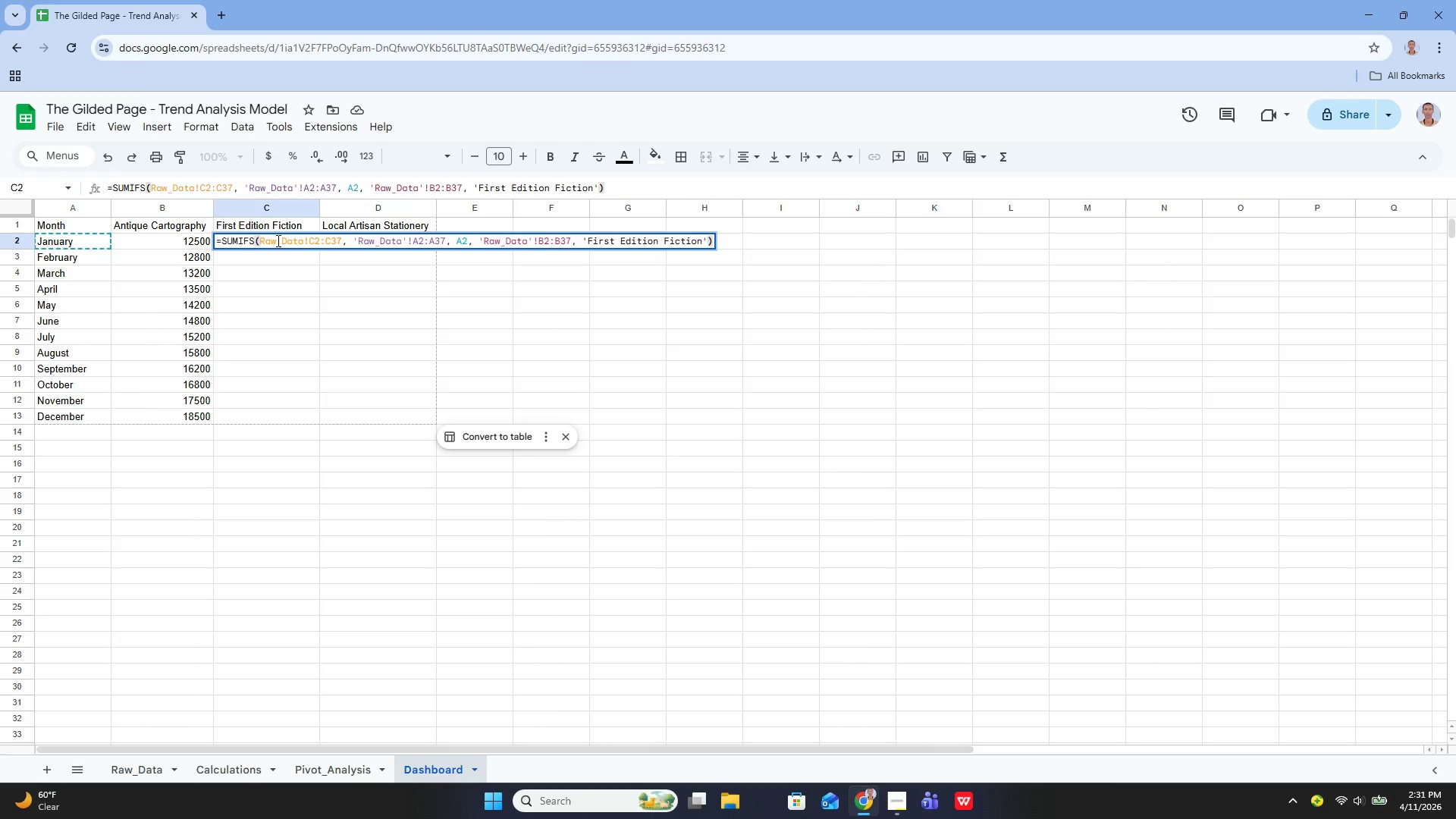 
wait(22.72)
 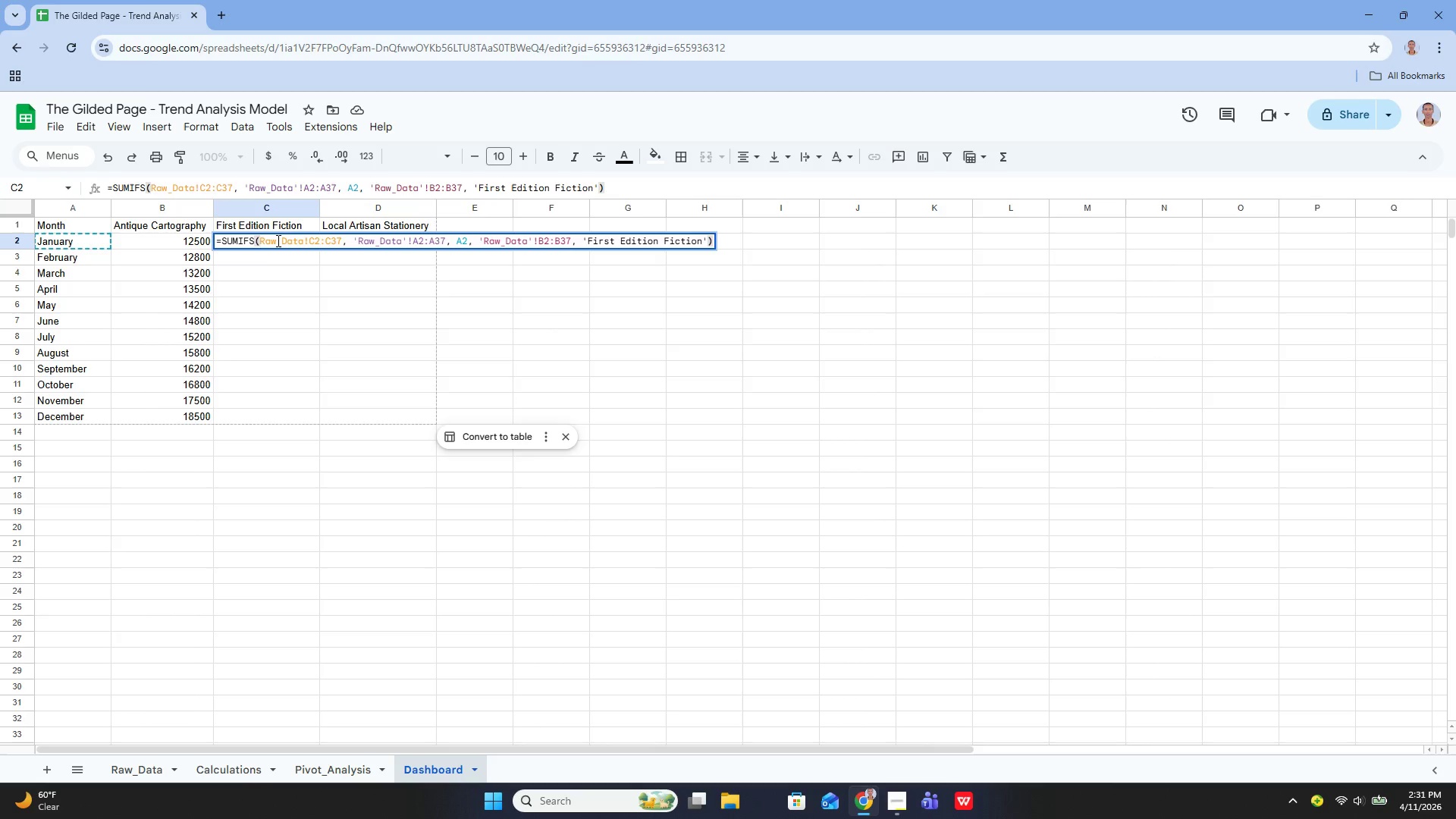 
key(ArrowLeft)
 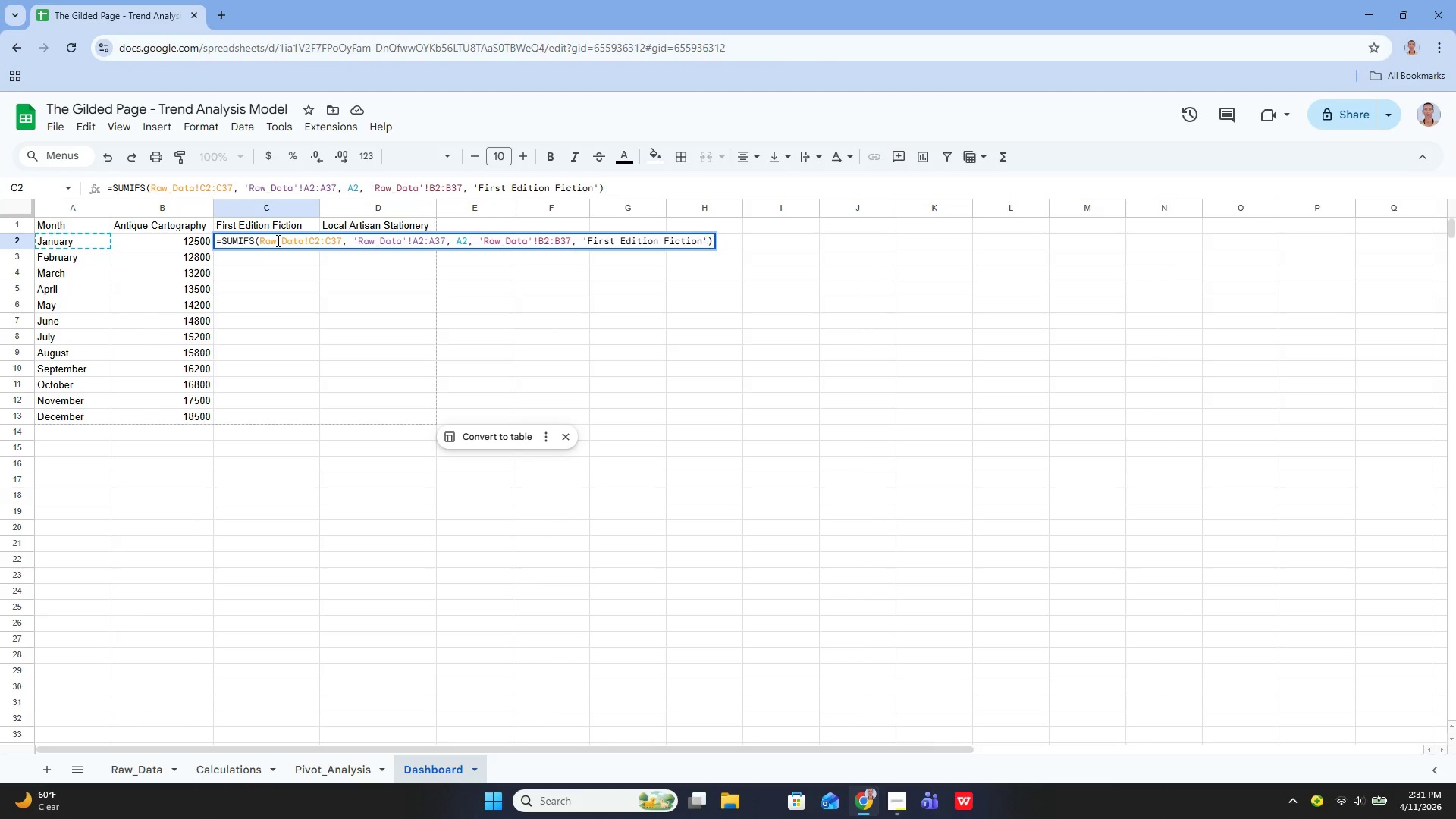 
key(Backspace)
 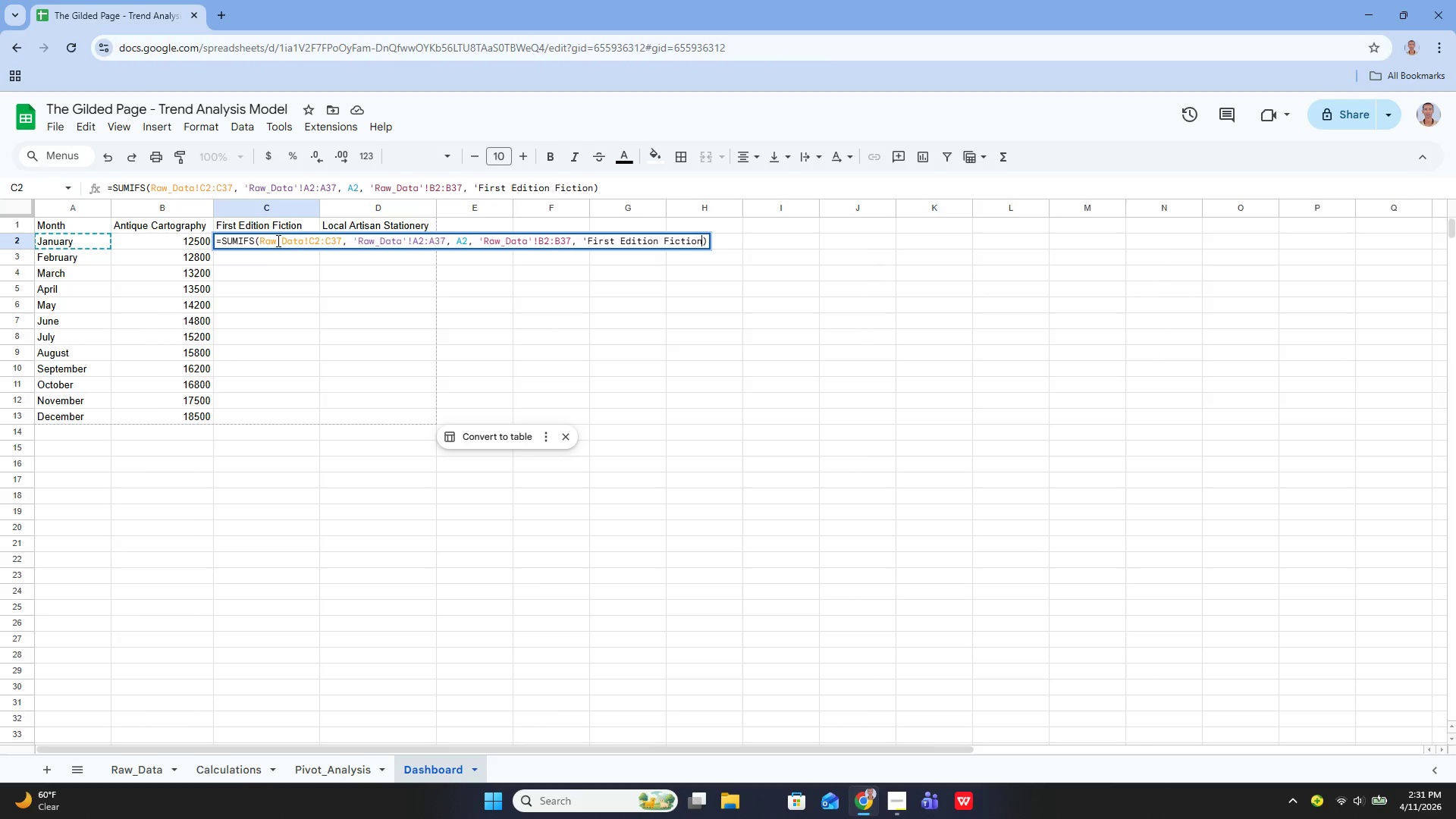 
key(Shift+ShiftLeft)
 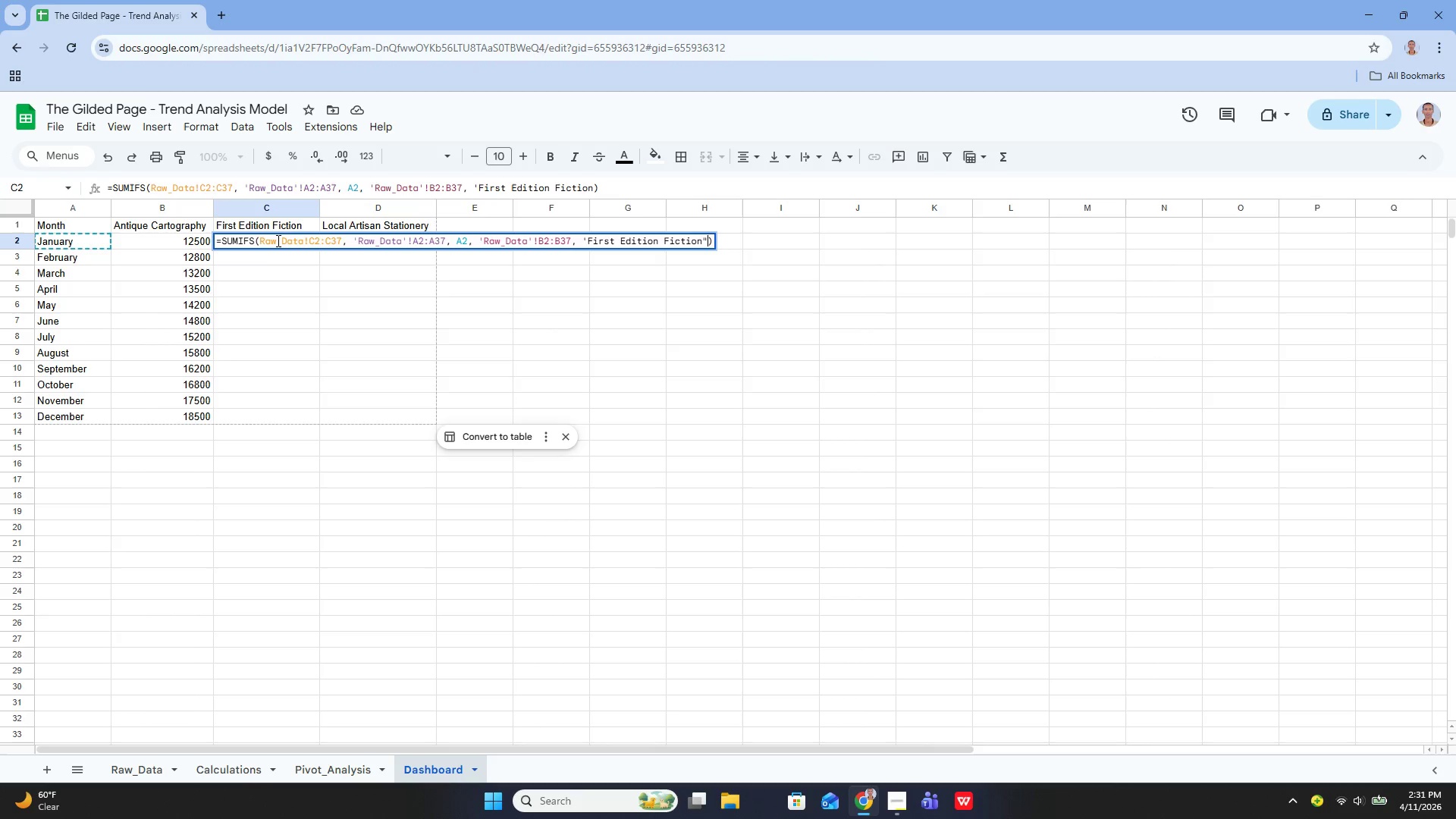 
key(Shift+Quote)
 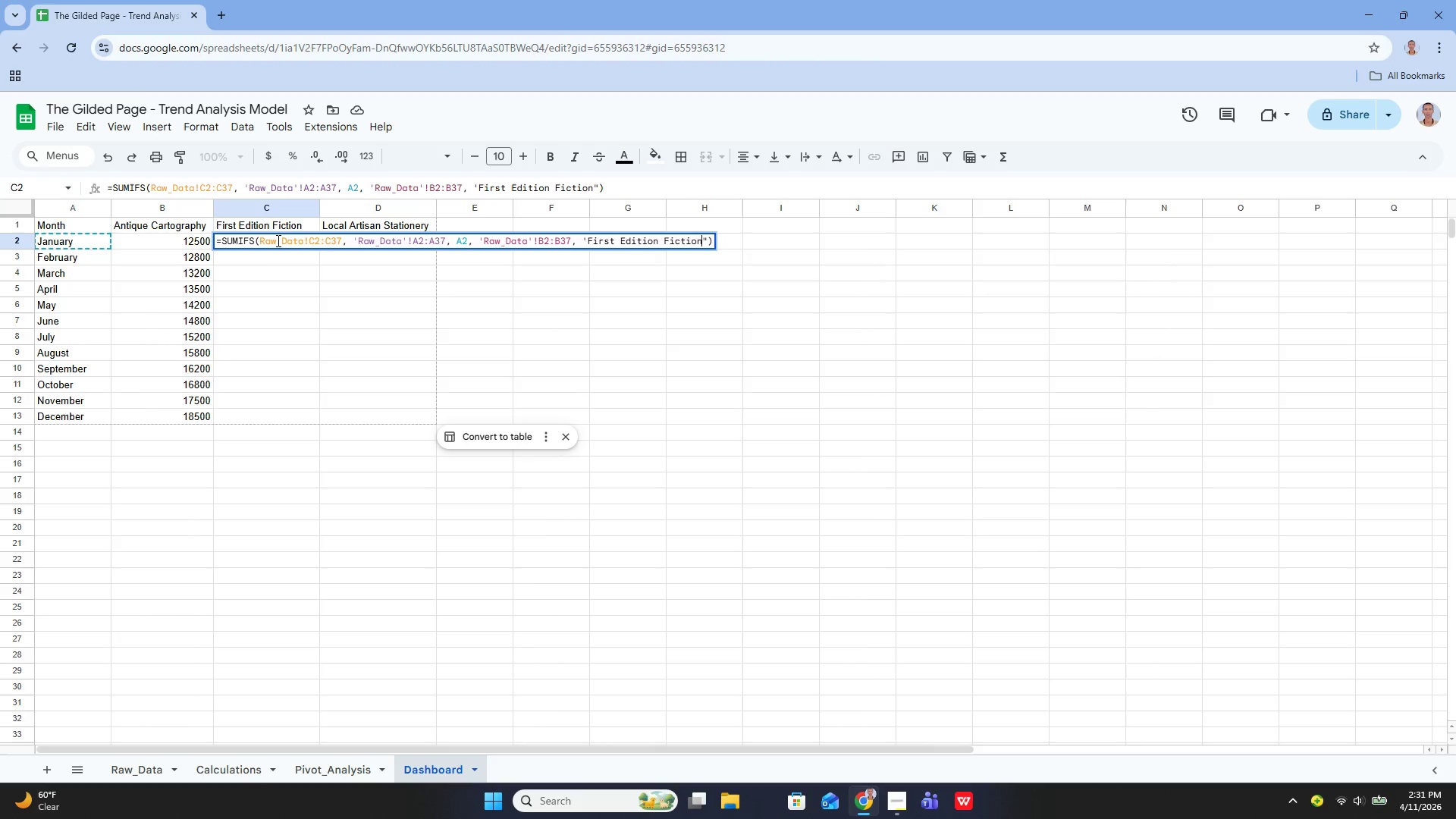 
key(ArrowLeft)
 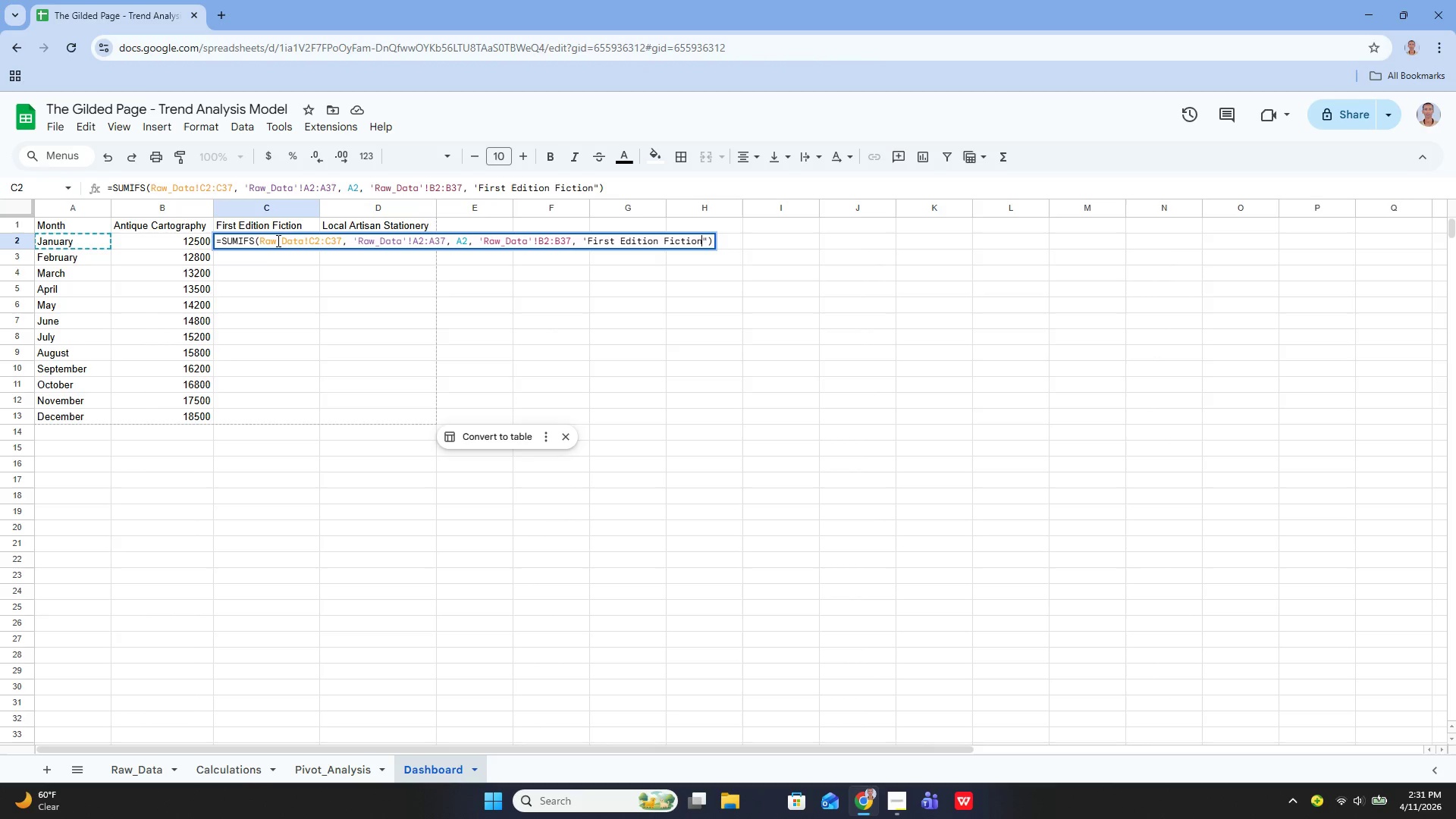 
key(ArrowLeft)
 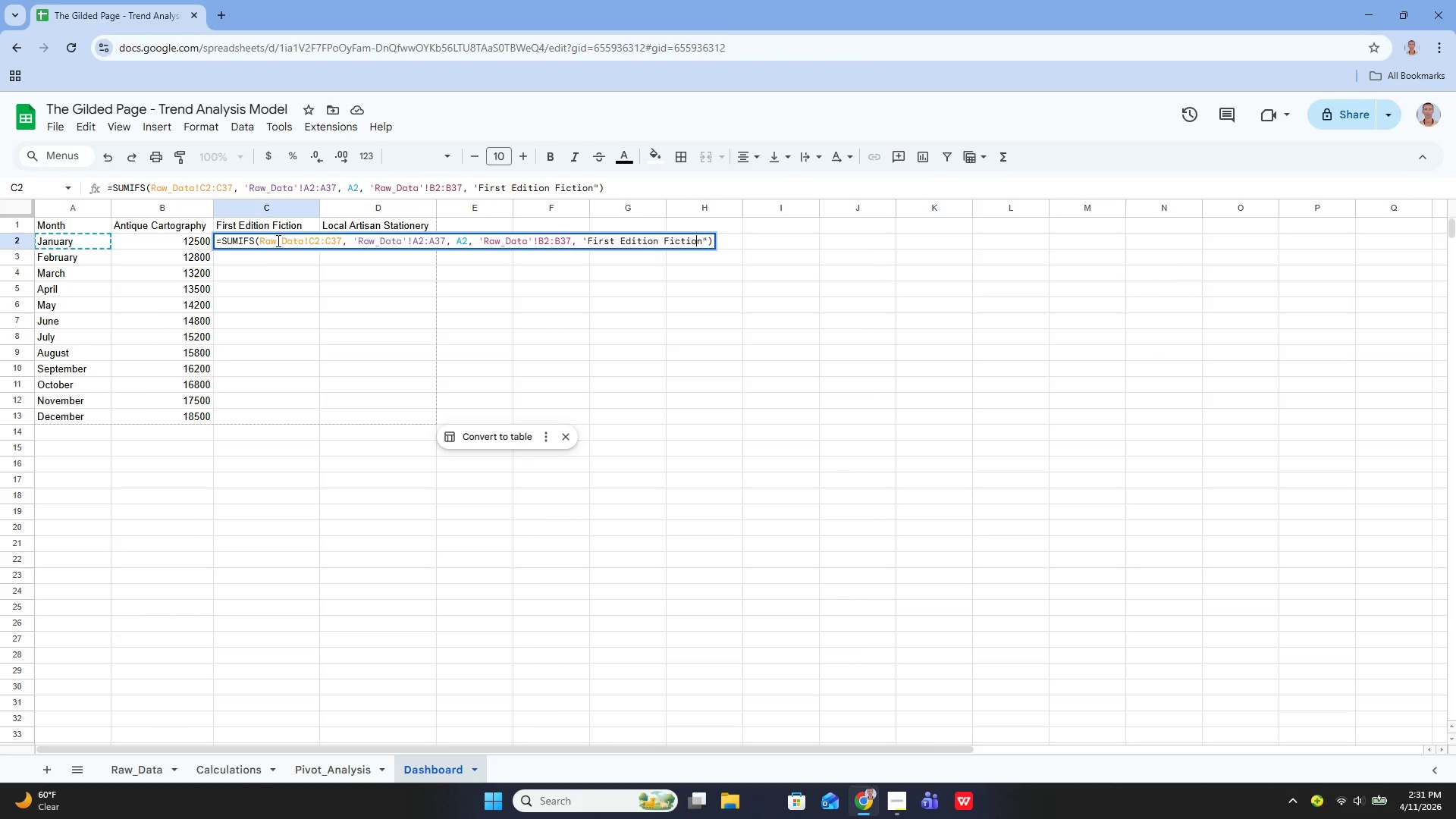 
key(ArrowLeft)
 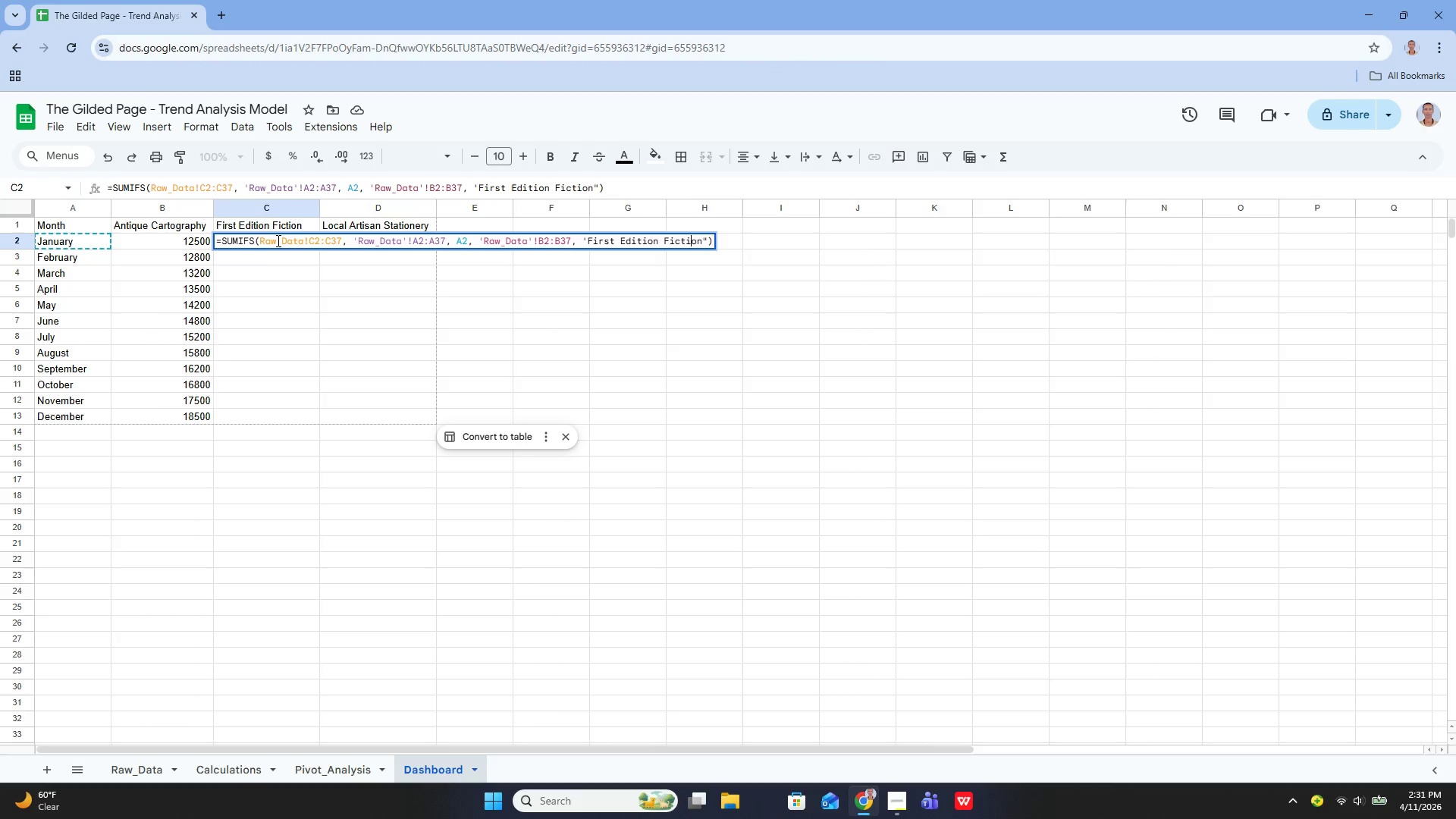 
hold_key(key=ArrowLeft, duration=1.03)
 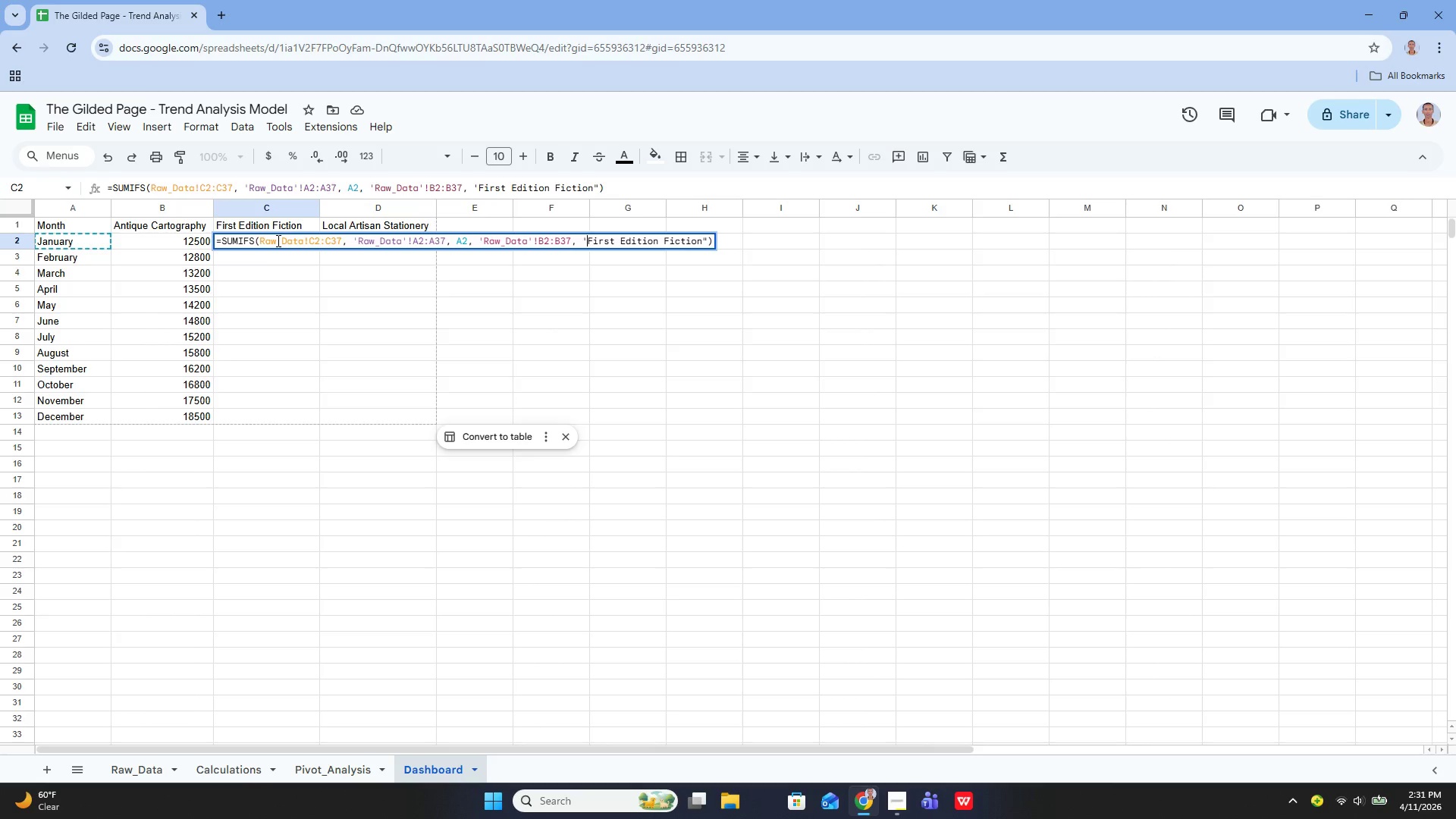 
key(ArrowLeft)
 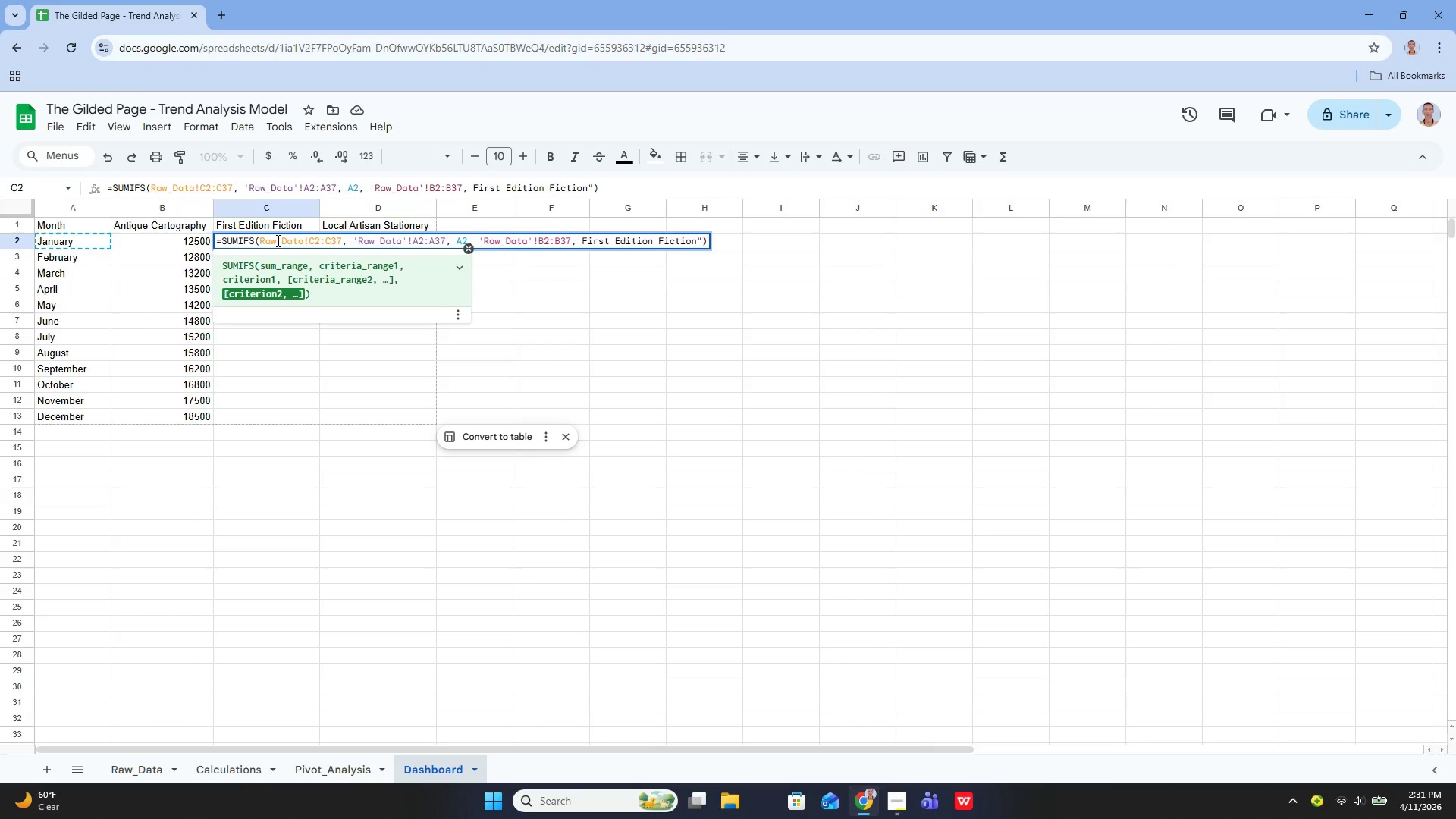 
key(Backspace)
 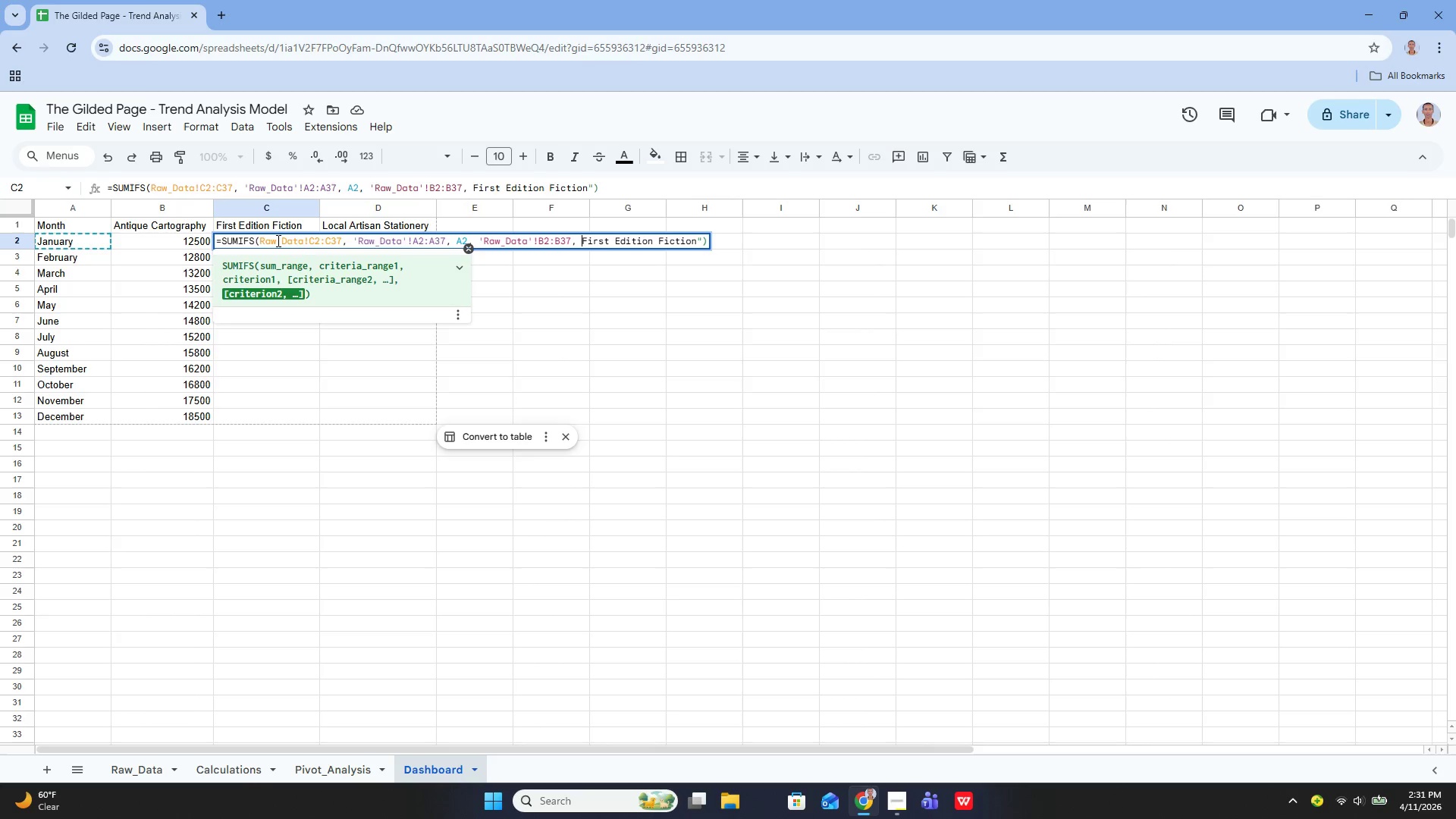 
key(Shift+ShiftLeft)
 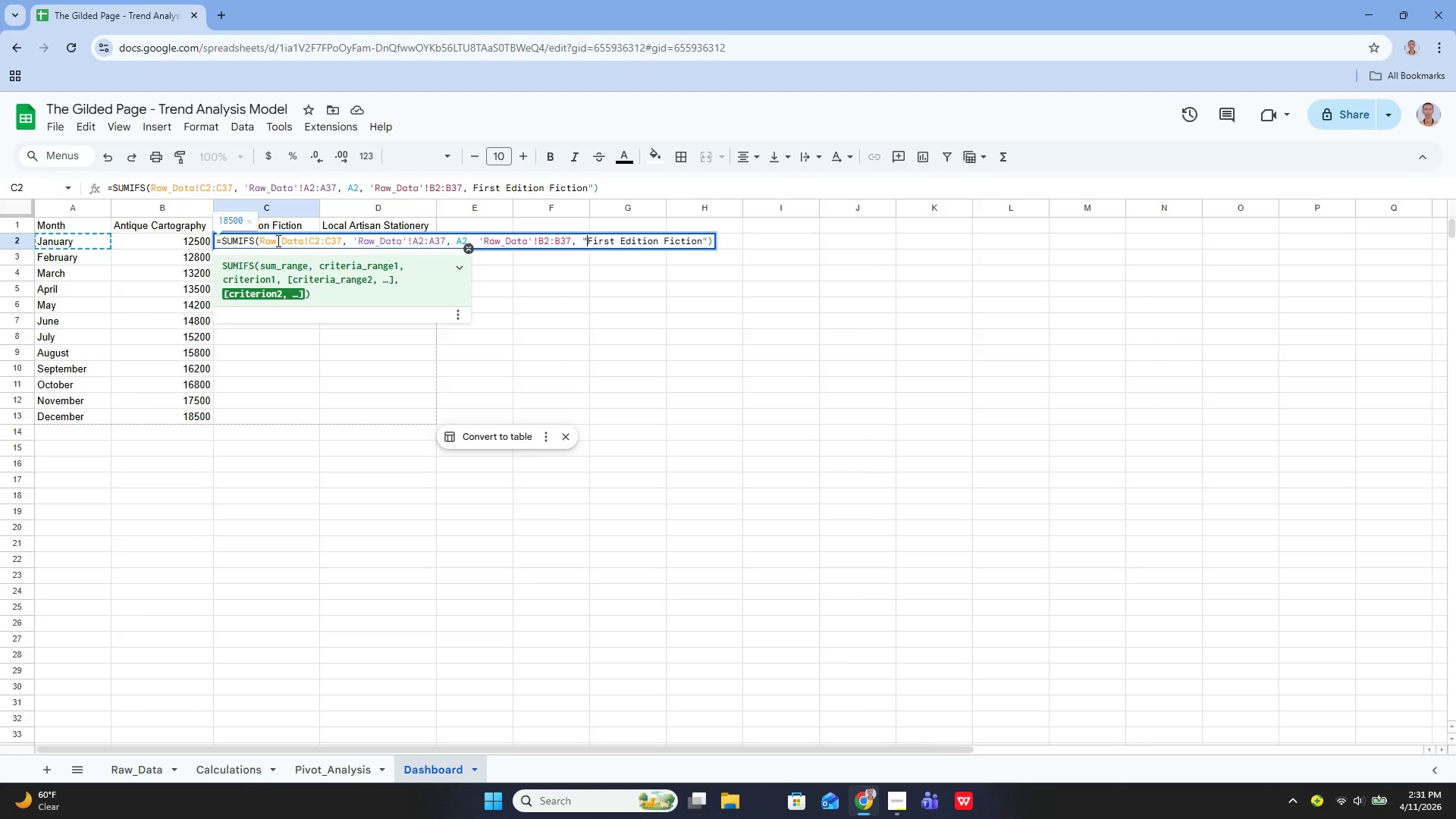 
key(Shift+Quote)
 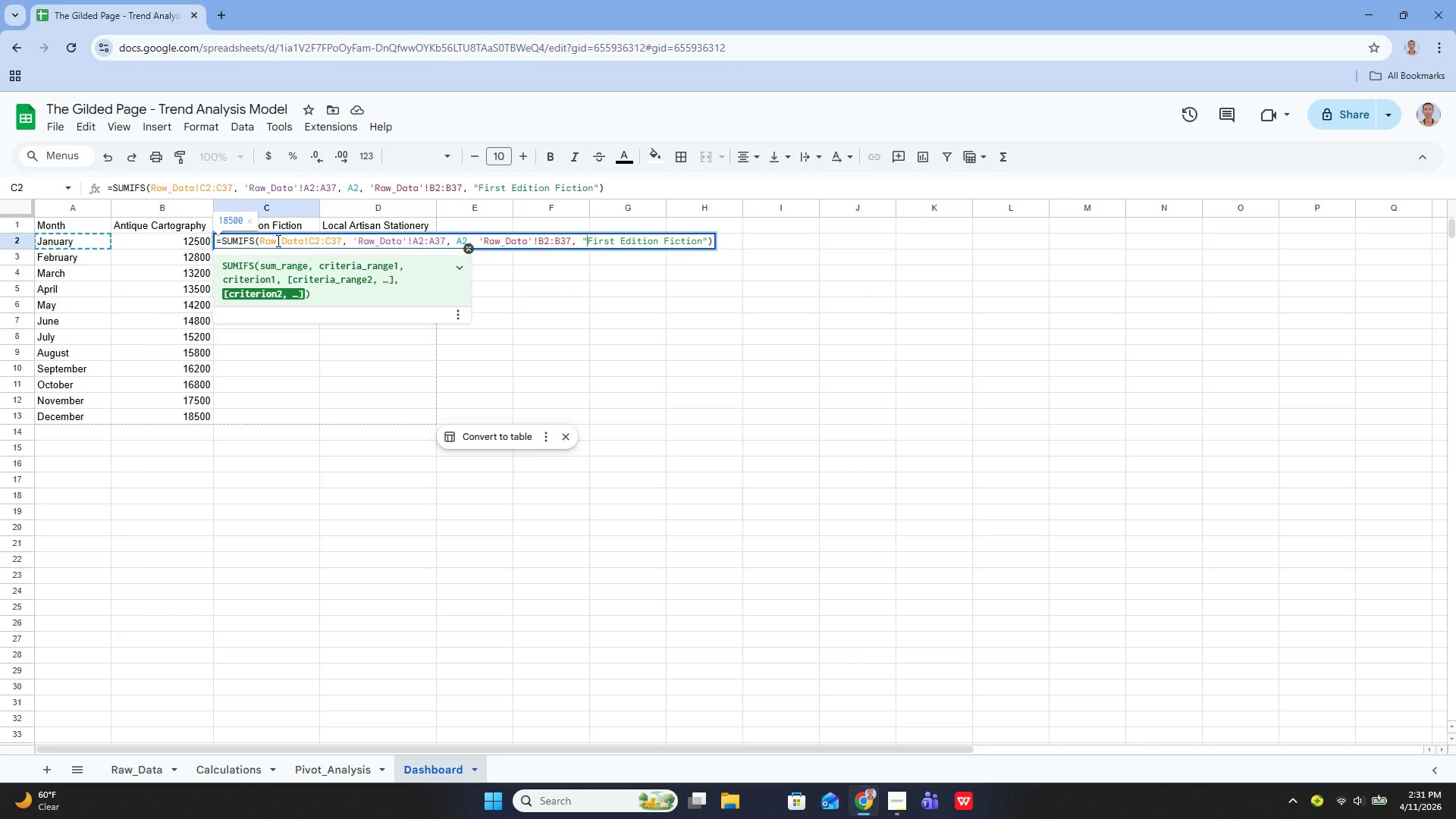 
key(Enter)
 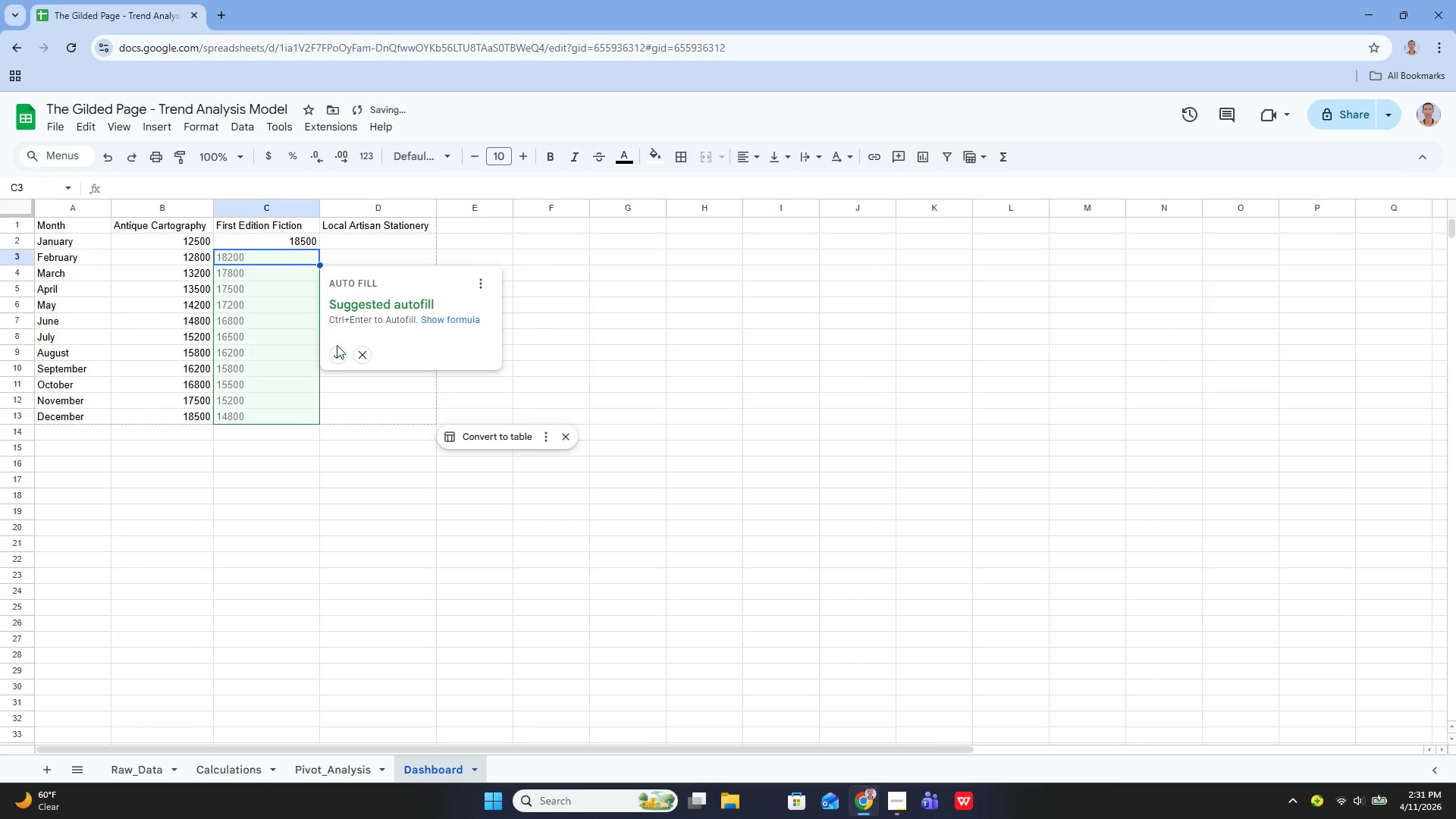 
left_click([340, 349])
 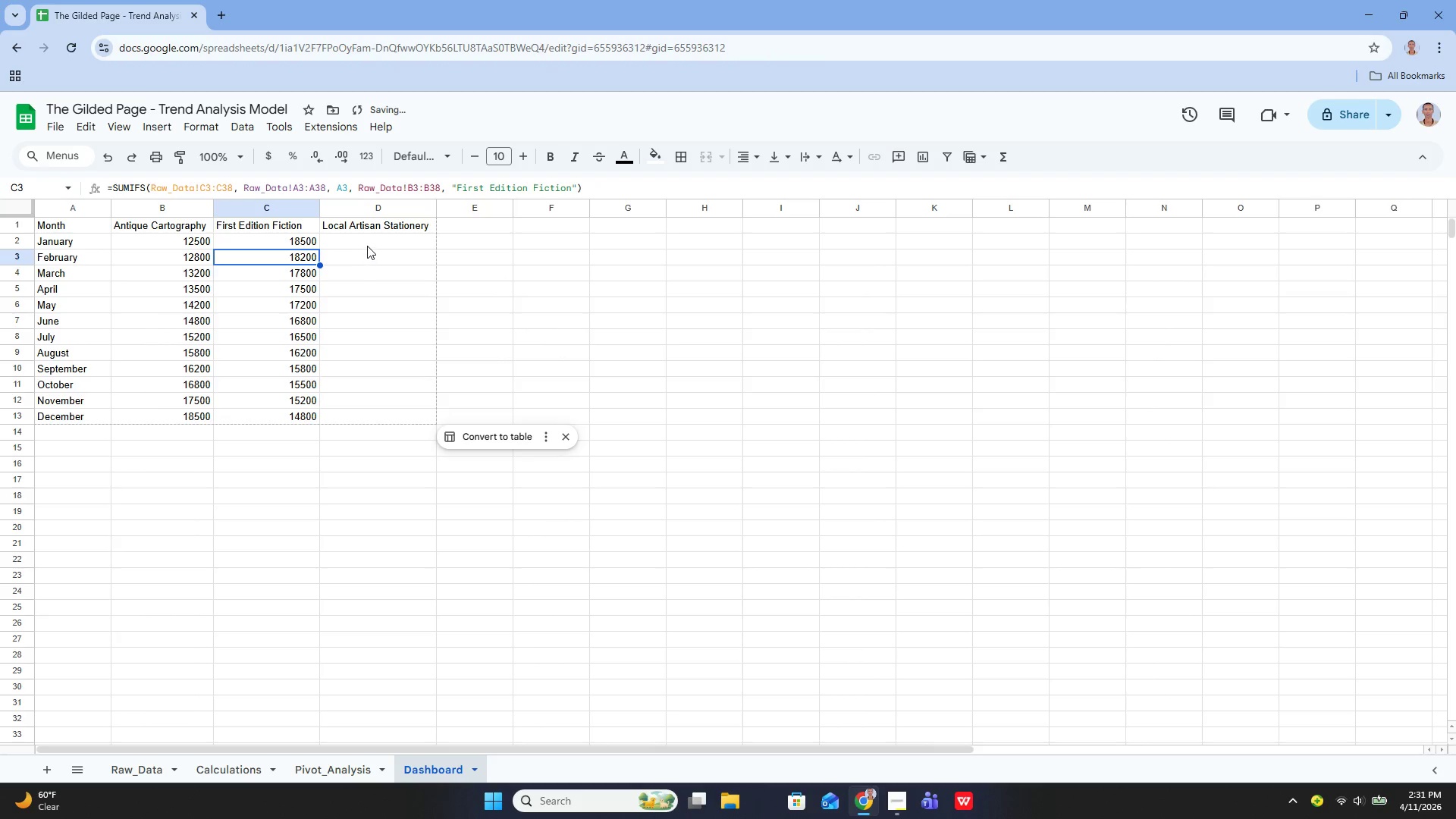 
left_click([367, 244])
 